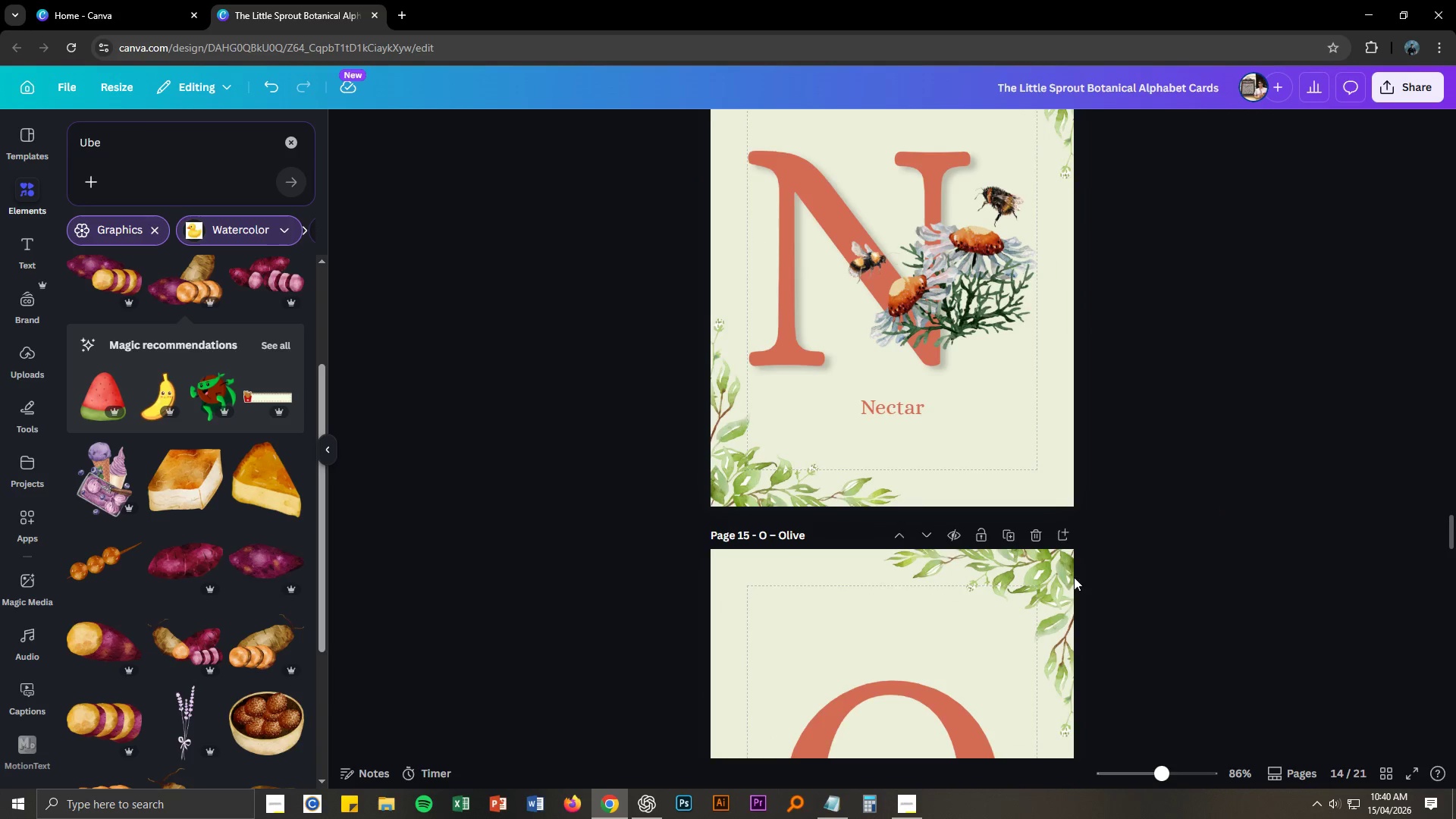 
scroll: coordinate [1066, 579], scroll_direction: down, amount: 3.0
 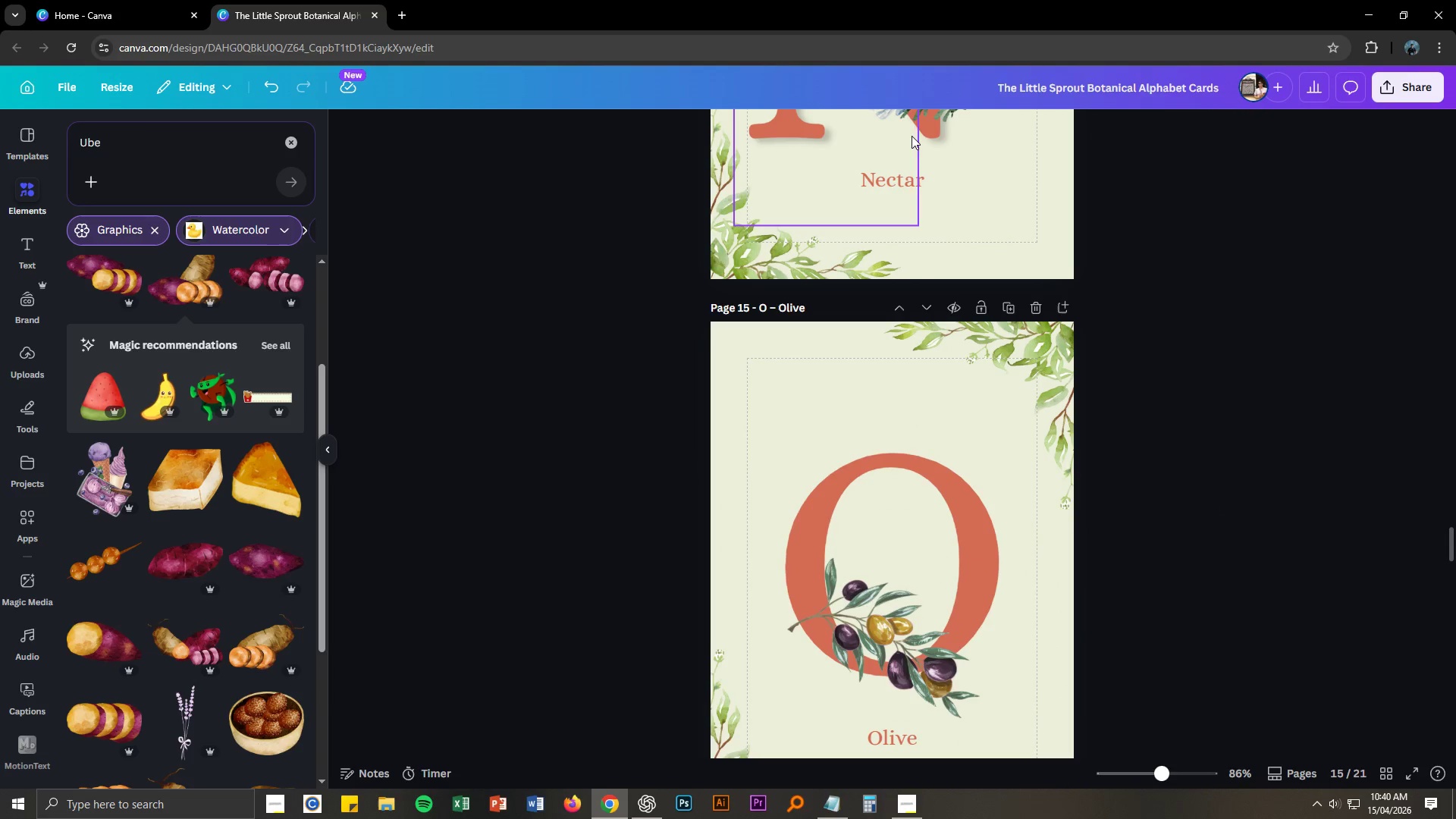 
left_click([792, 122])
 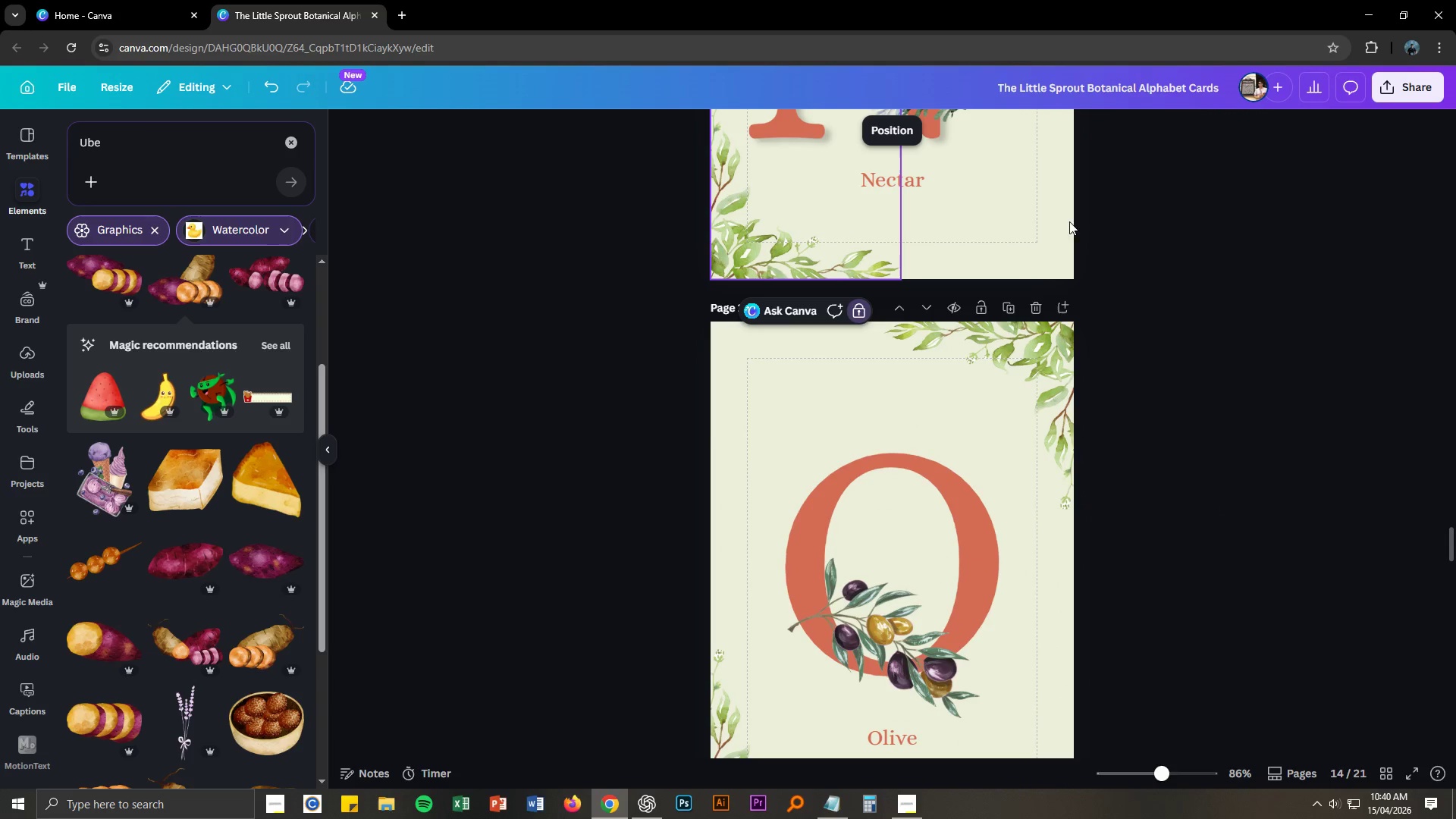 
scroll: coordinate [932, 348], scroll_direction: up, amount: 5.0
 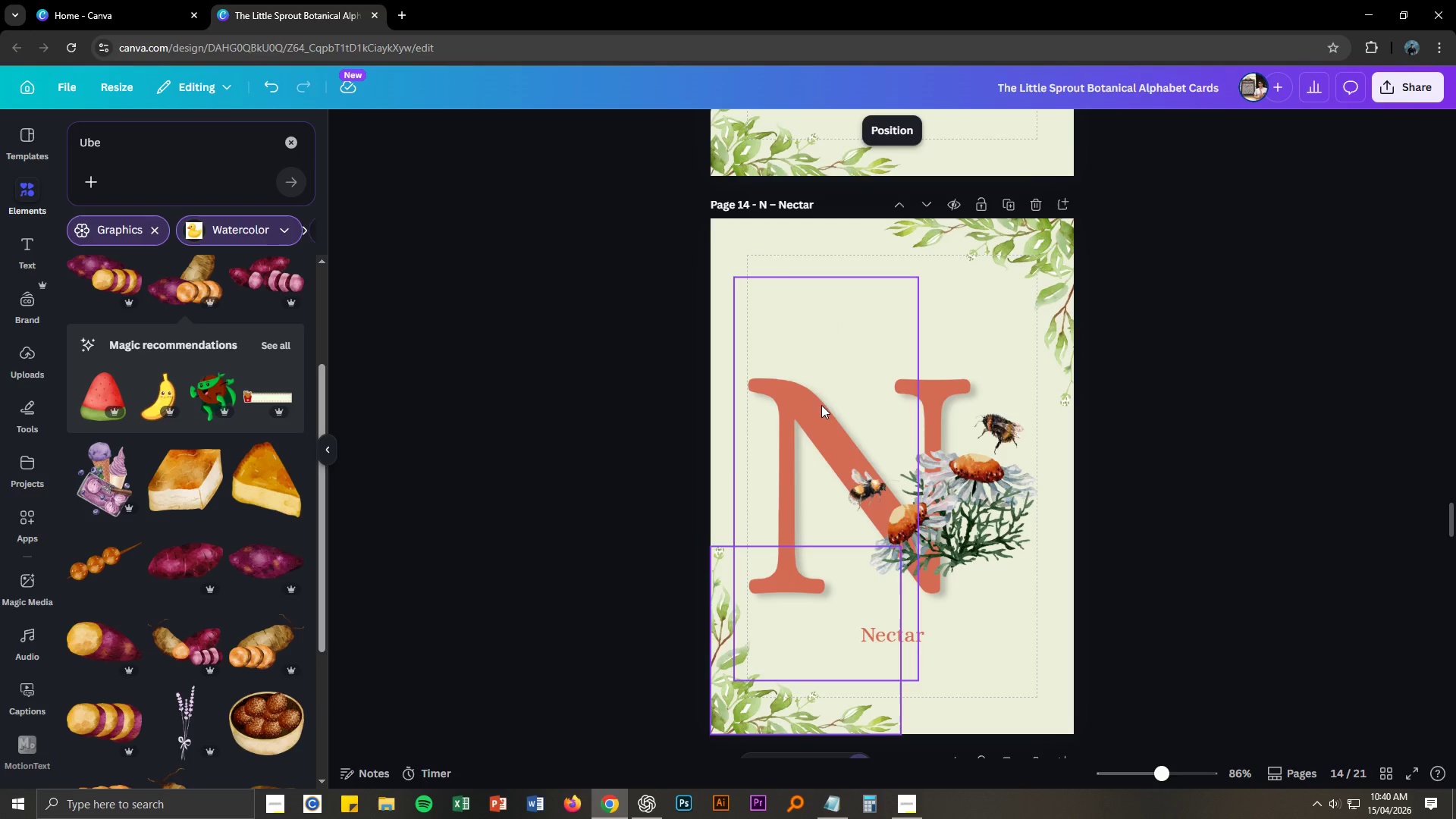 
left_click([820, 409])
 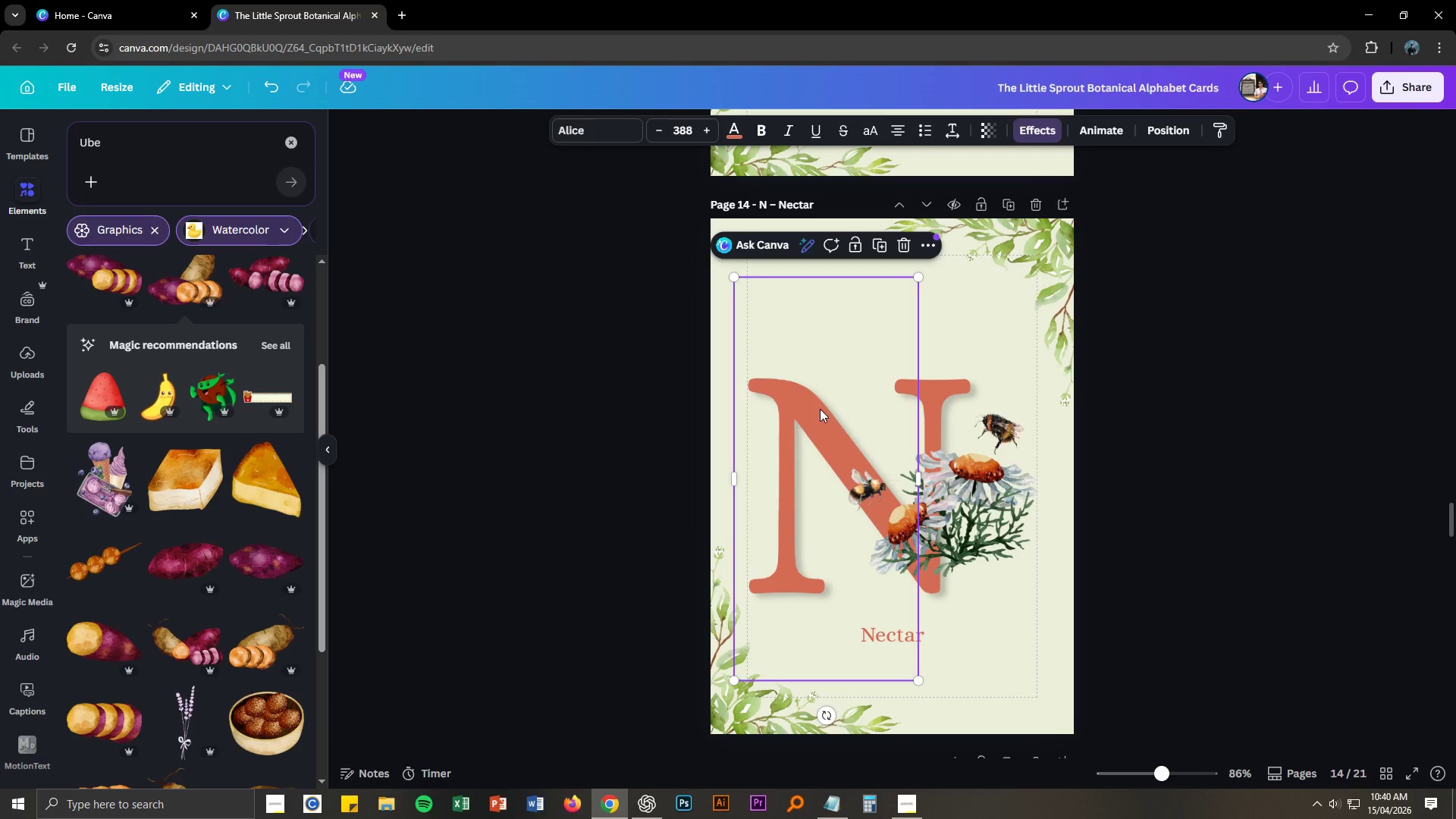 
left_click_drag(start_coordinate=[817, 410], to_coordinate=[836, 389])
 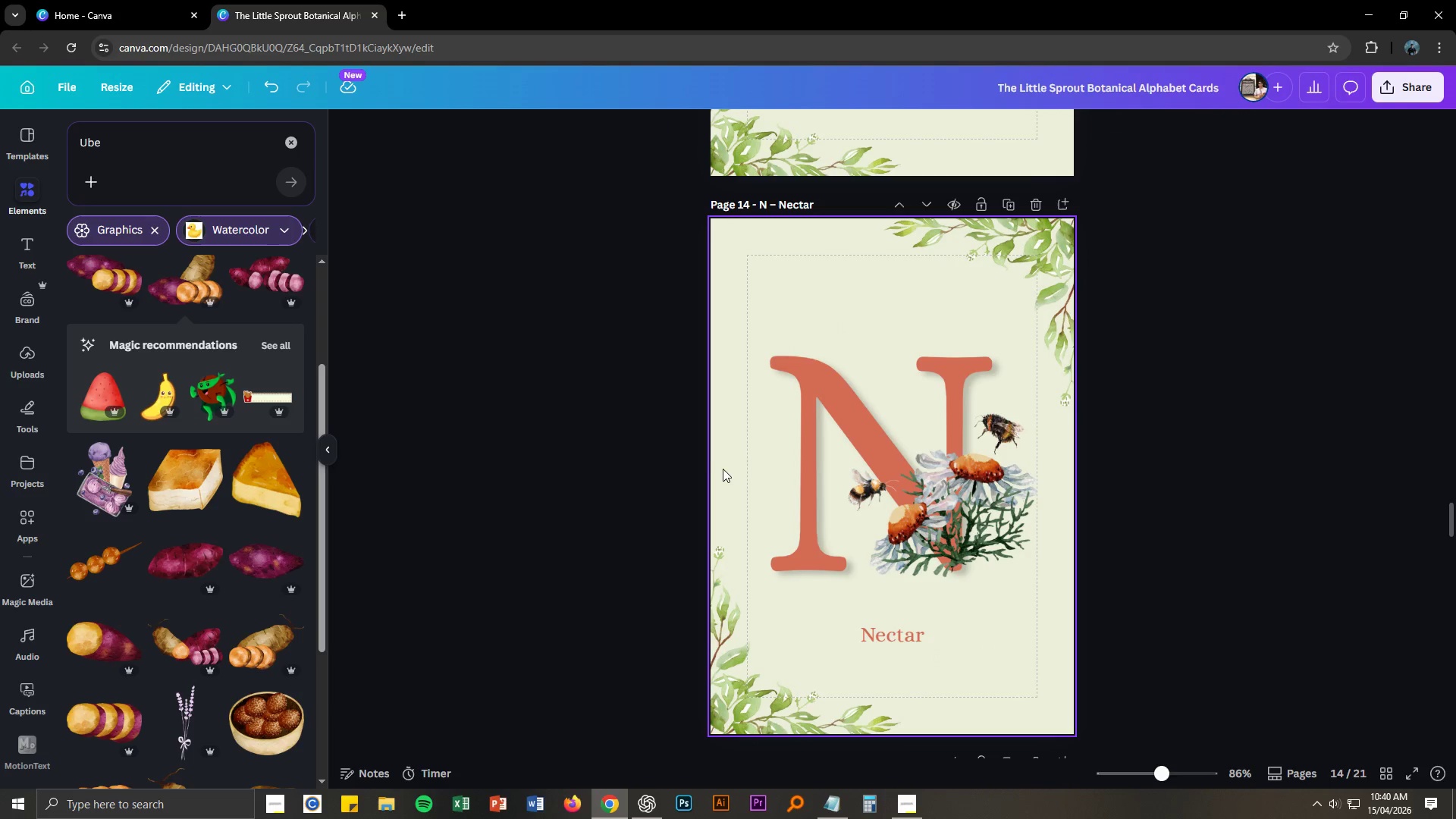 
left_click_drag(start_coordinate=[709, 464], to_coordinate=[1042, 534])
 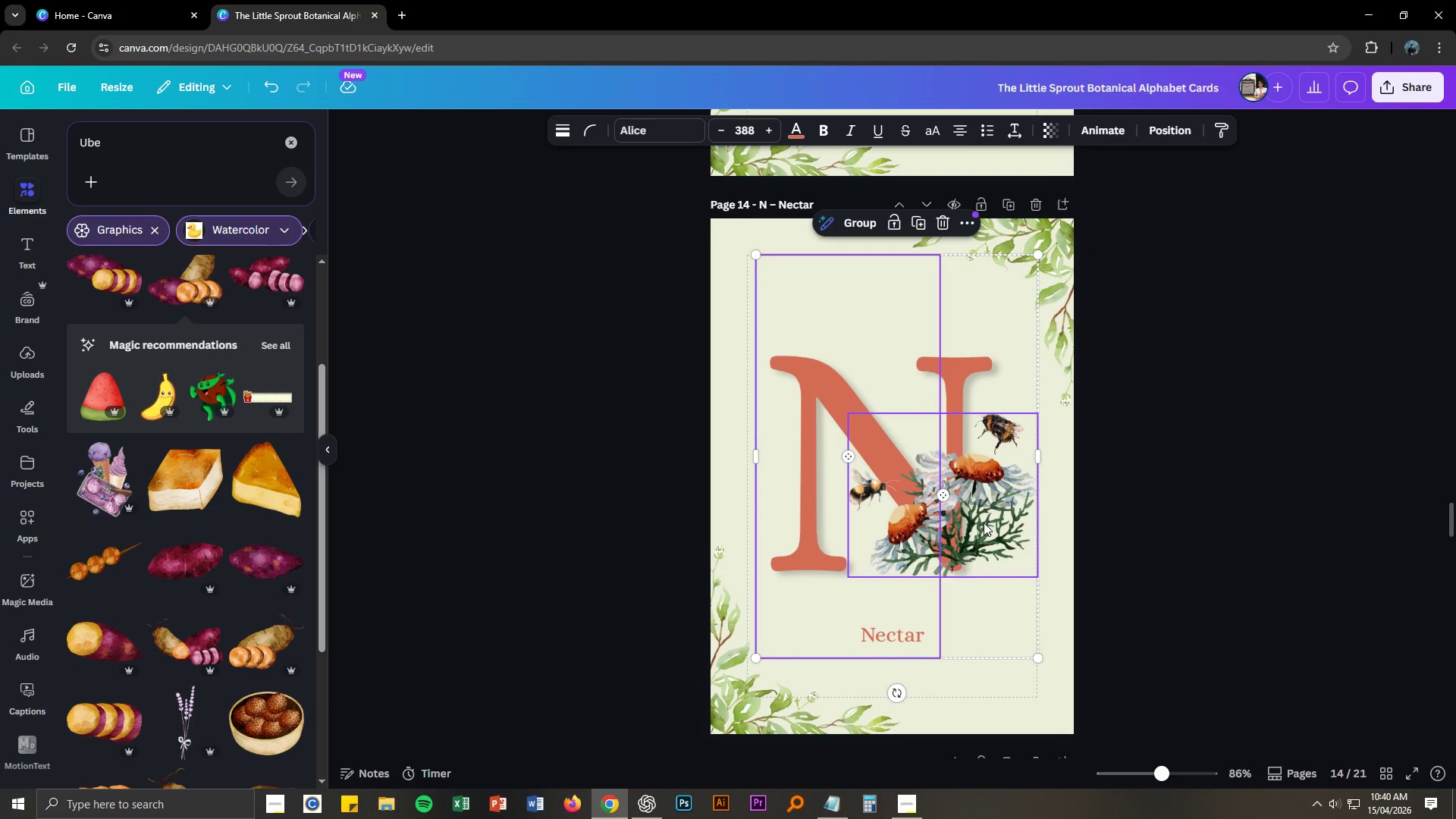 
left_click_drag(start_coordinate=[984, 522], to_coordinate=[971, 519])
 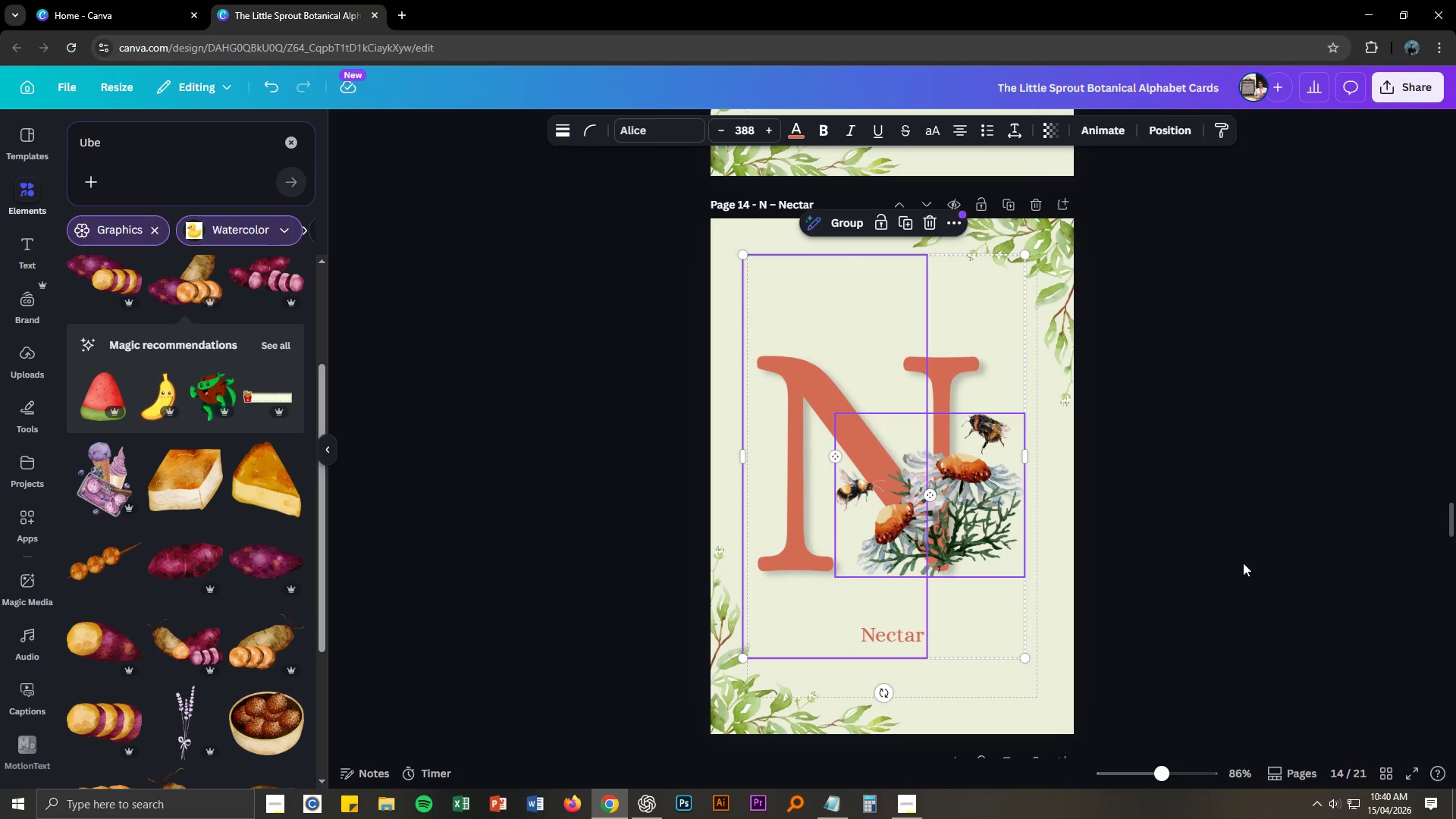 
left_click([1243, 563])
 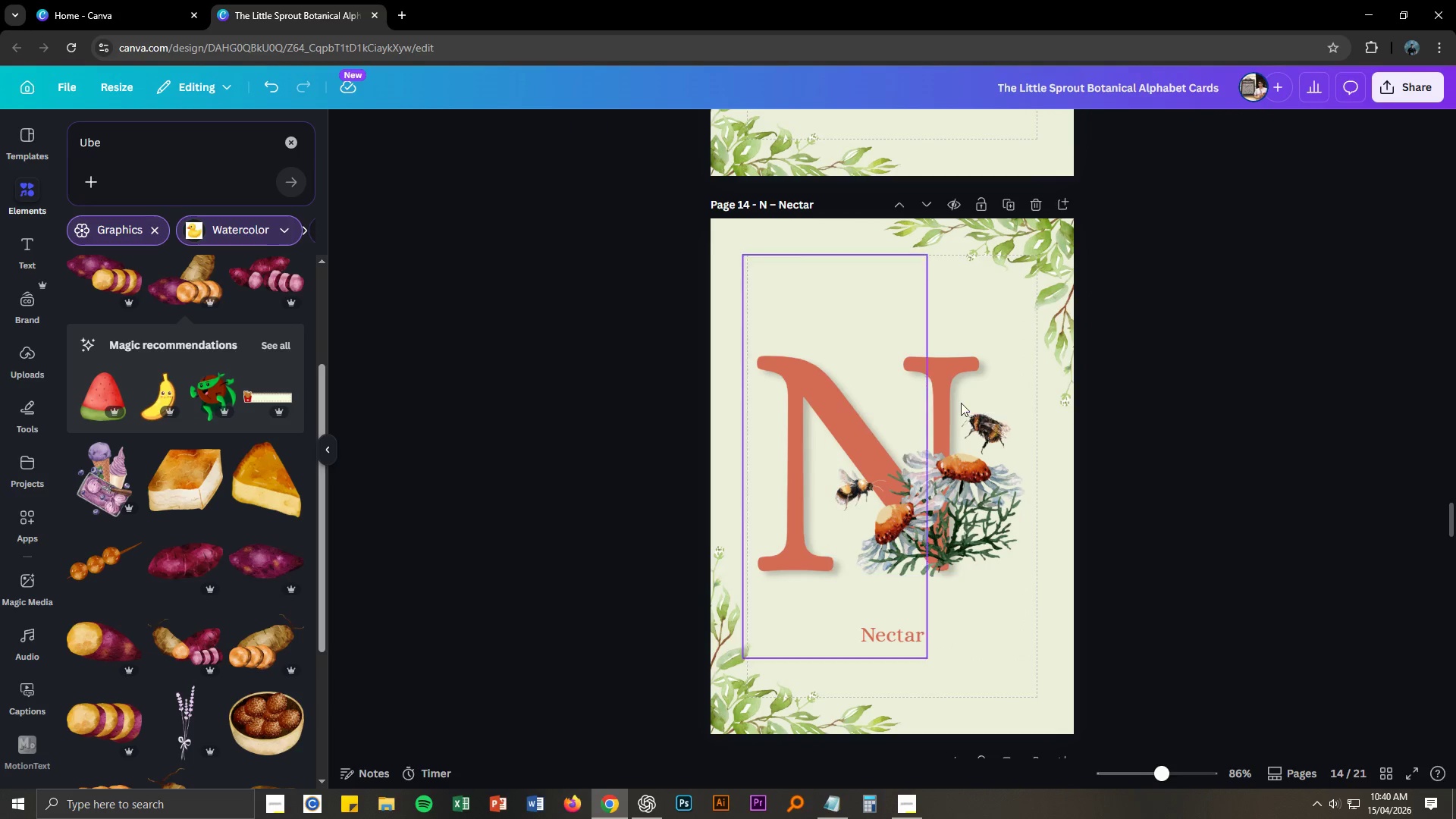 
left_click([937, 378])
 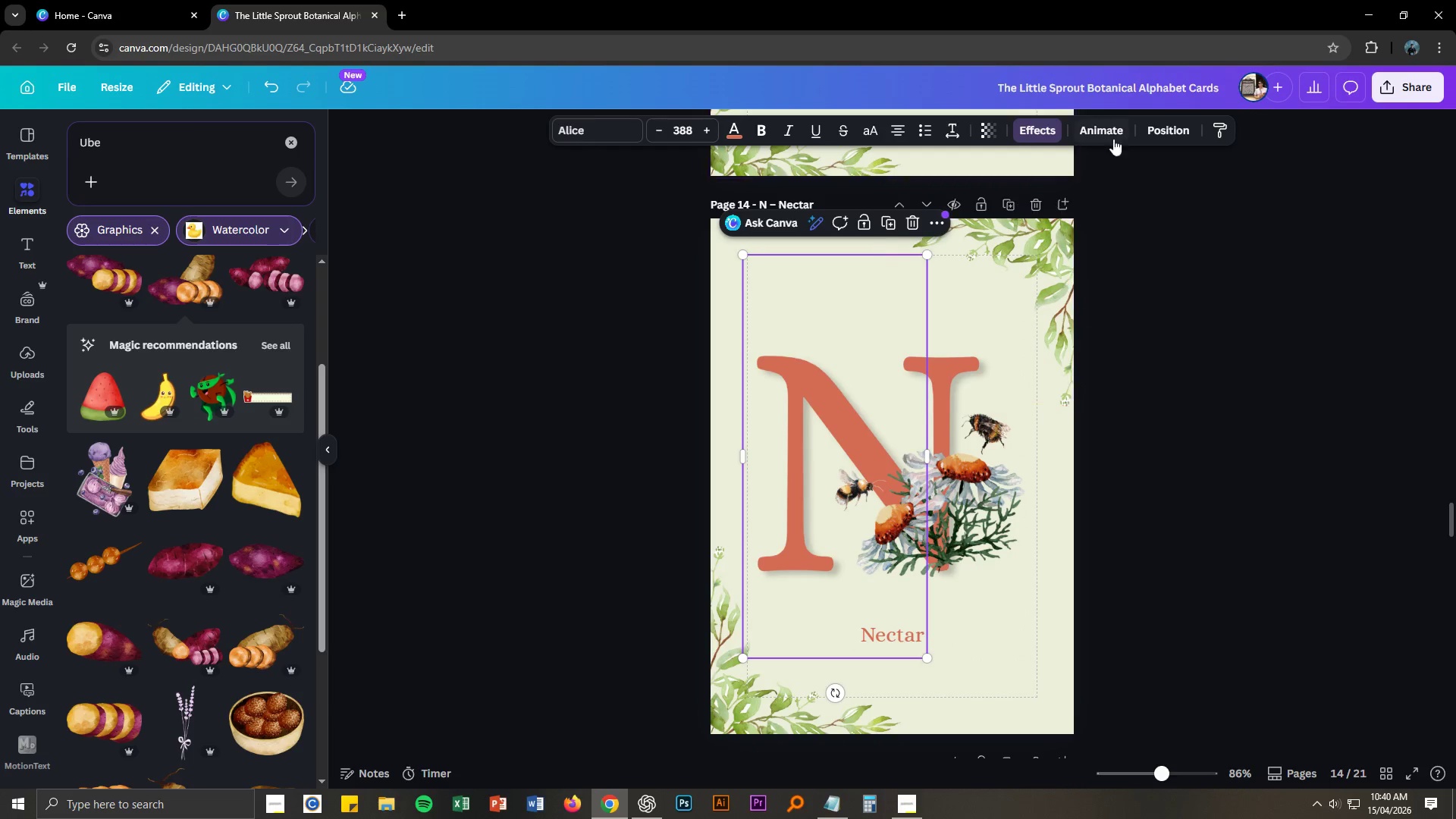 
left_click([1220, 129])
 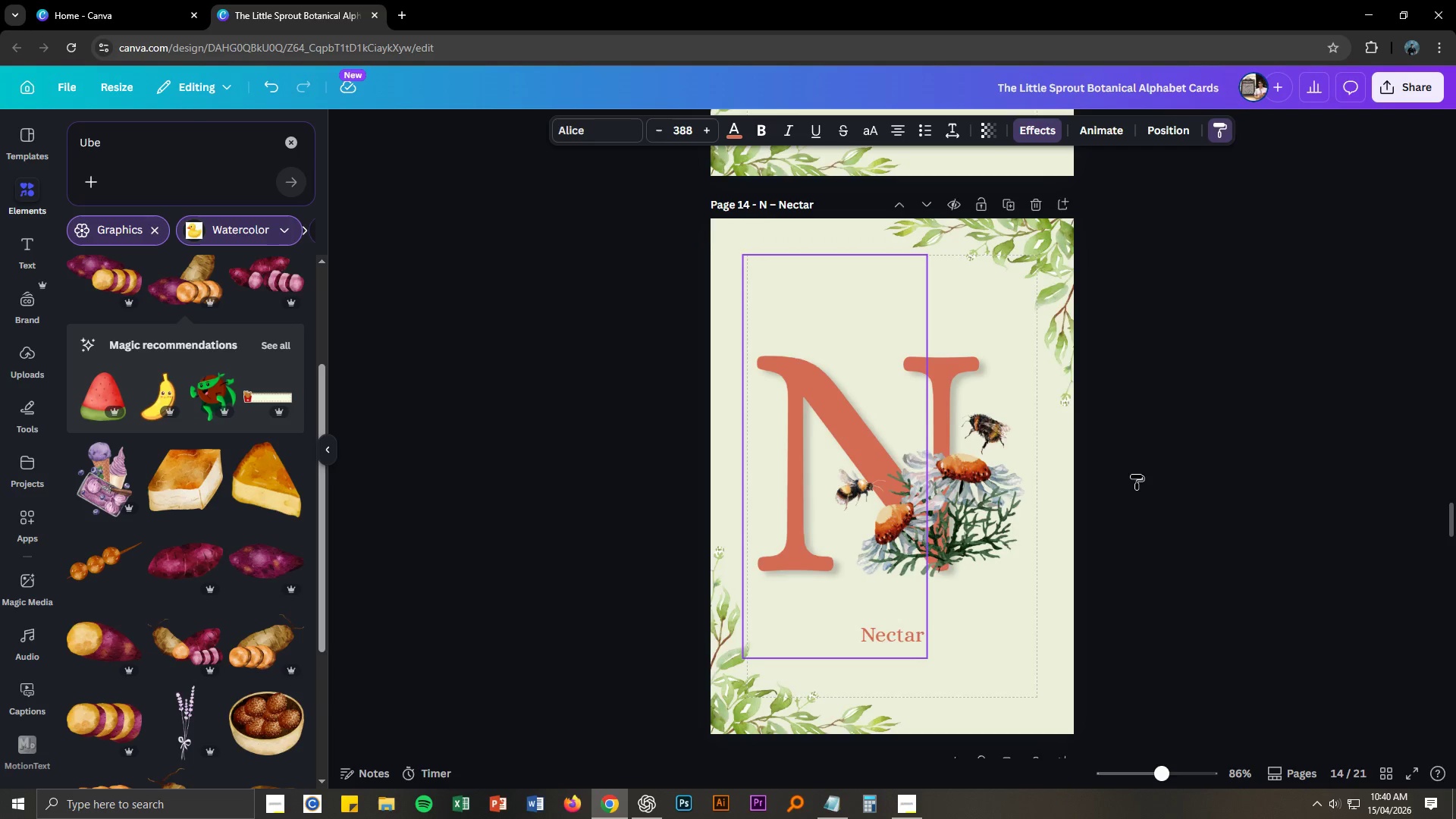 
scroll: coordinate [1111, 604], scroll_direction: down, amount: 7.0
 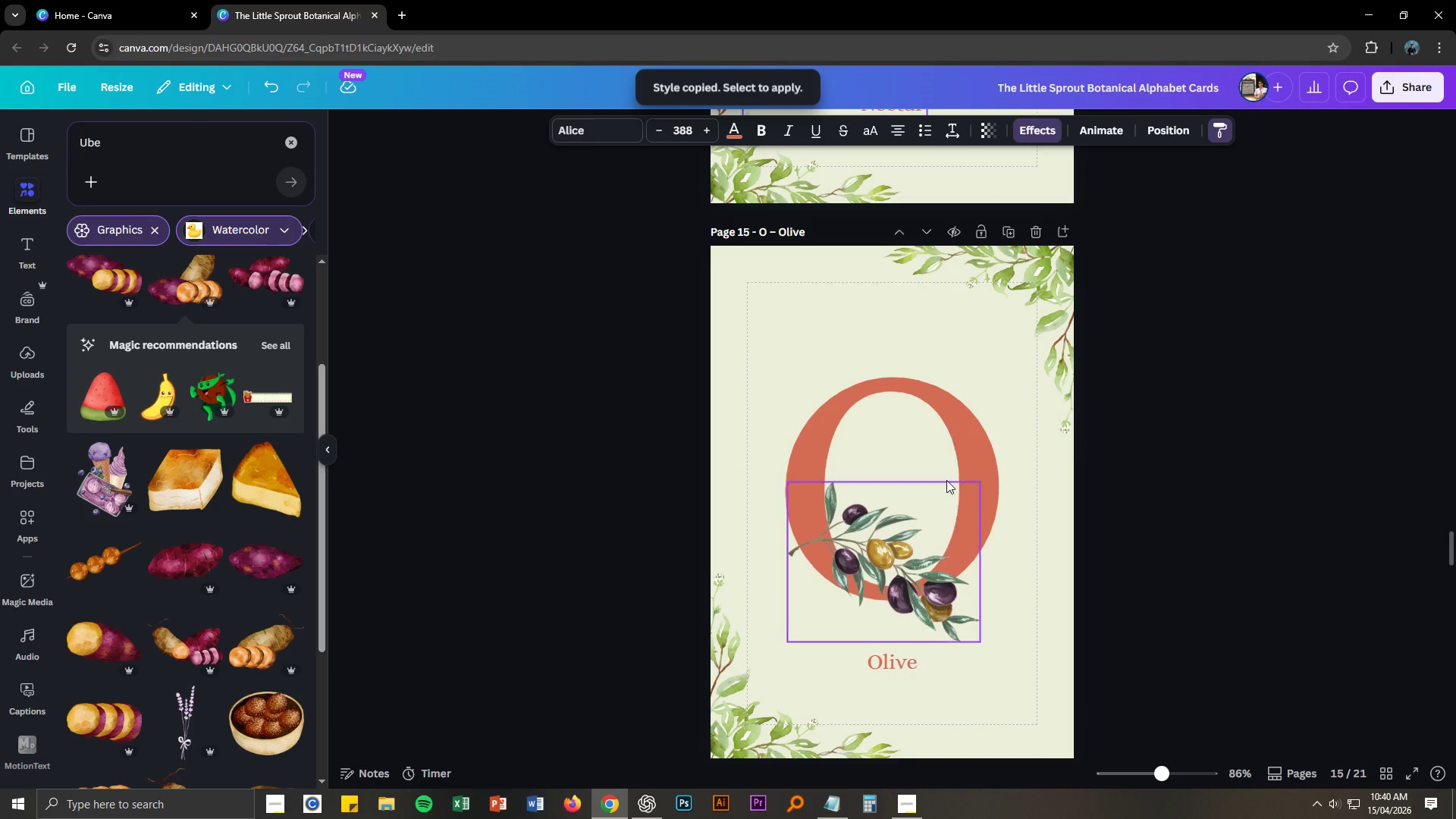 
left_click([806, 466])
 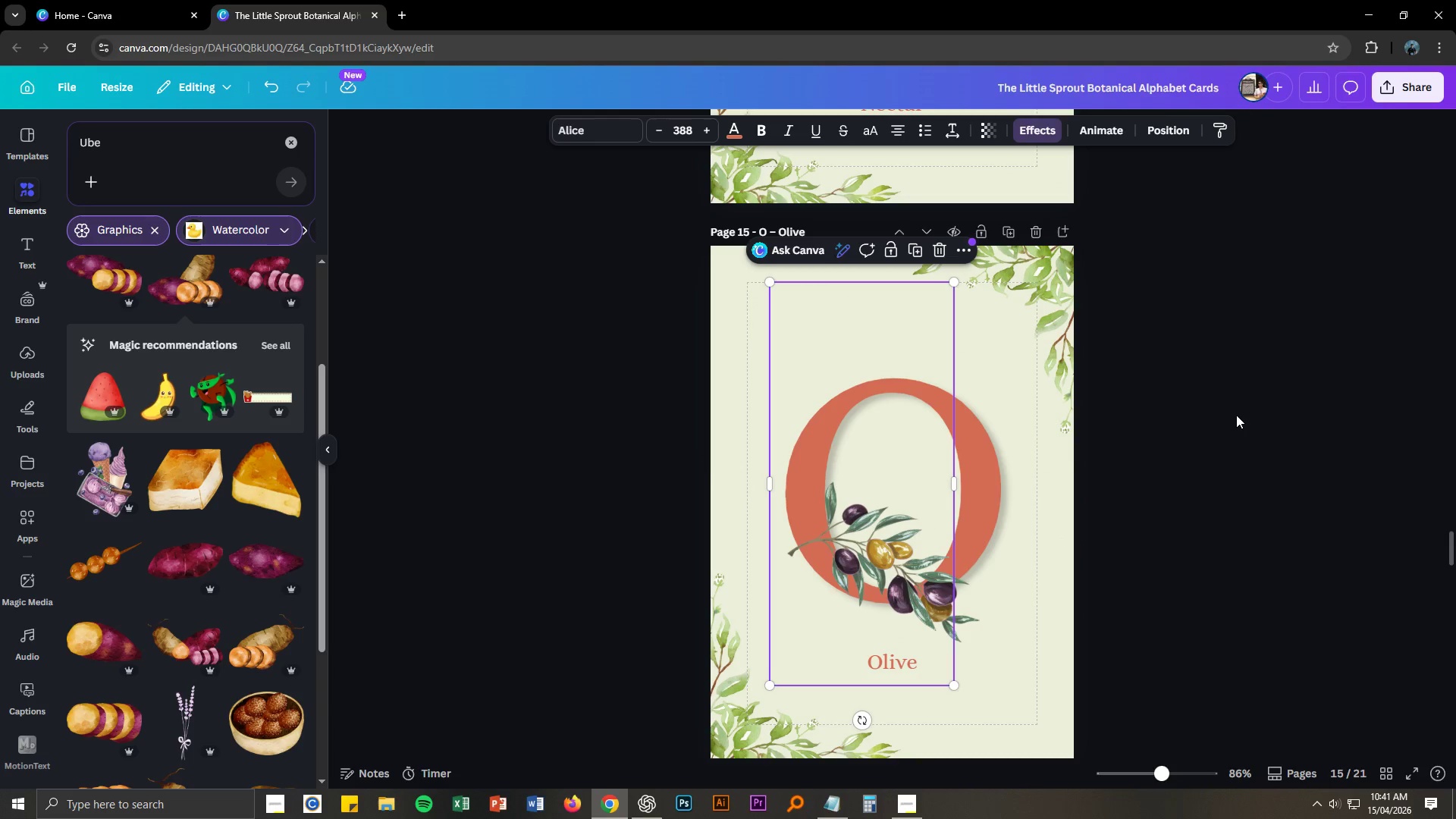 
left_click([1236, 415])
 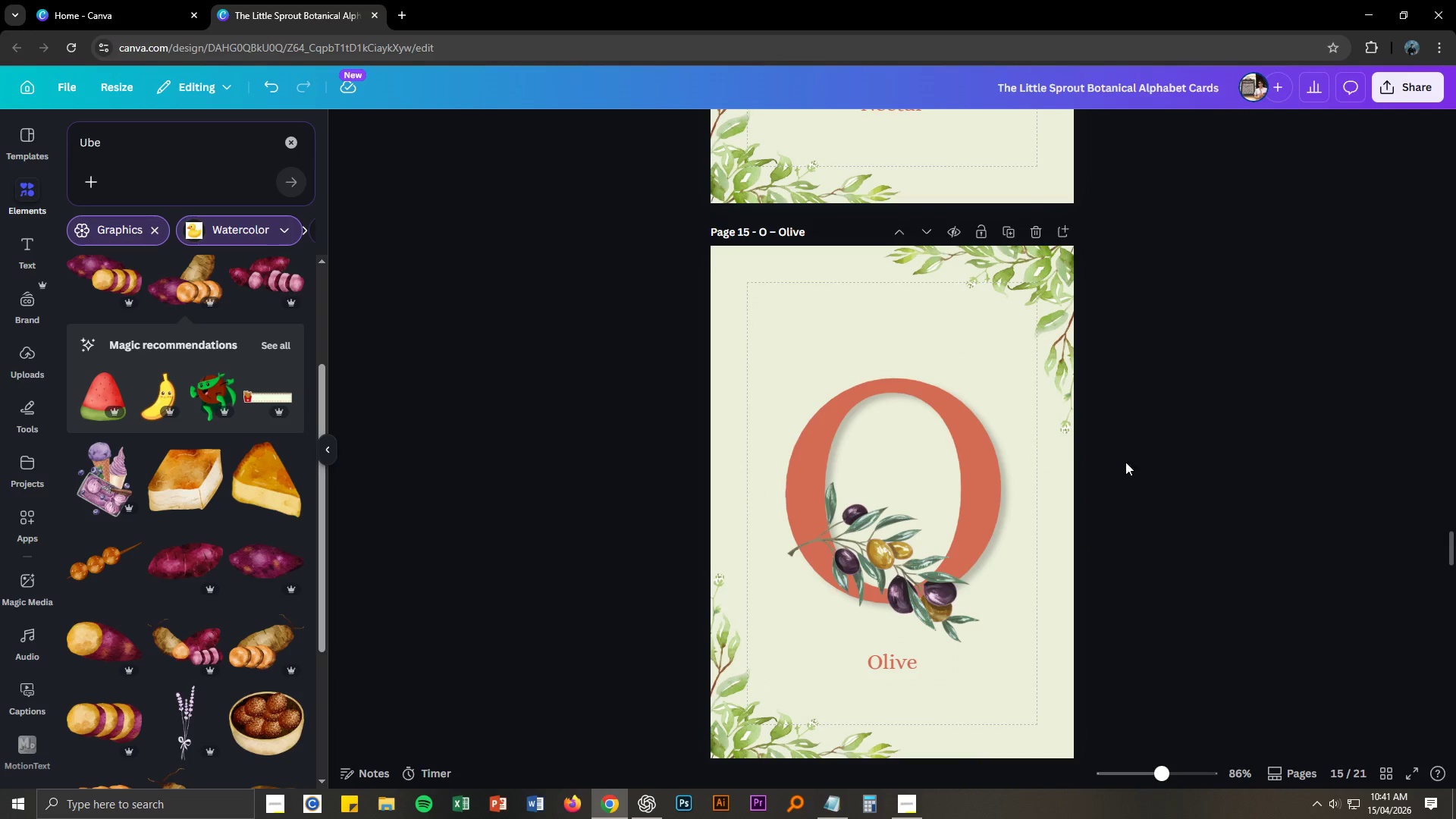 
scroll: coordinate [997, 621], scroll_direction: down, amount: 8.0
 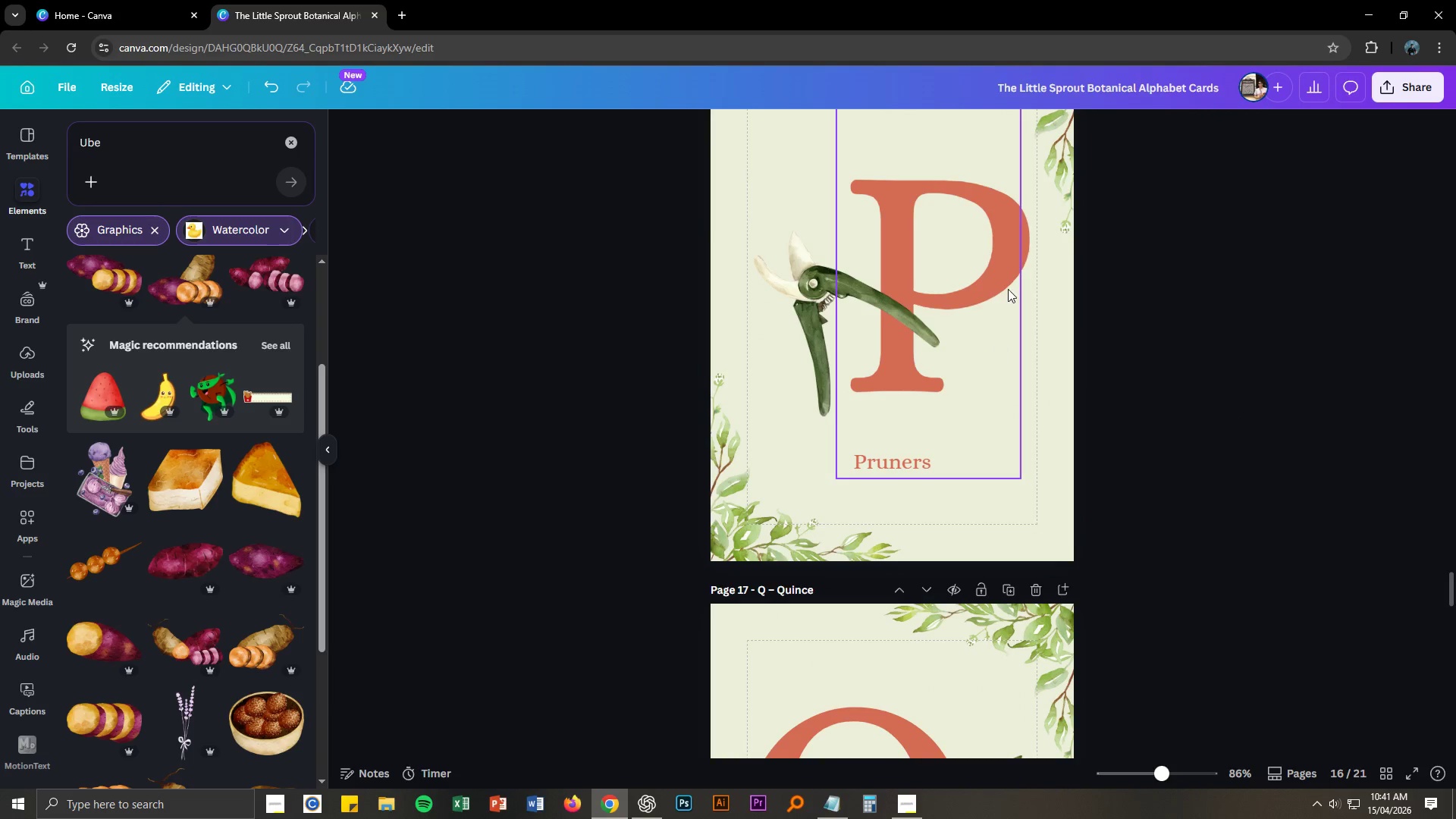 
left_click([1006, 285])
 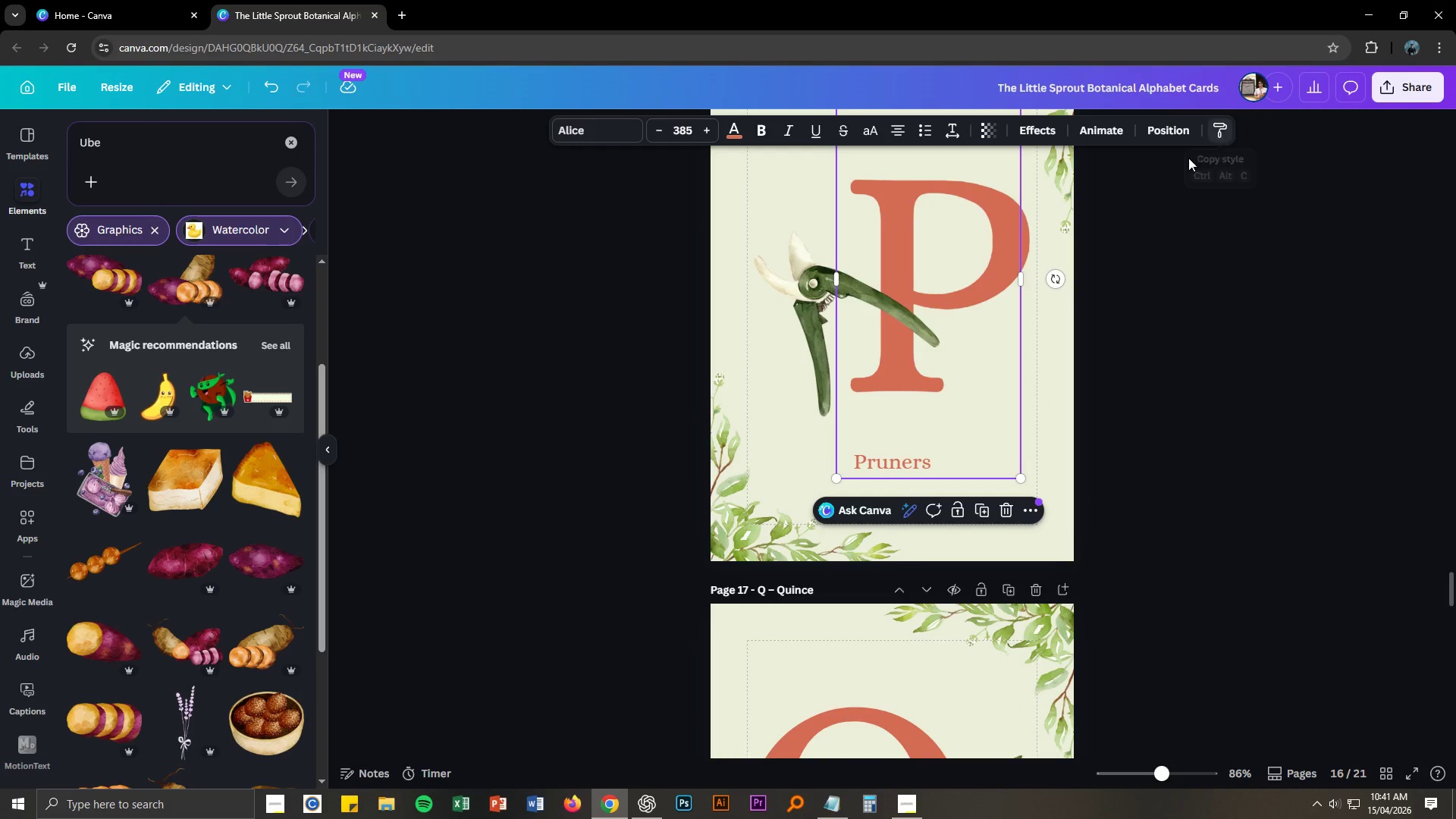 
scroll: coordinate [934, 281], scroll_direction: up, amount: 7.0
 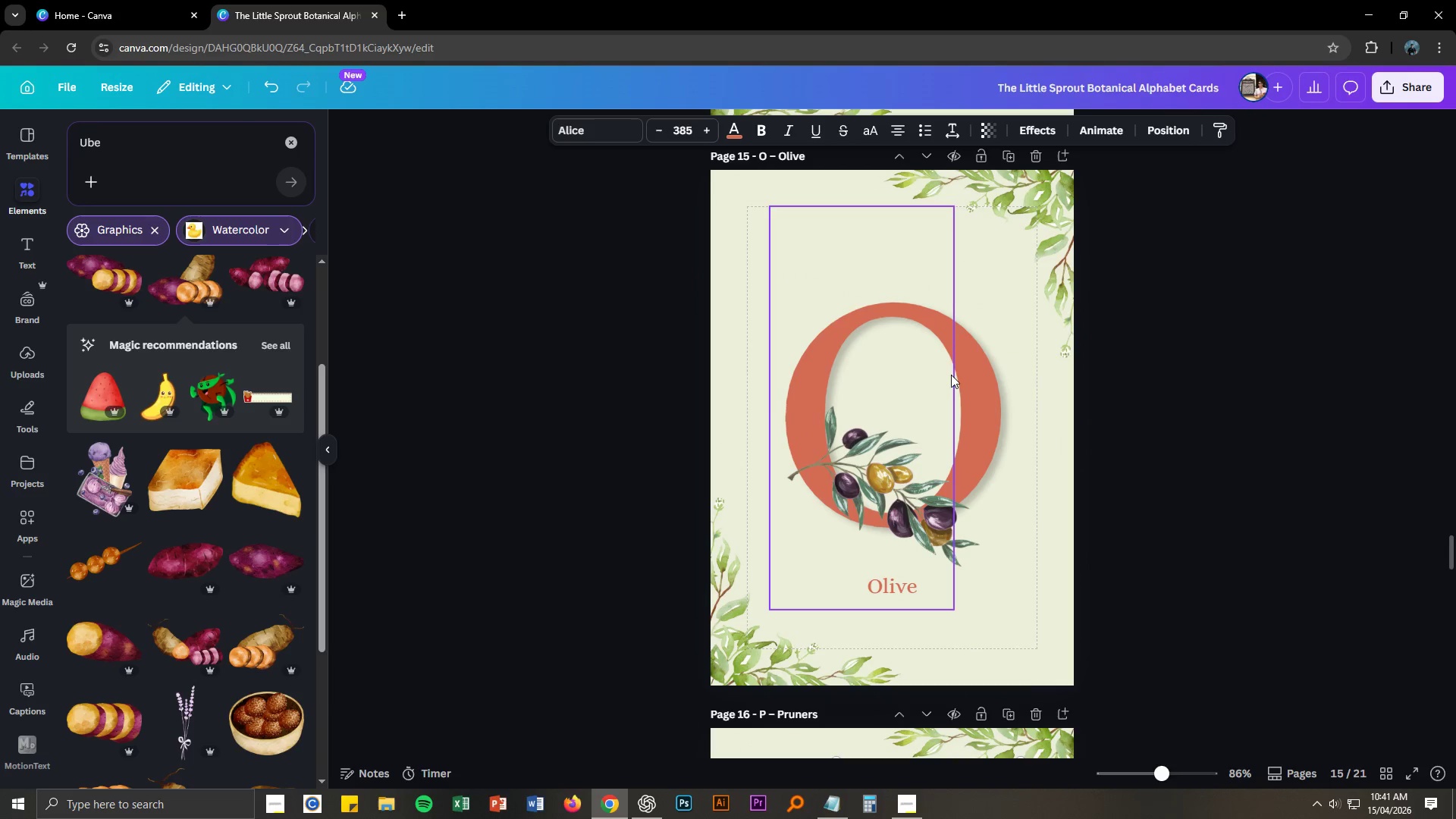 
left_click([954, 375])
 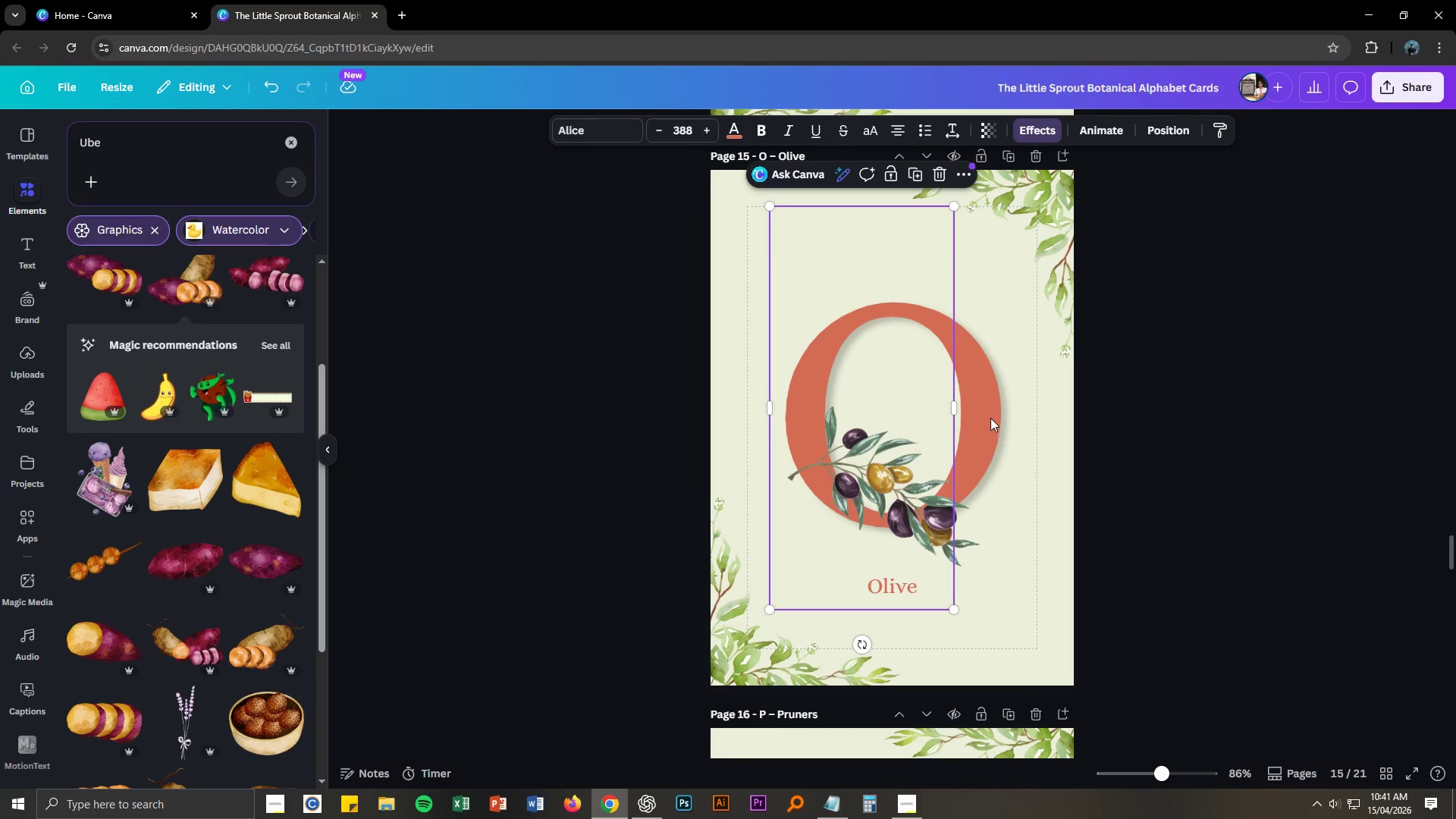 
left_click([1213, 132])
 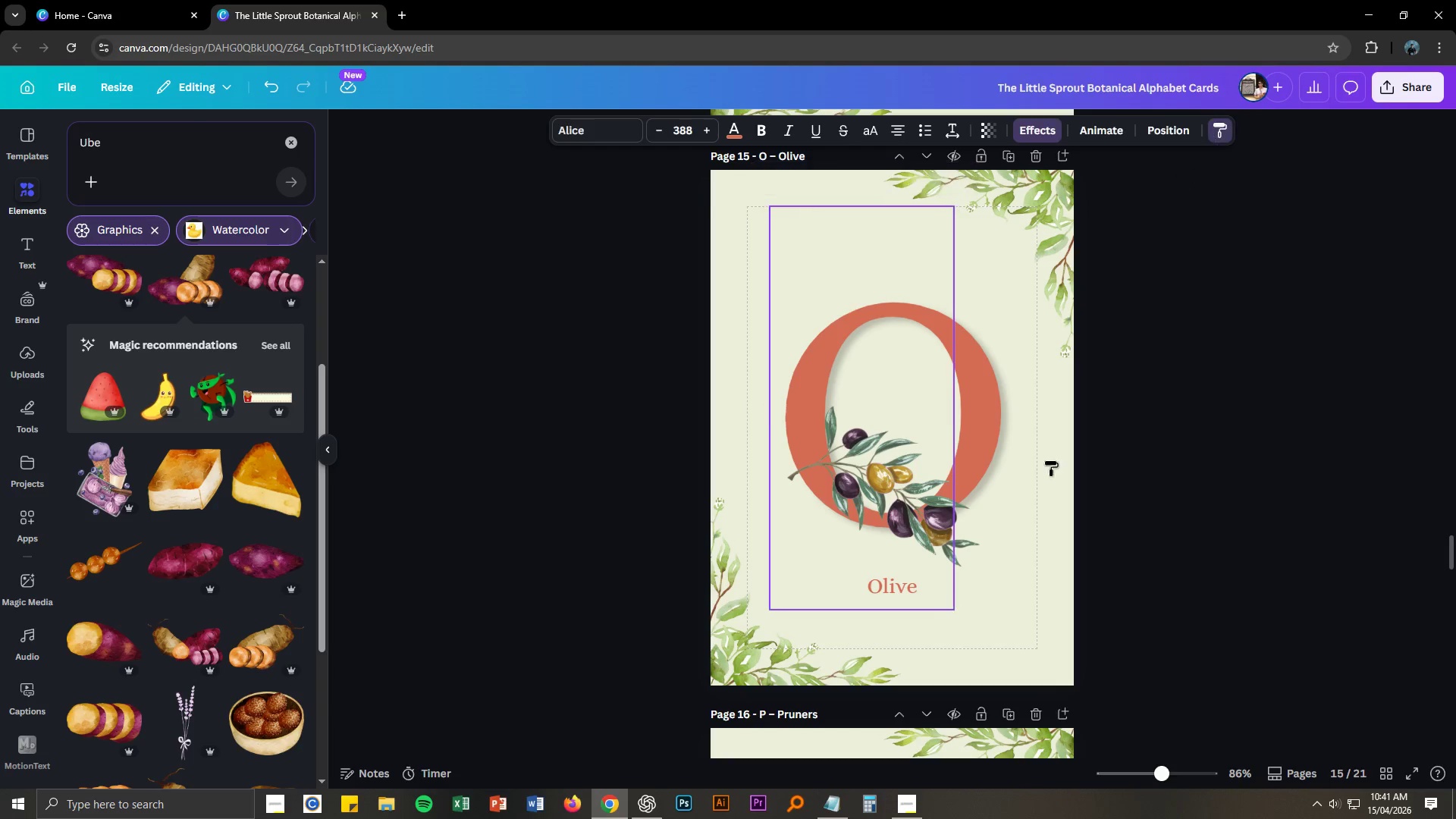 
scroll: coordinate [1020, 532], scroll_direction: down, amount: 6.0
 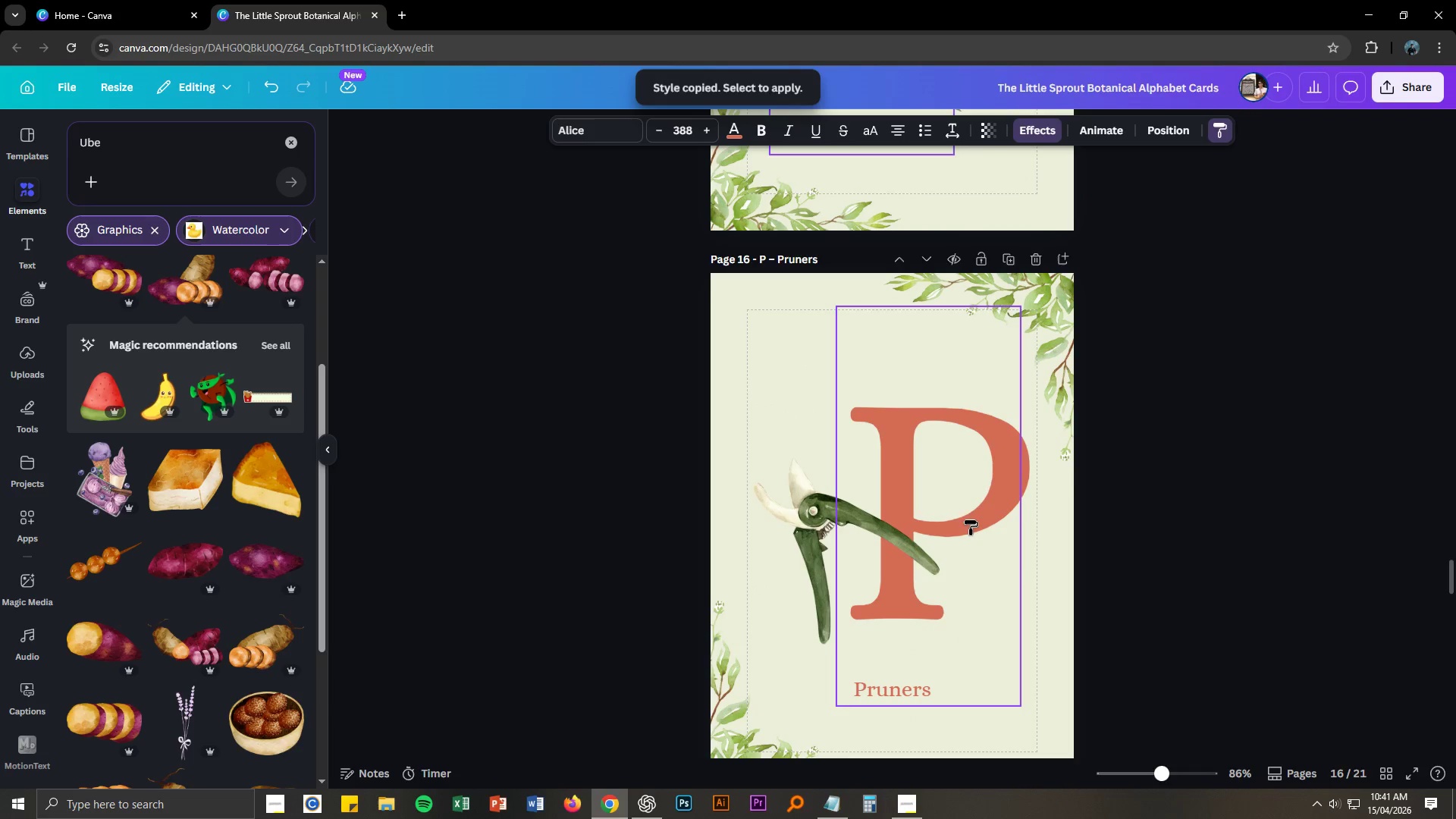 
left_click([970, 518])
 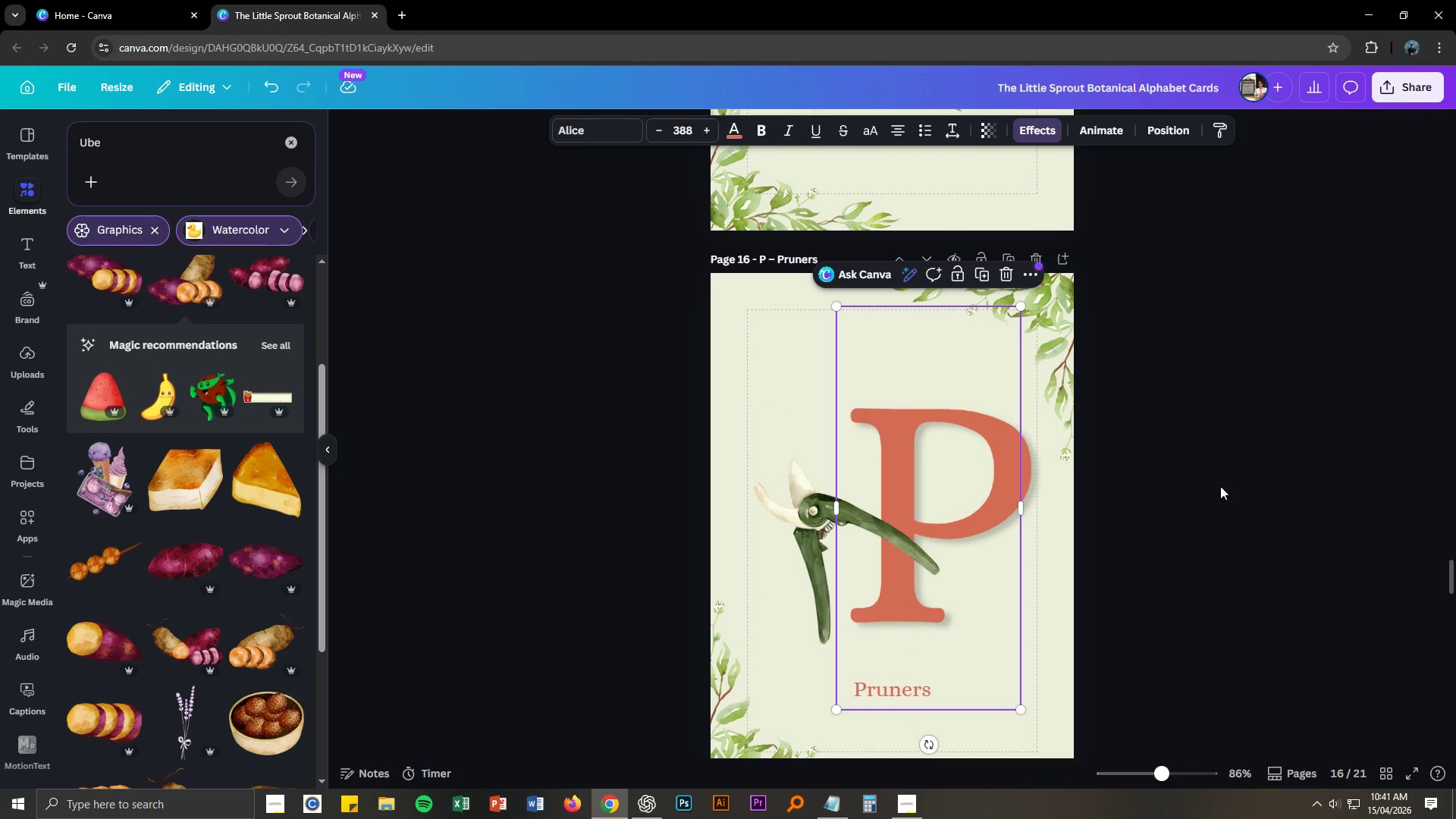 
left_click([1229, 474])
 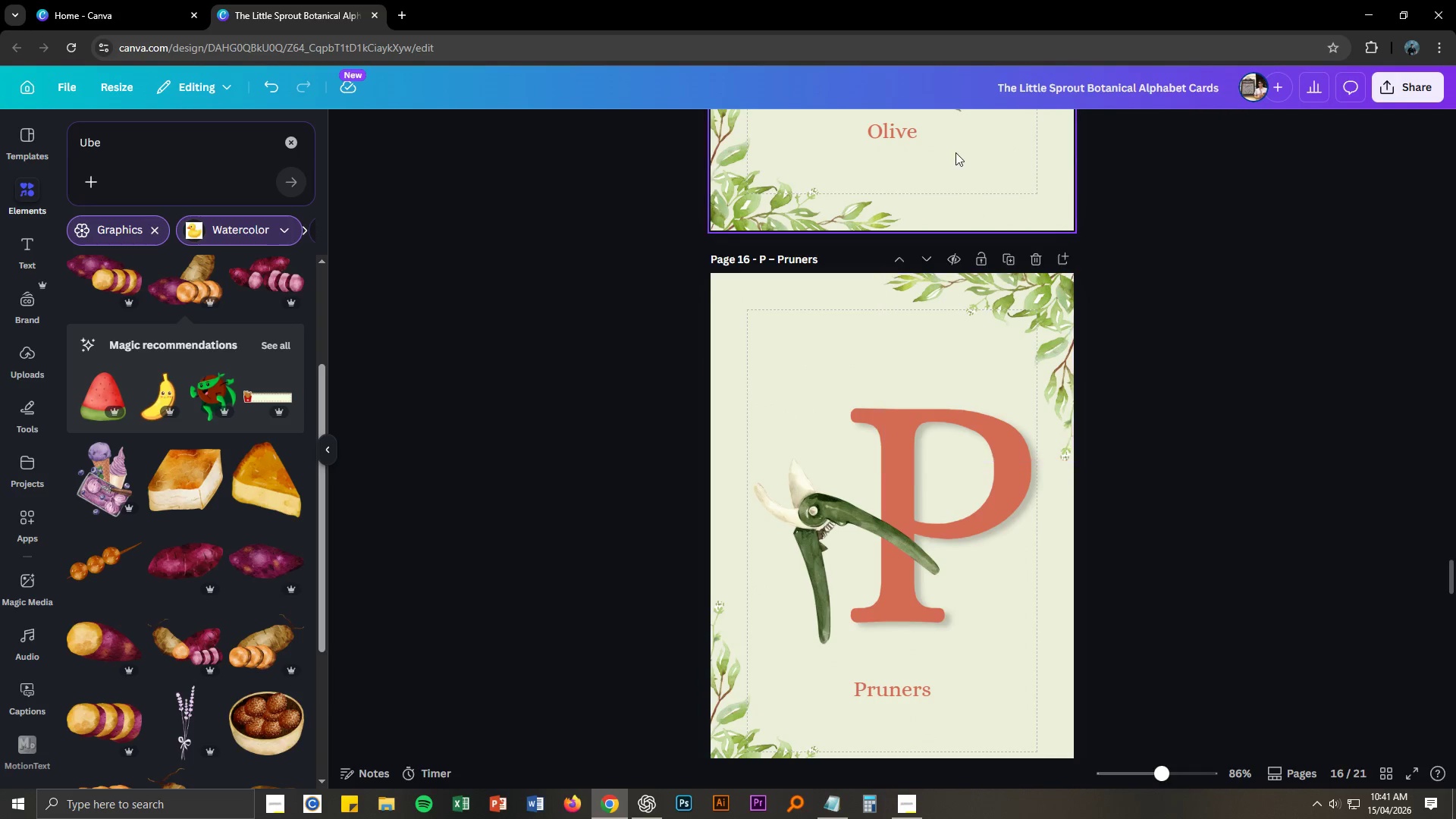 
scroll: coordinate [987, 466], scroll_direction: up, amount: 1.0
 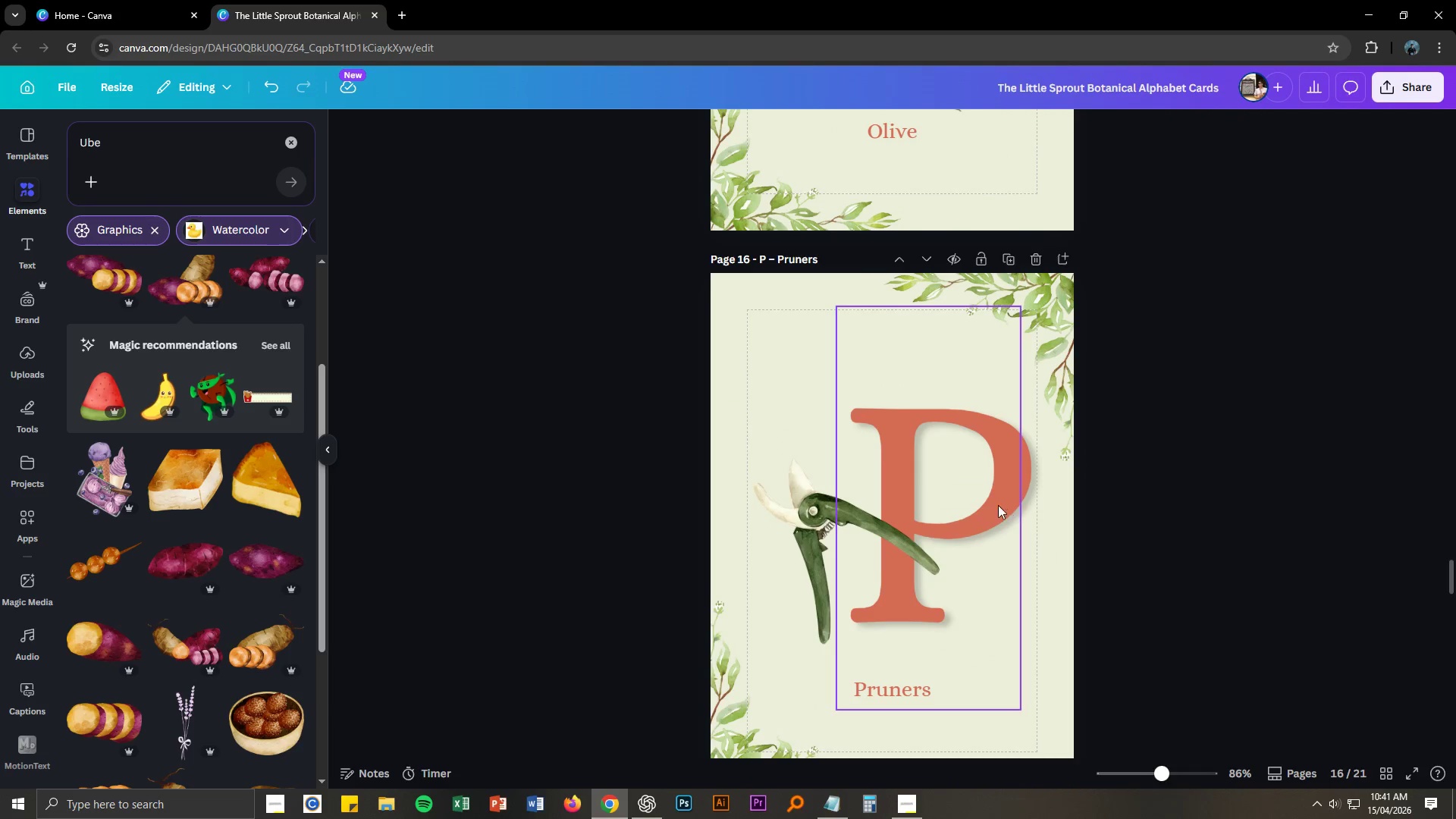 
left_click([999, 494])
 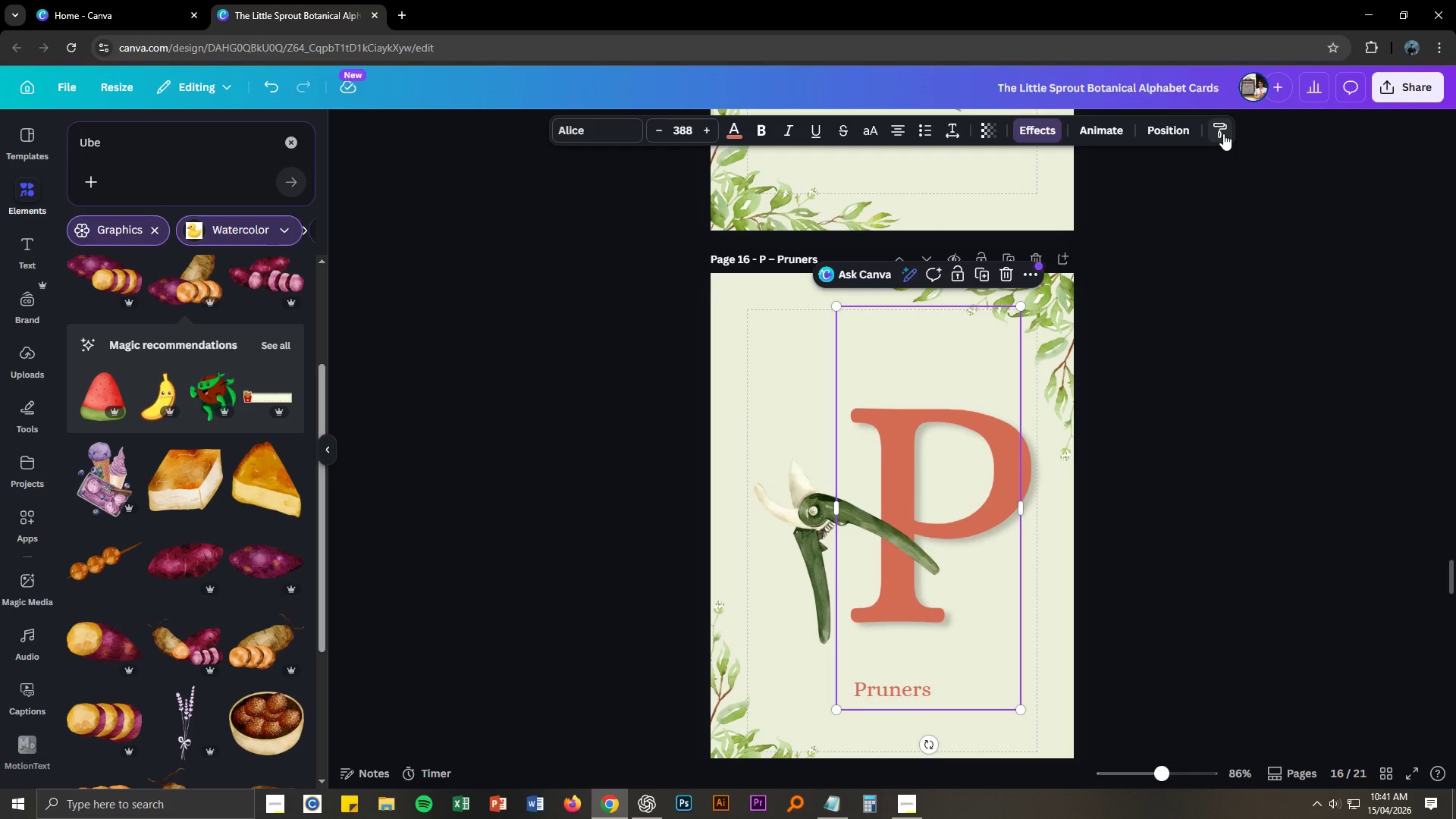 
scroll: coordinate [1090, 534], scroll_direction: down, amount: 3.0
 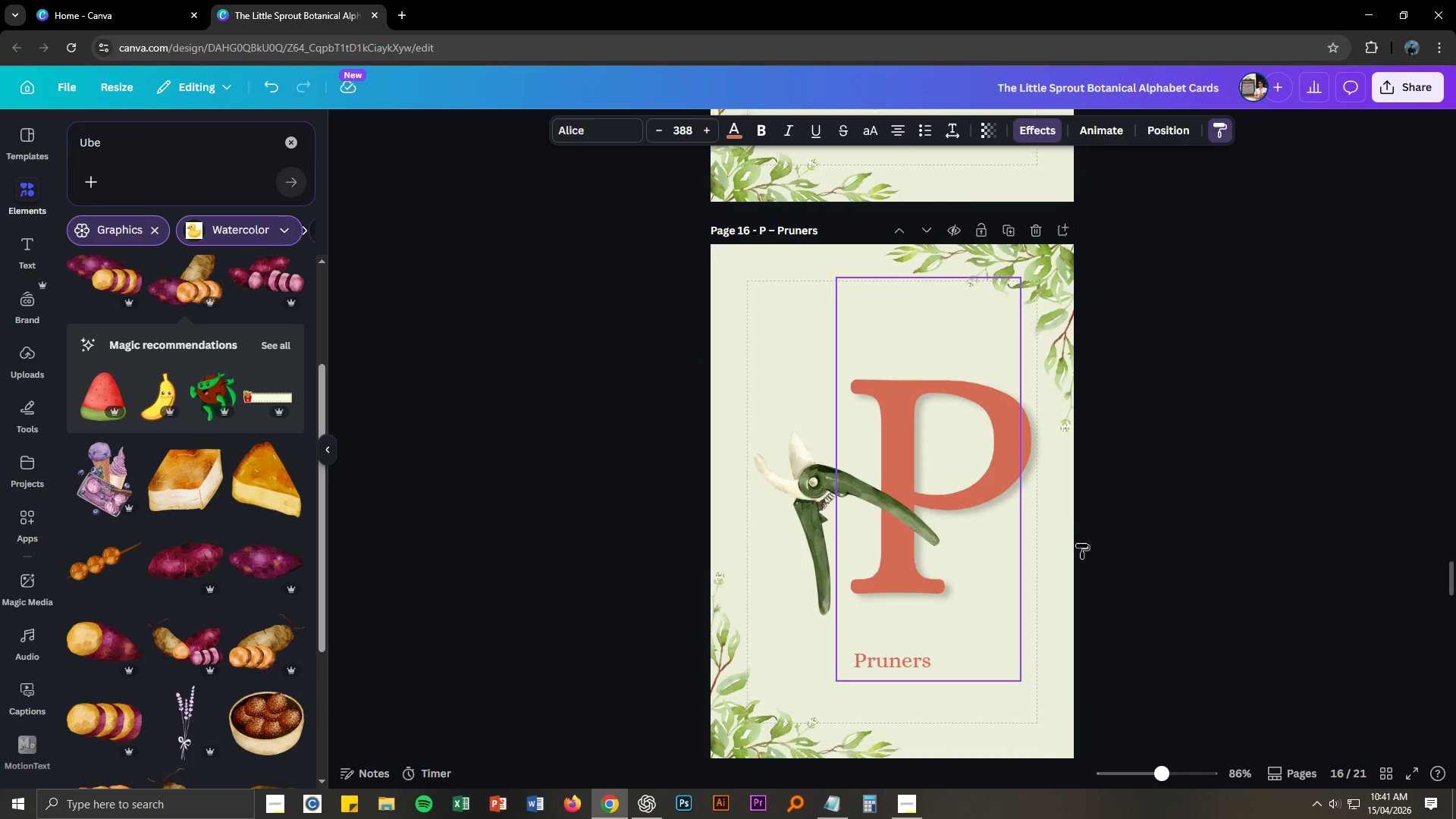 
mouse_move([1065, 547])
 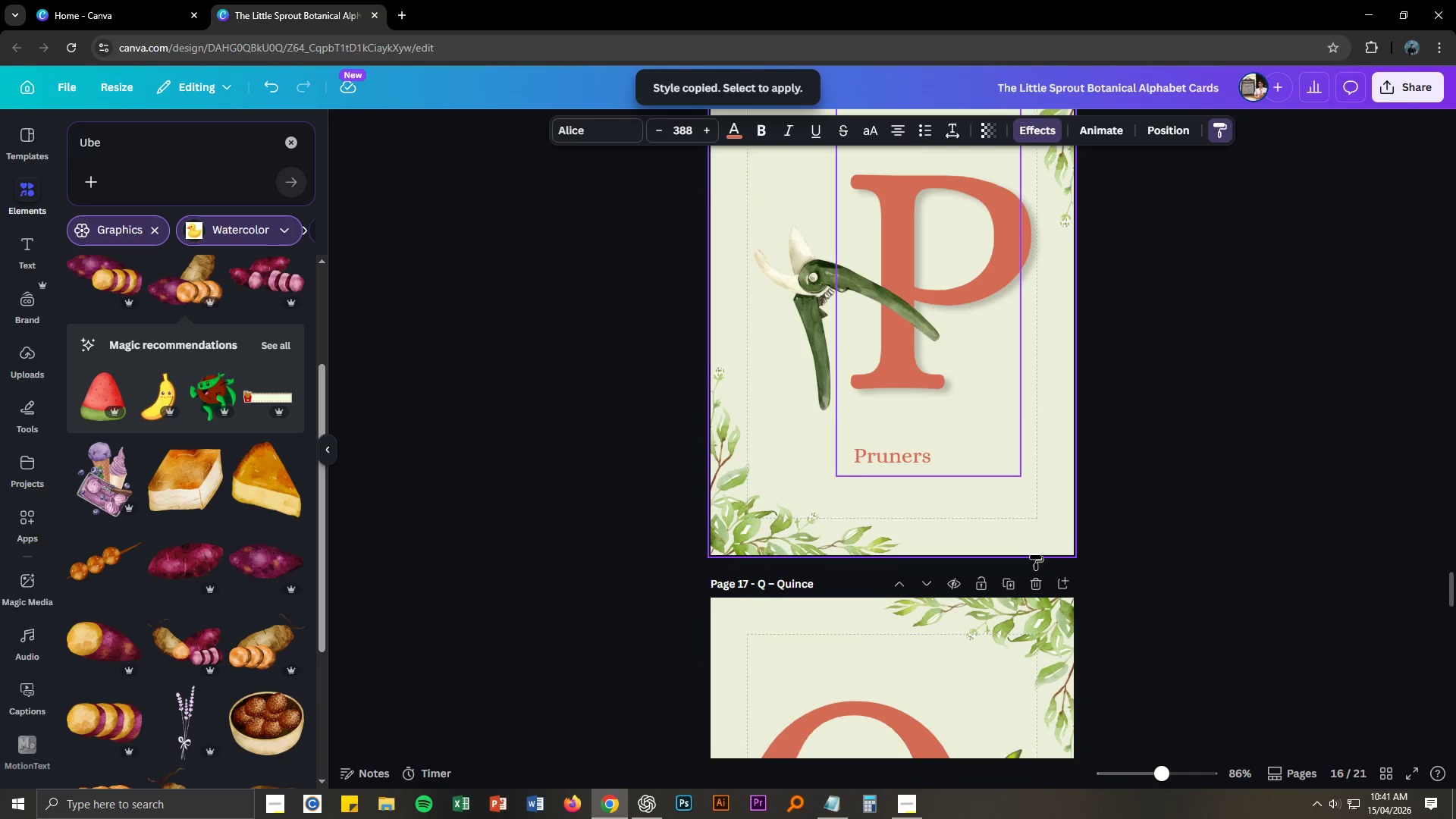 
scroll: coordinate [1036, 555], scroll_direction: down, amount: 4.0
 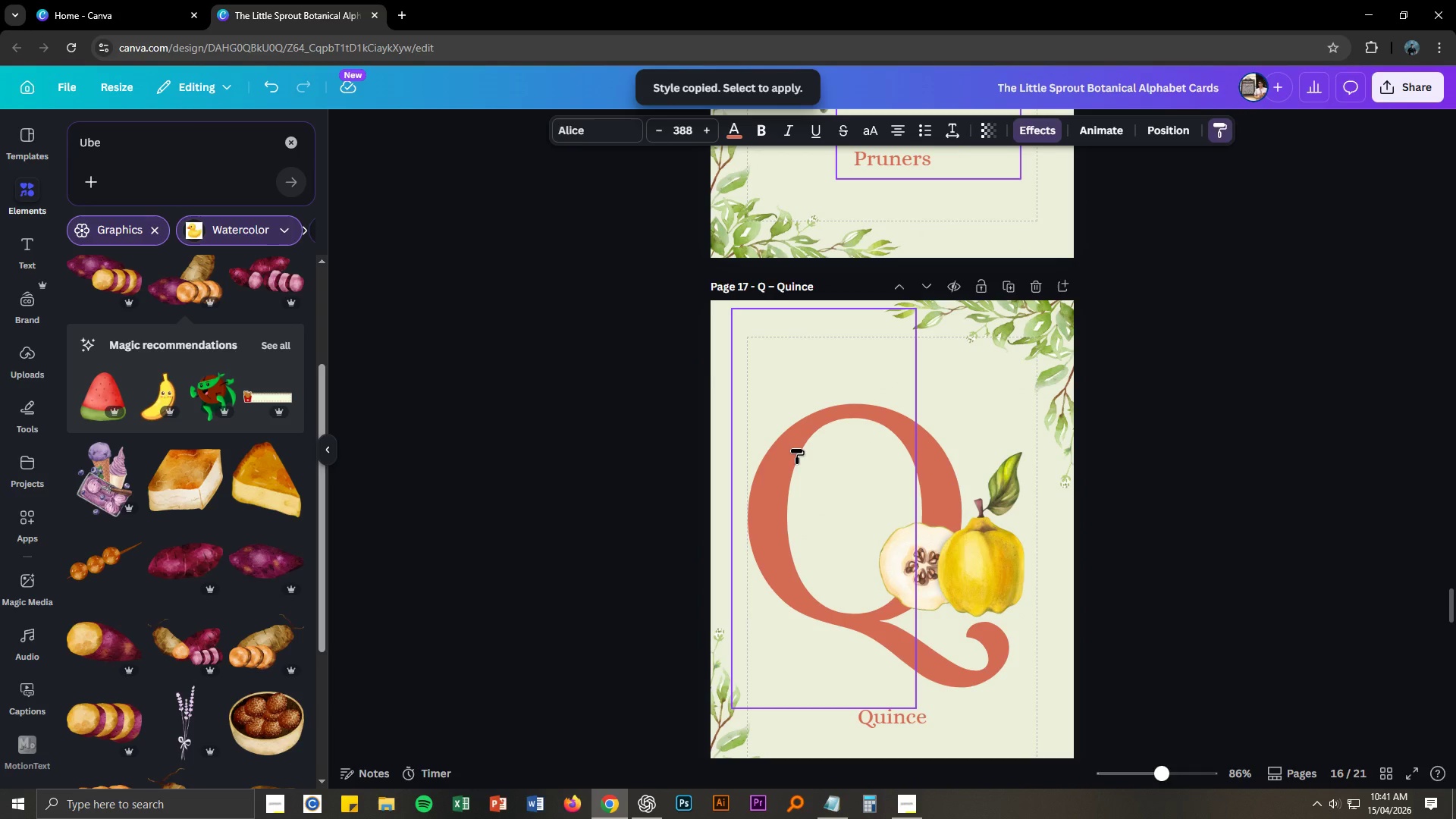 
left_click([796, 449])
 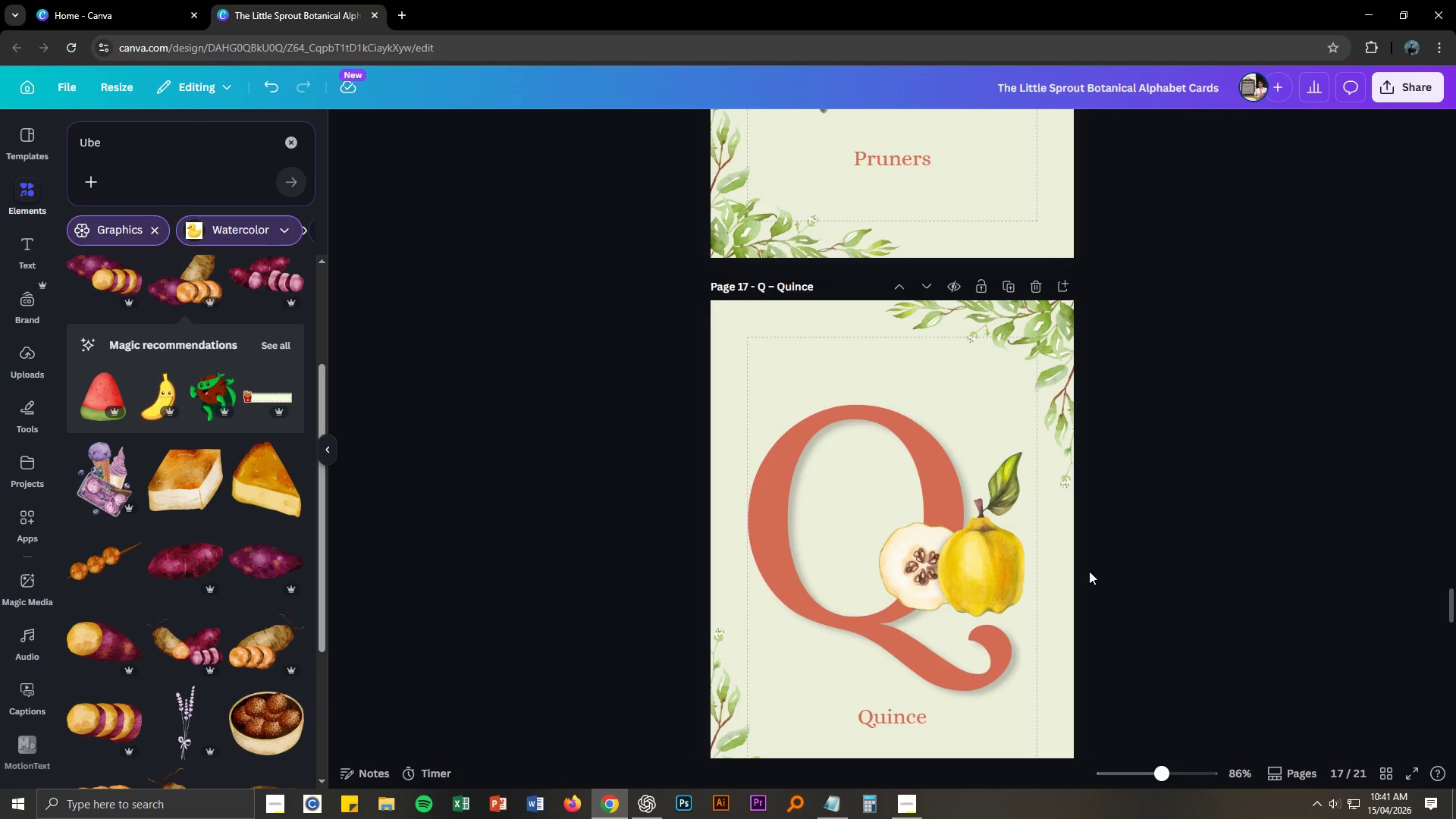 
left_click([987, 574])
 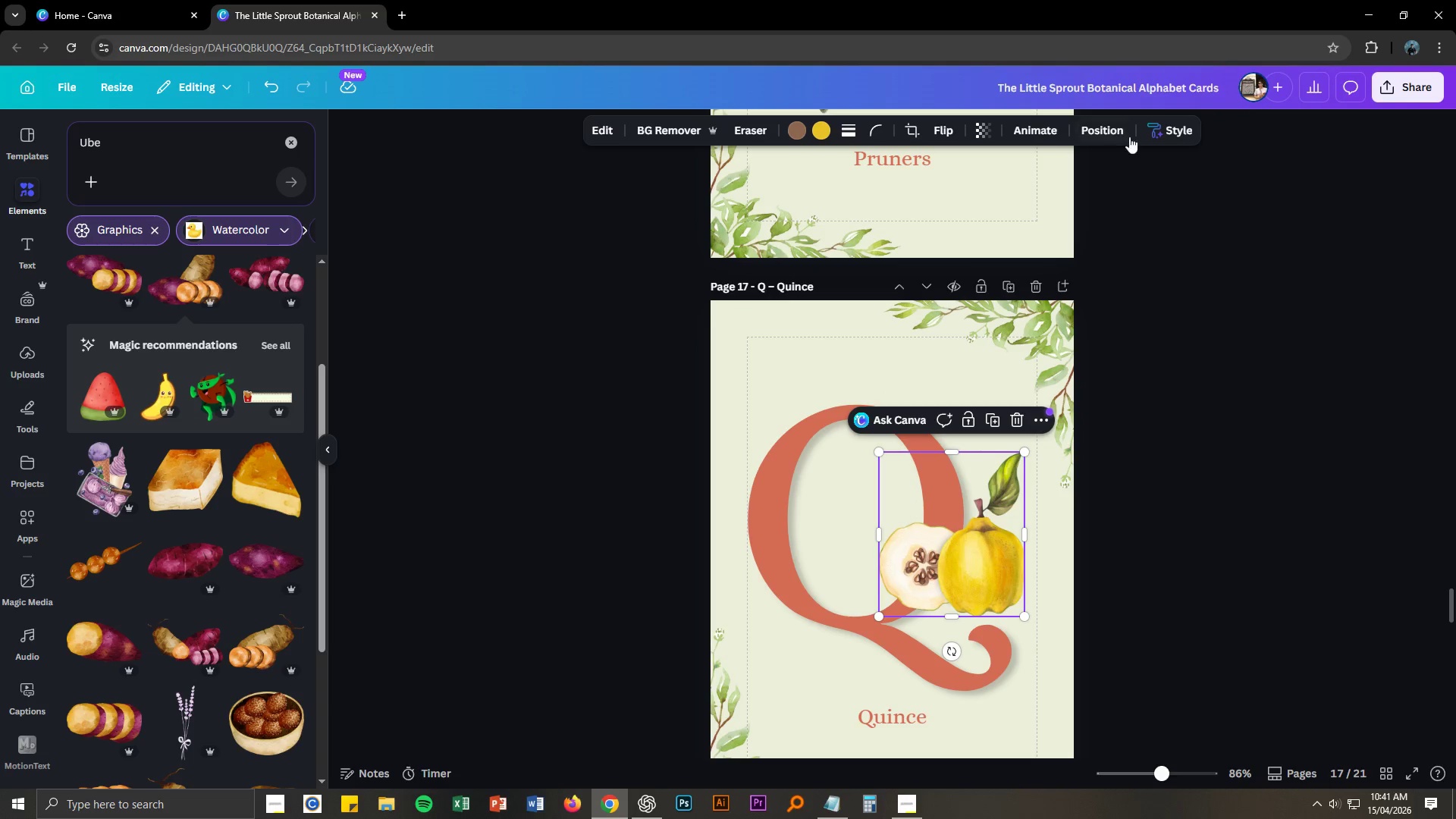 
left_click([1159, 128])
 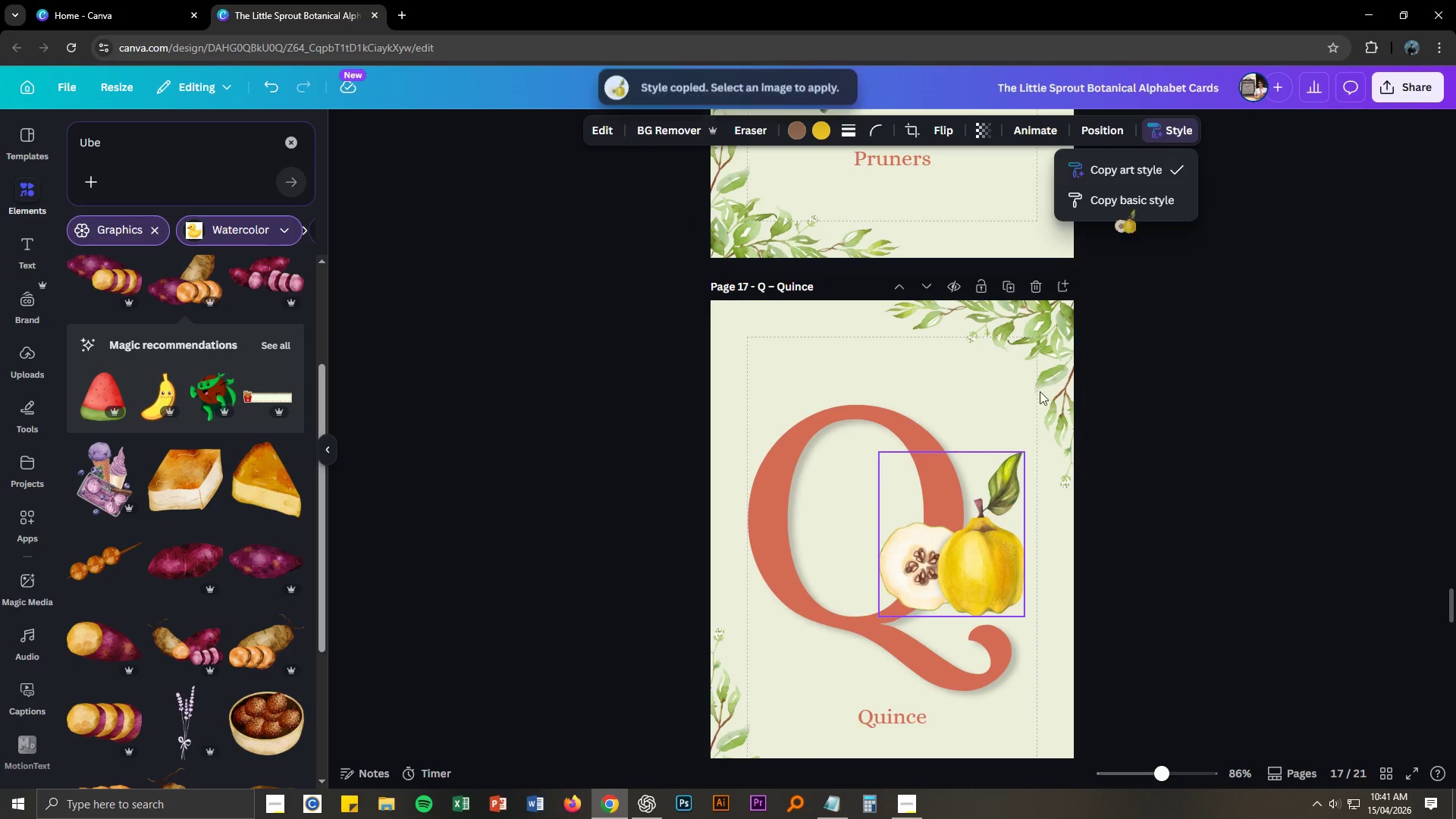 
left_click([1156, 565])
 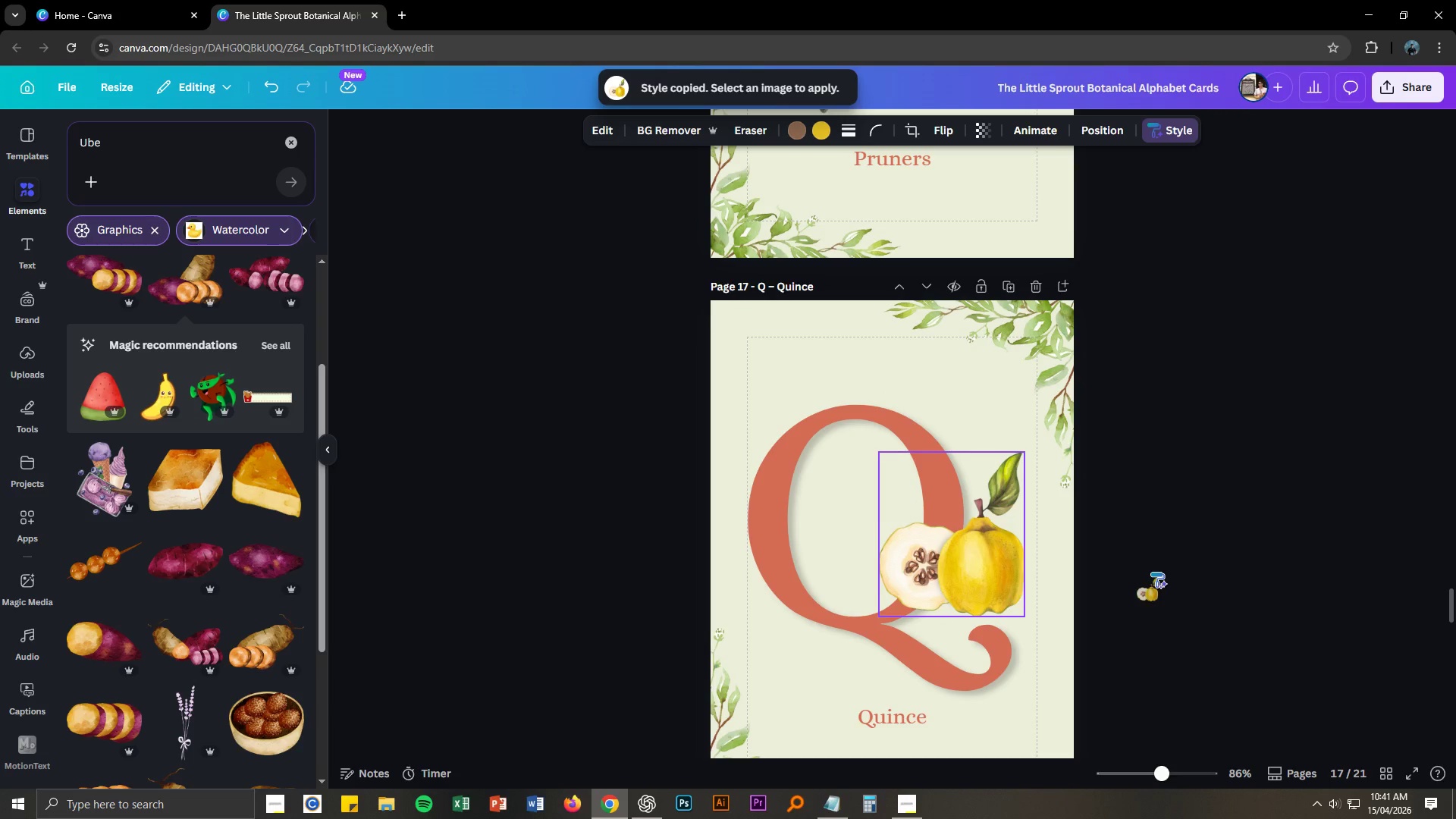 
key(Escape)
 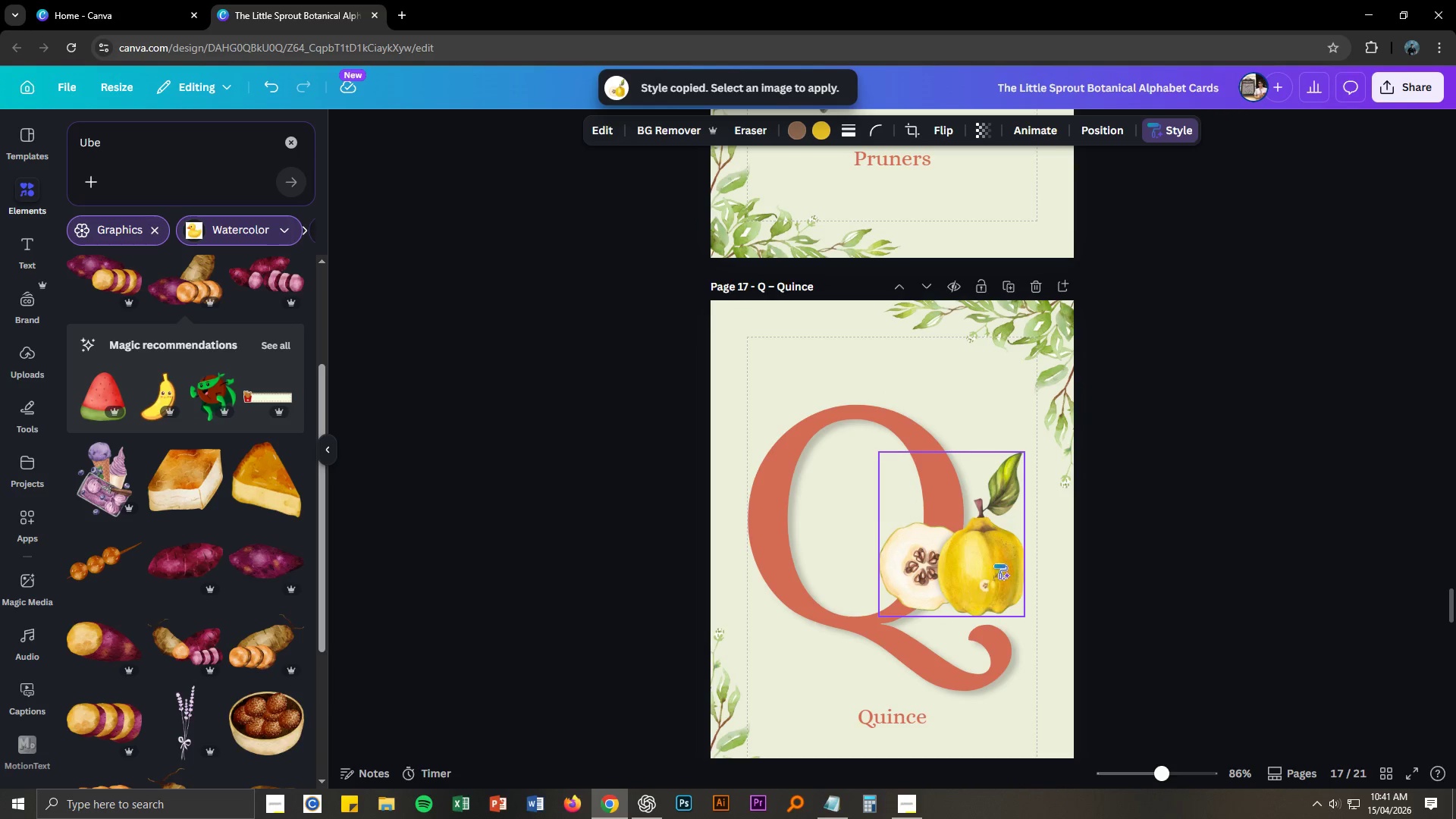 
key(Escape)
 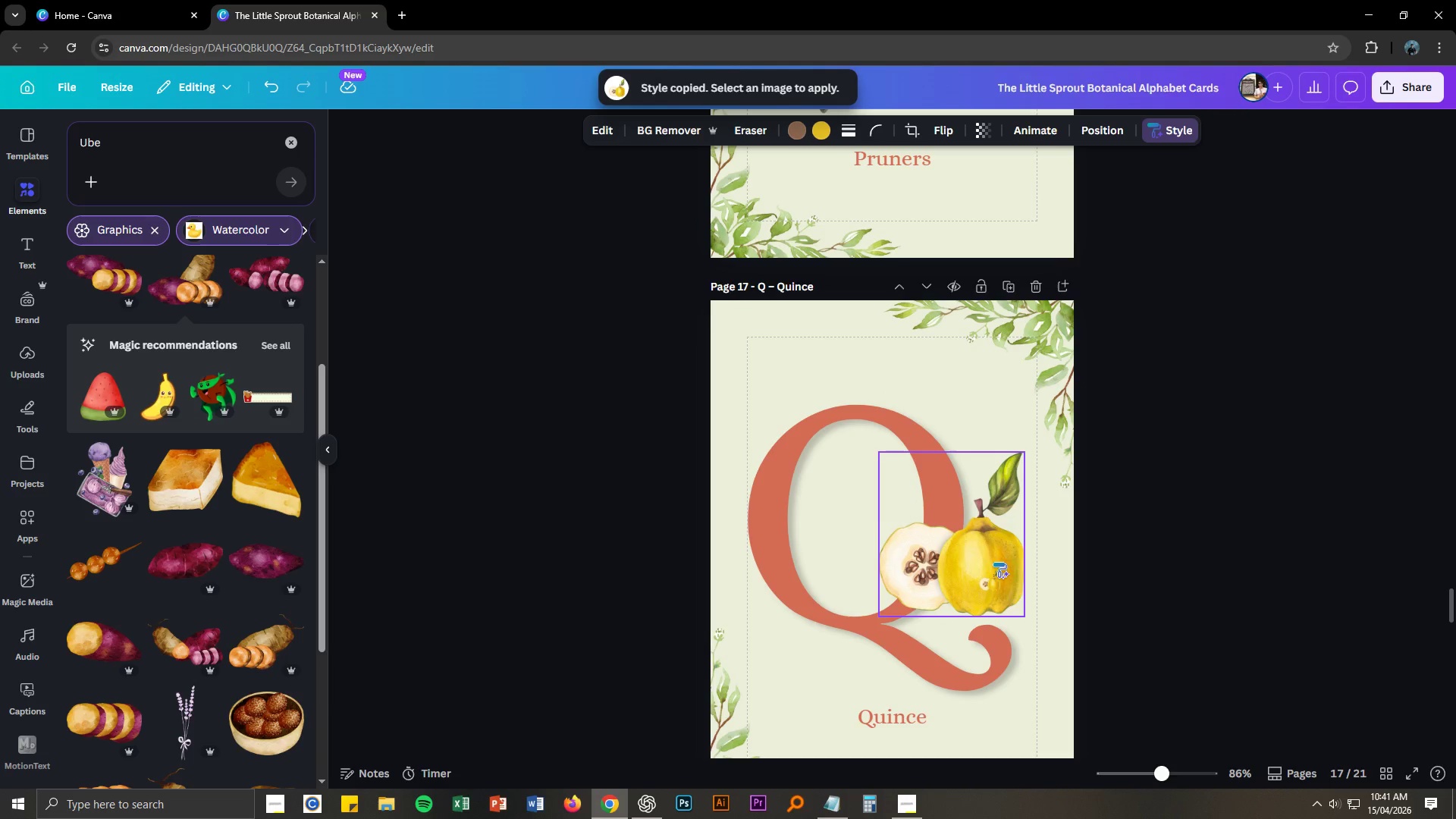 
left_click([999, 563])
 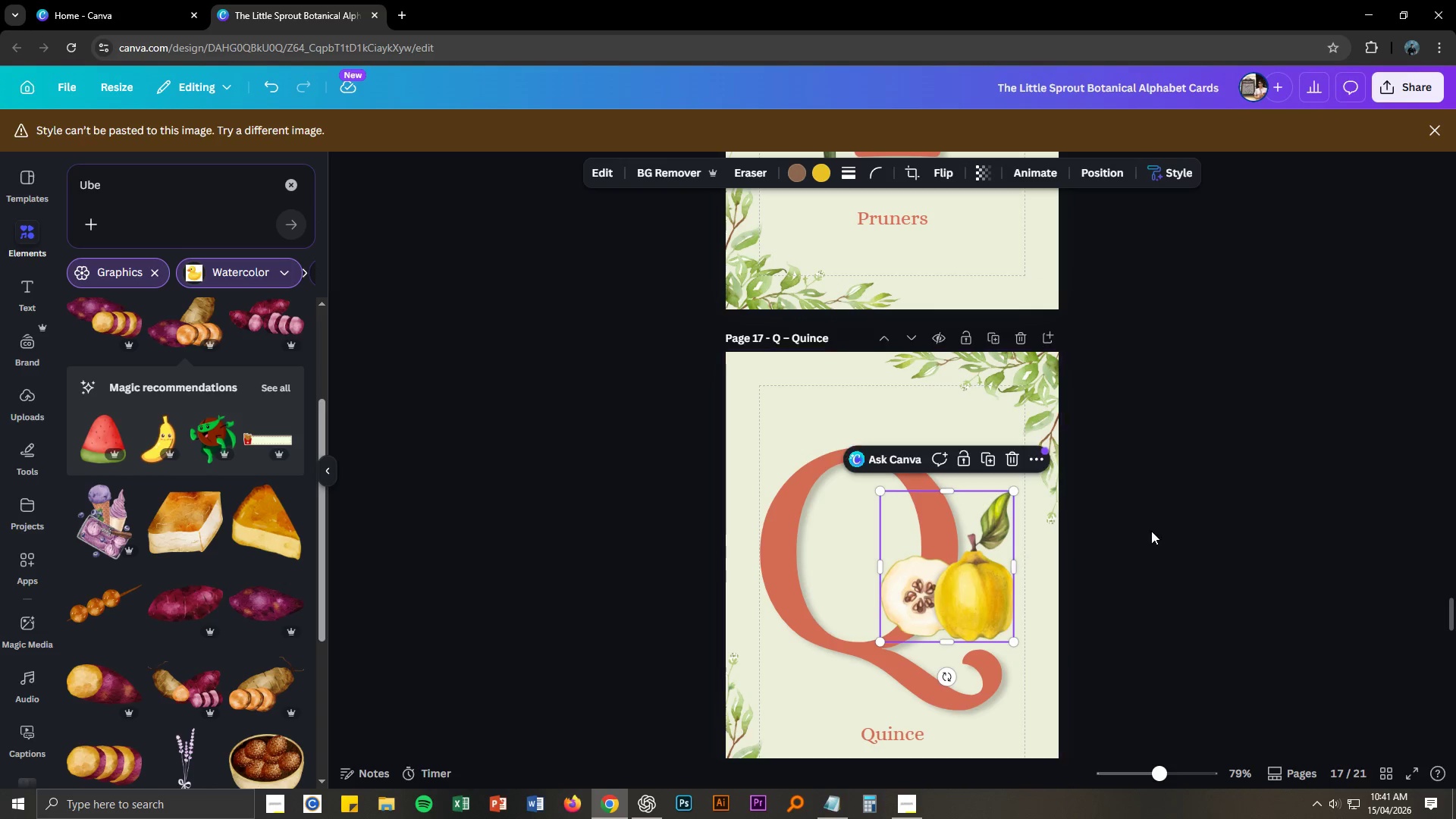 
left_click([1153, 531])
 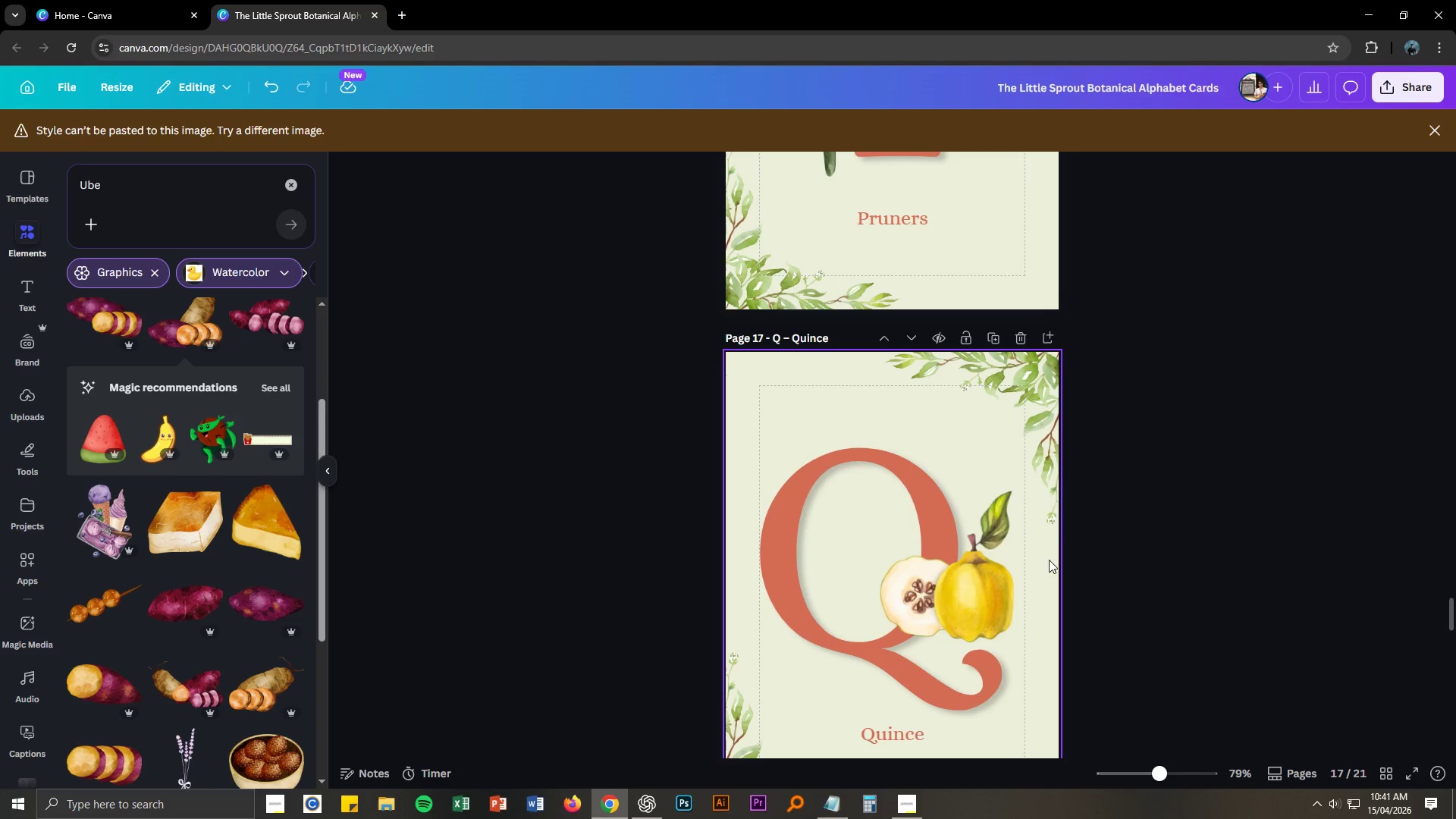 
scroll: coordinate [1046, 563], scroll_direction: down, amount: 1.0
 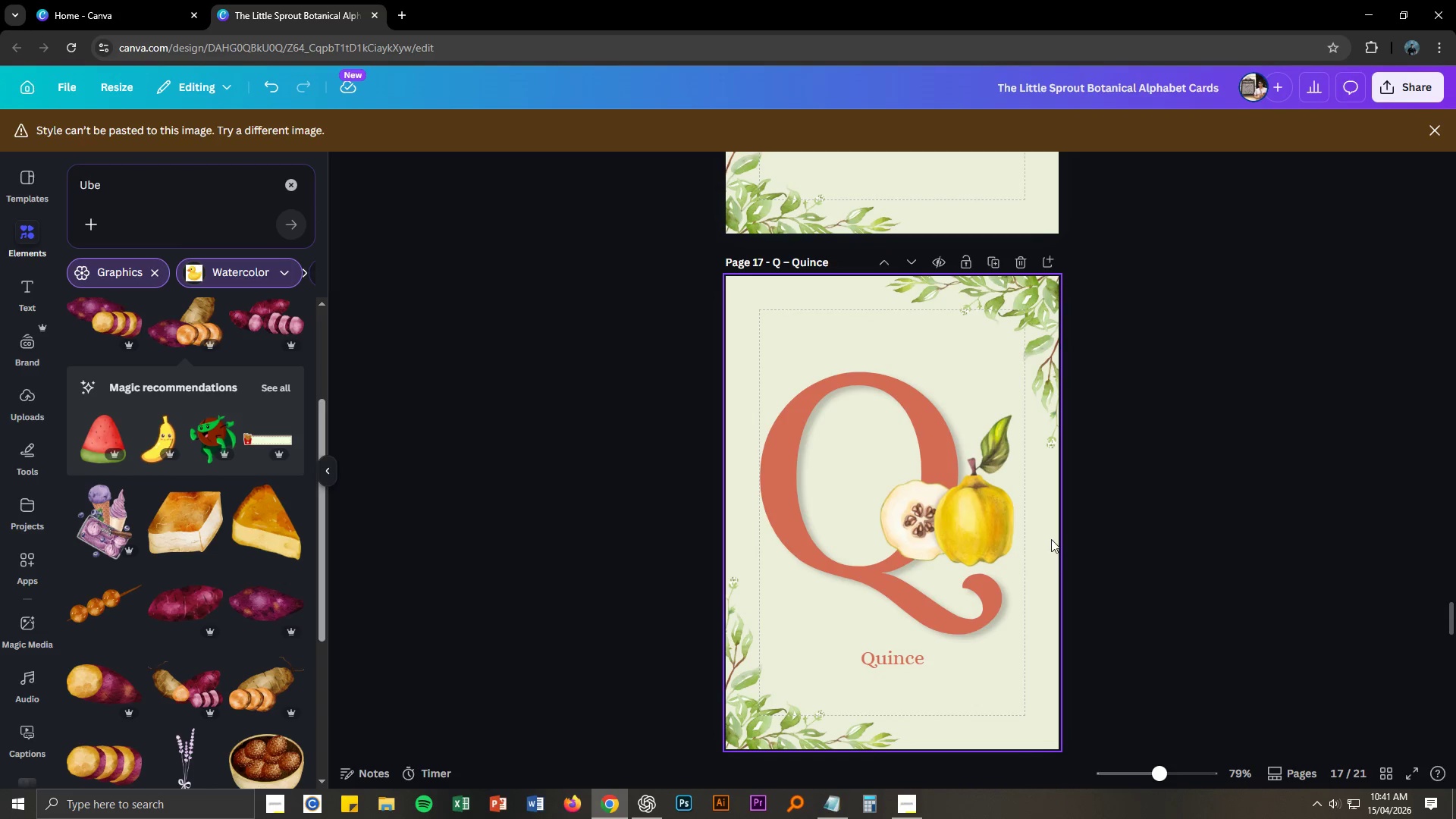 
key(Control+Z)
 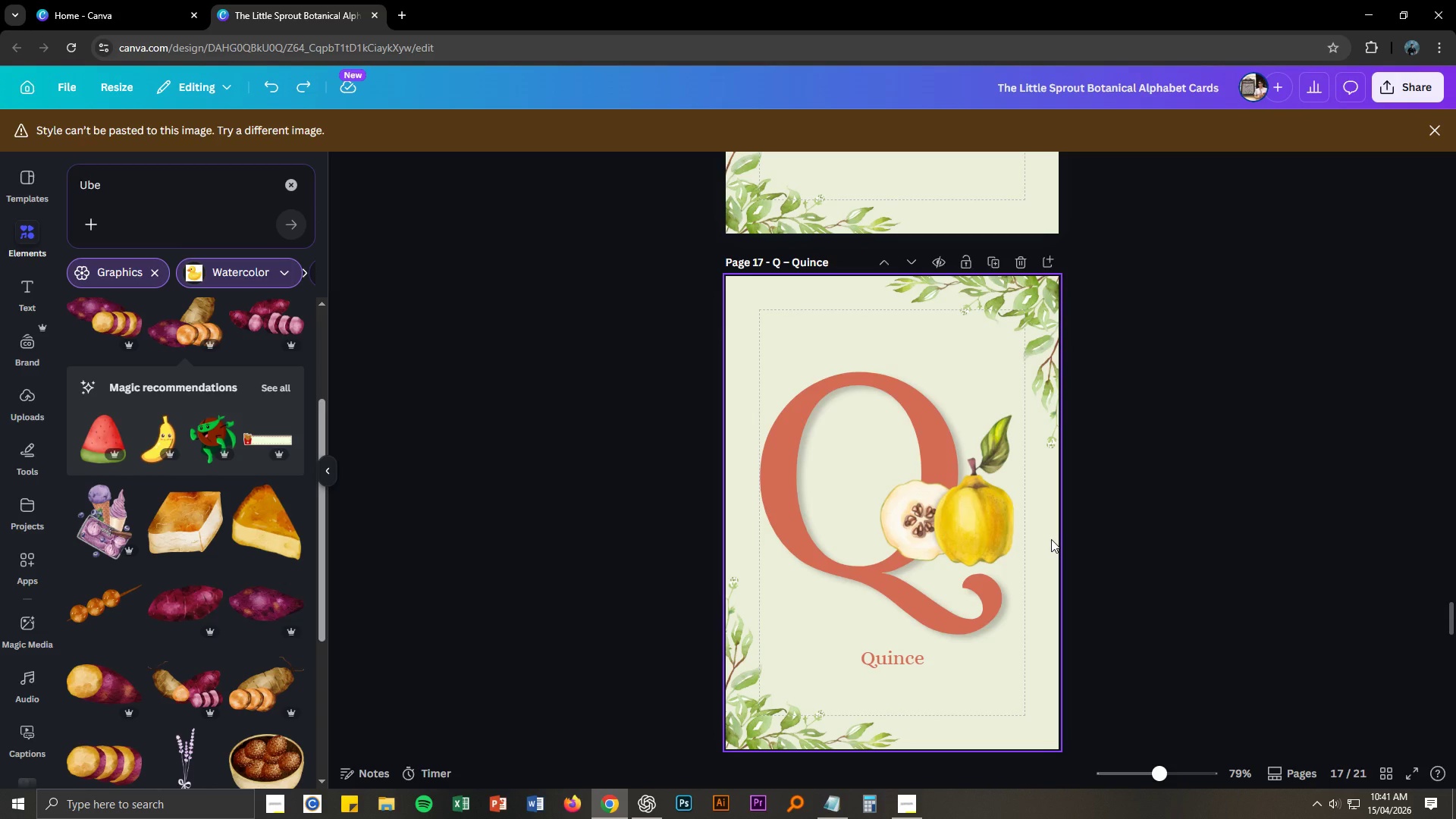 
key(Control+Z)
 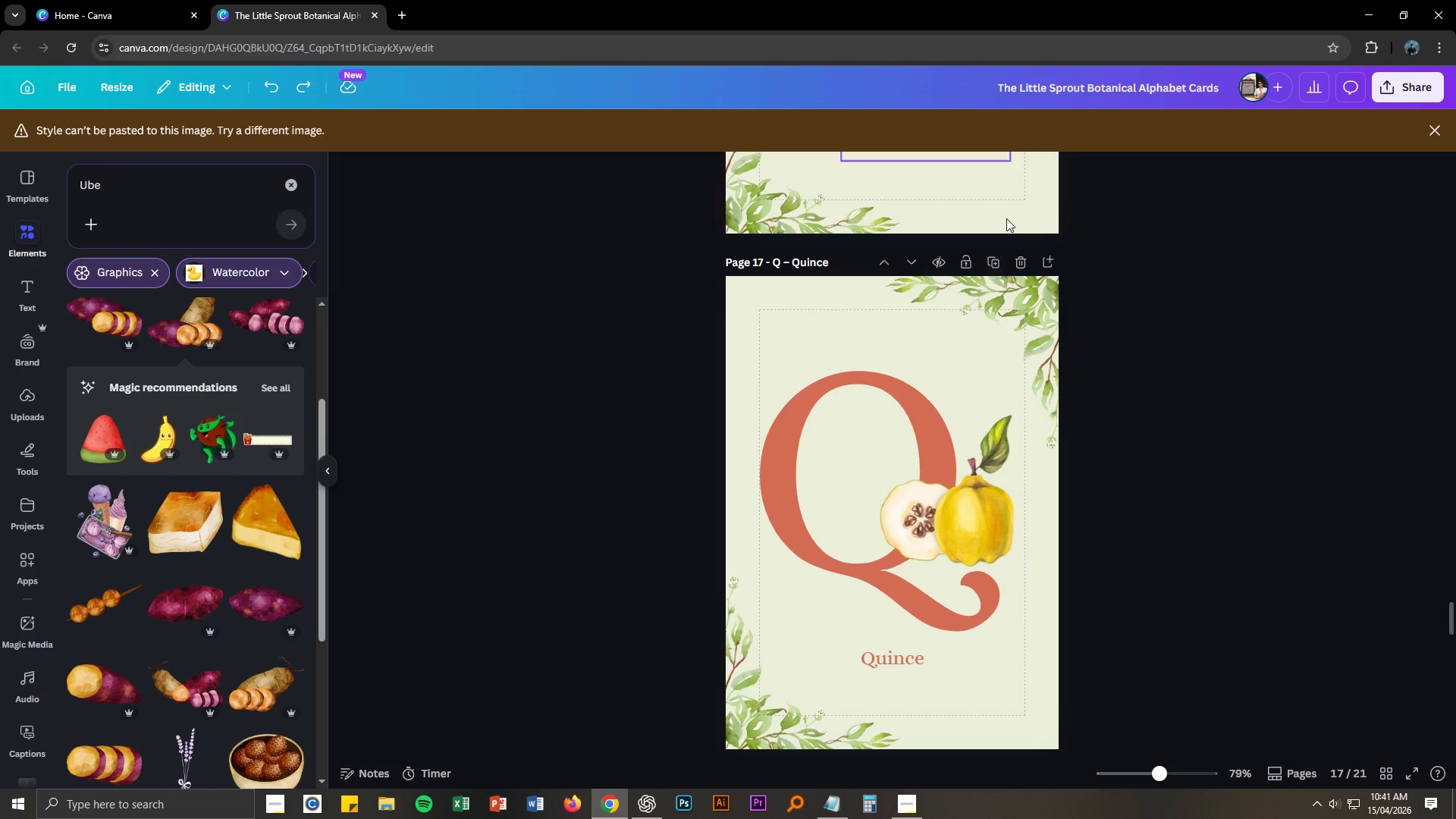 
scroll: coordinate [1072, 275], scroll_direction: up, amount: 6.0
 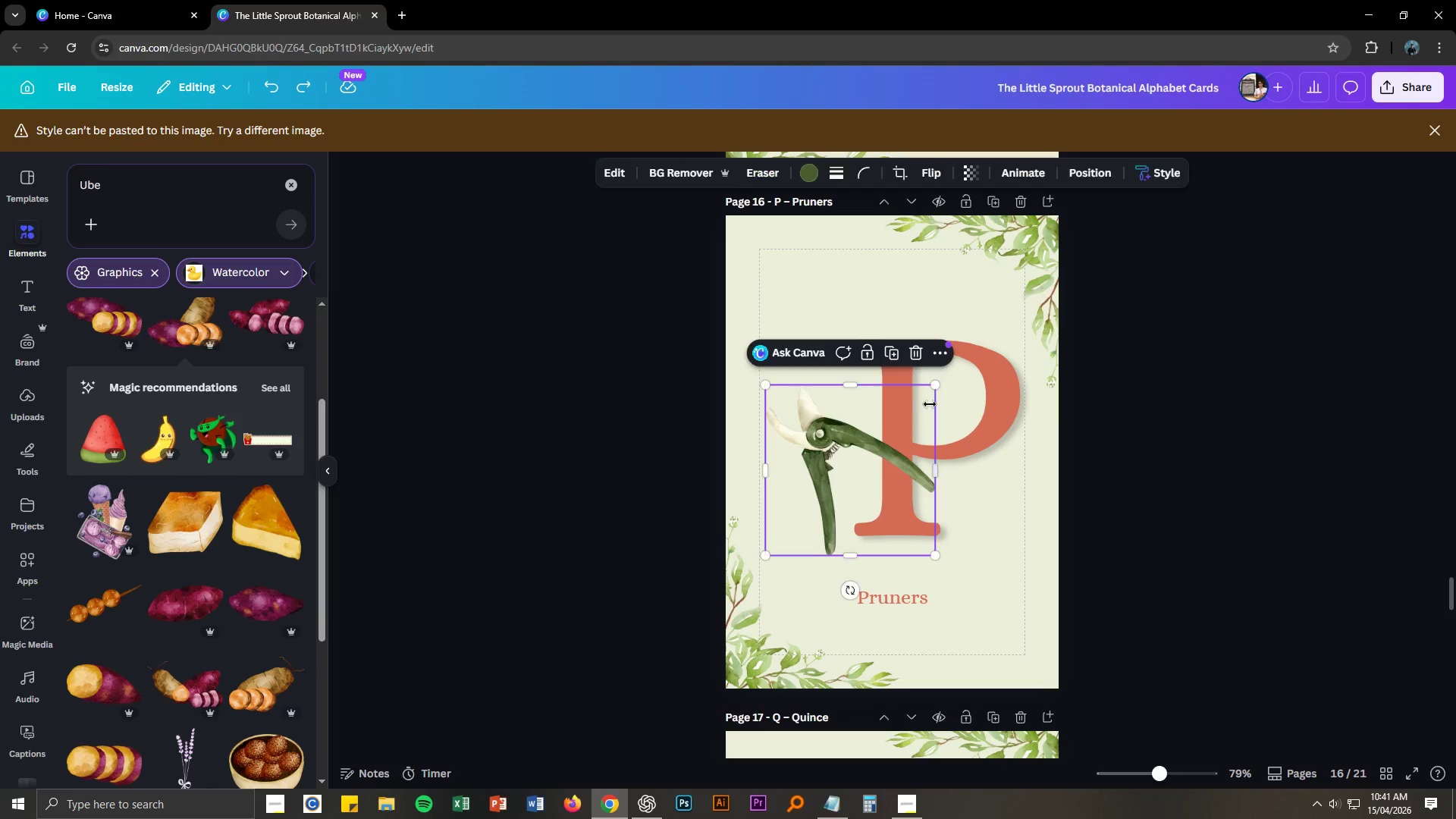 
double_click([973, 369])
 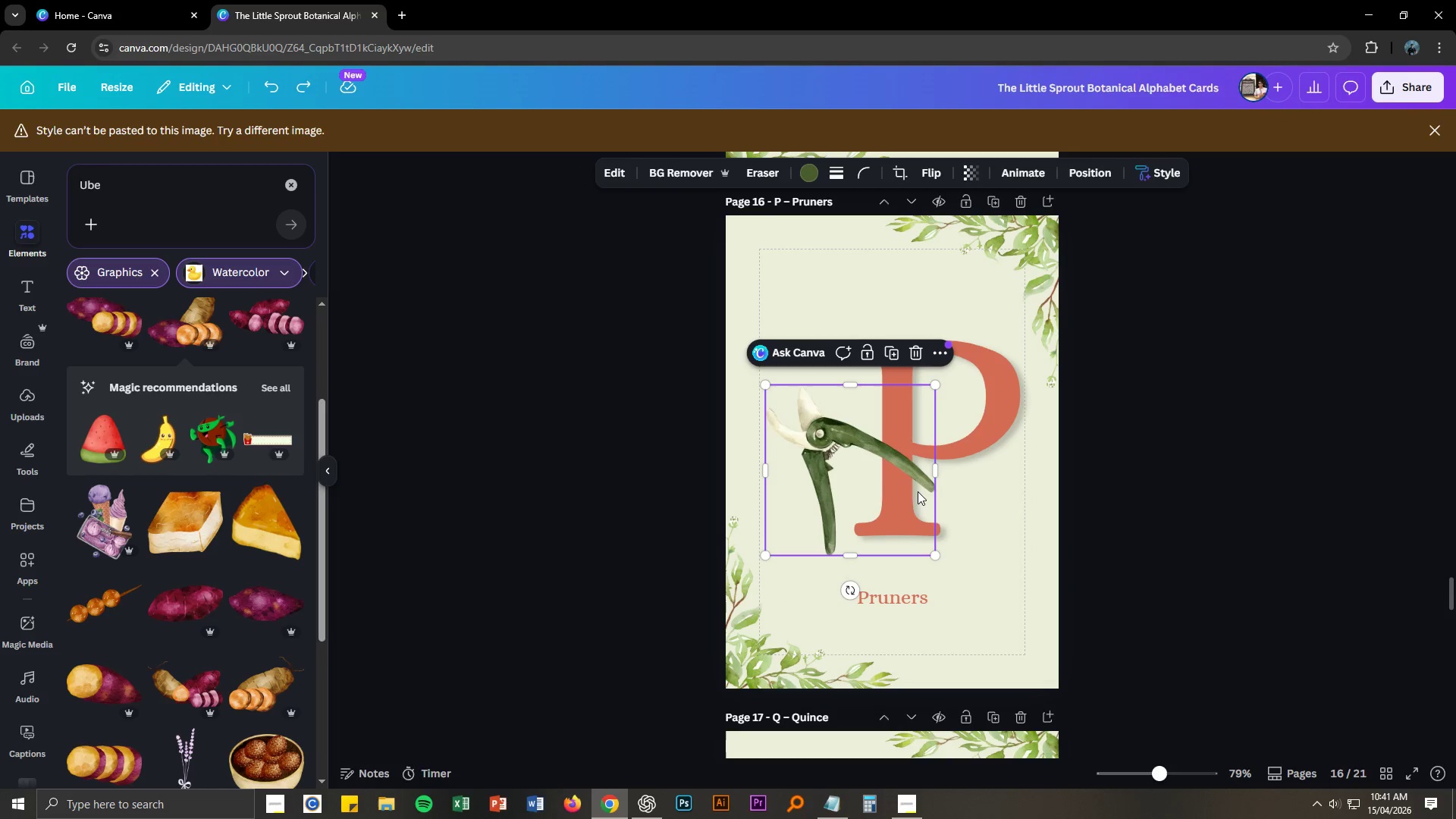 
left_click([984, 432])
 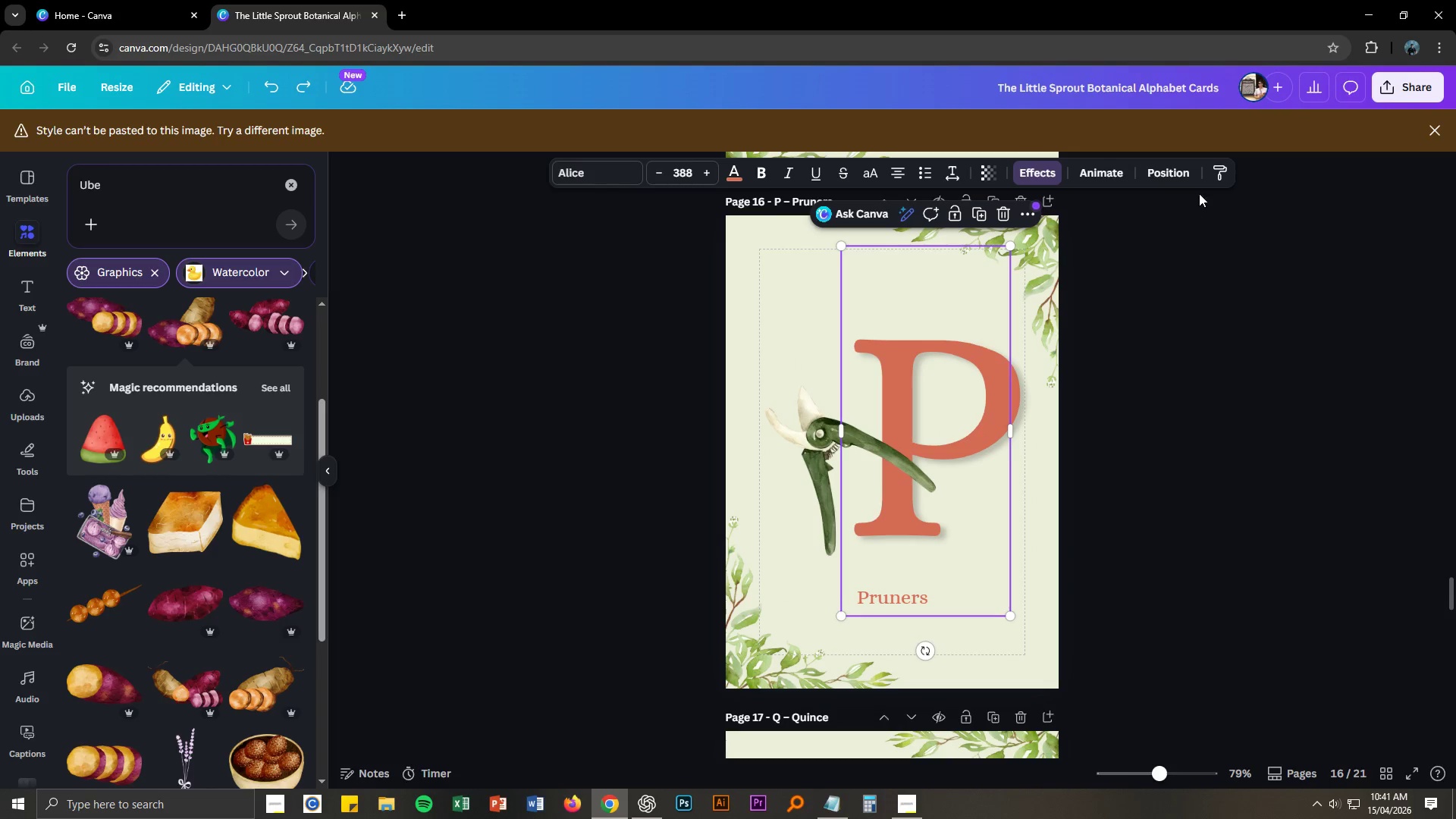 
left_click([1224, 175])
 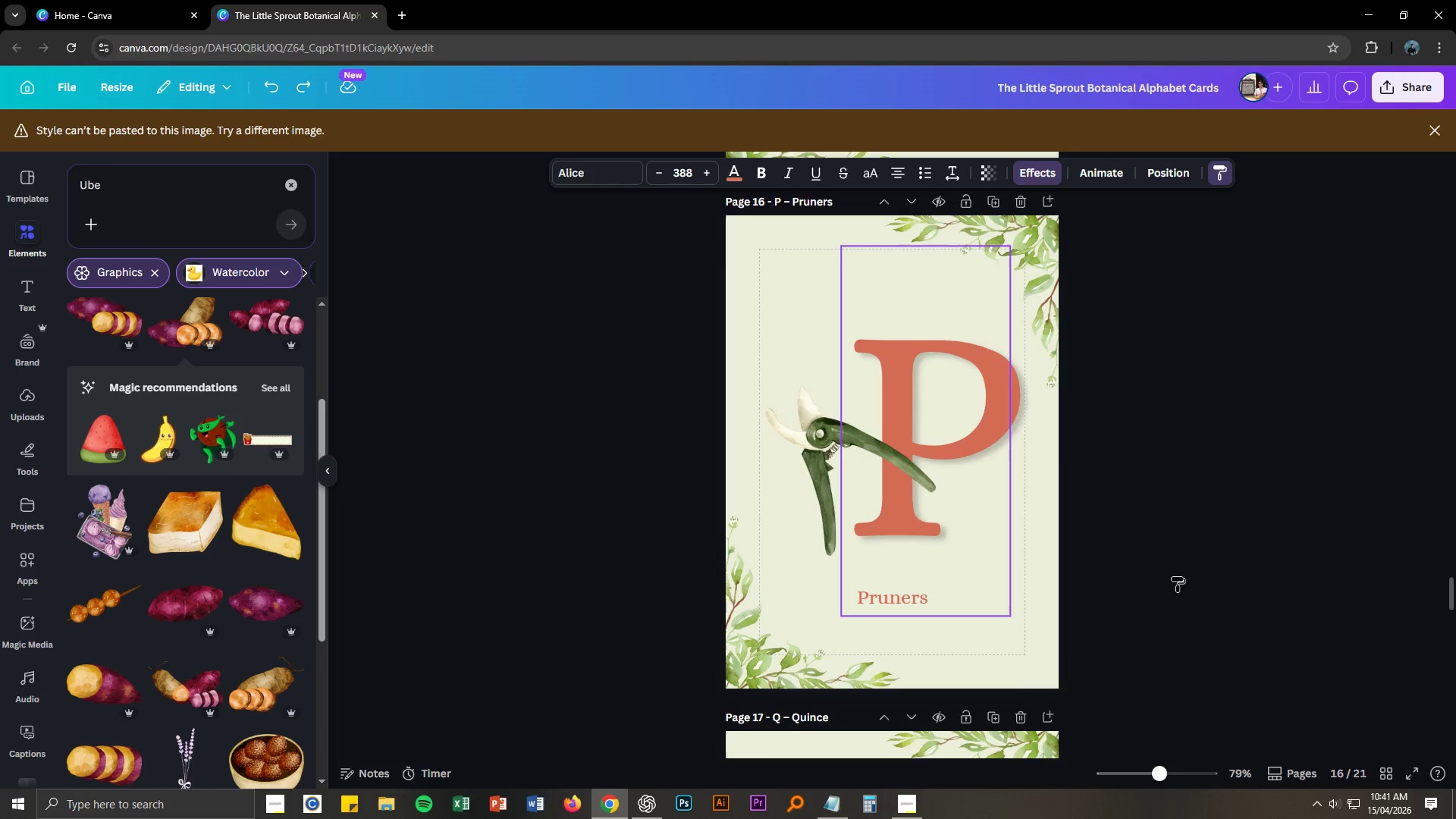 
scroll: coordinate [1131, 588], scroll_direction: down, amount: 8.0
 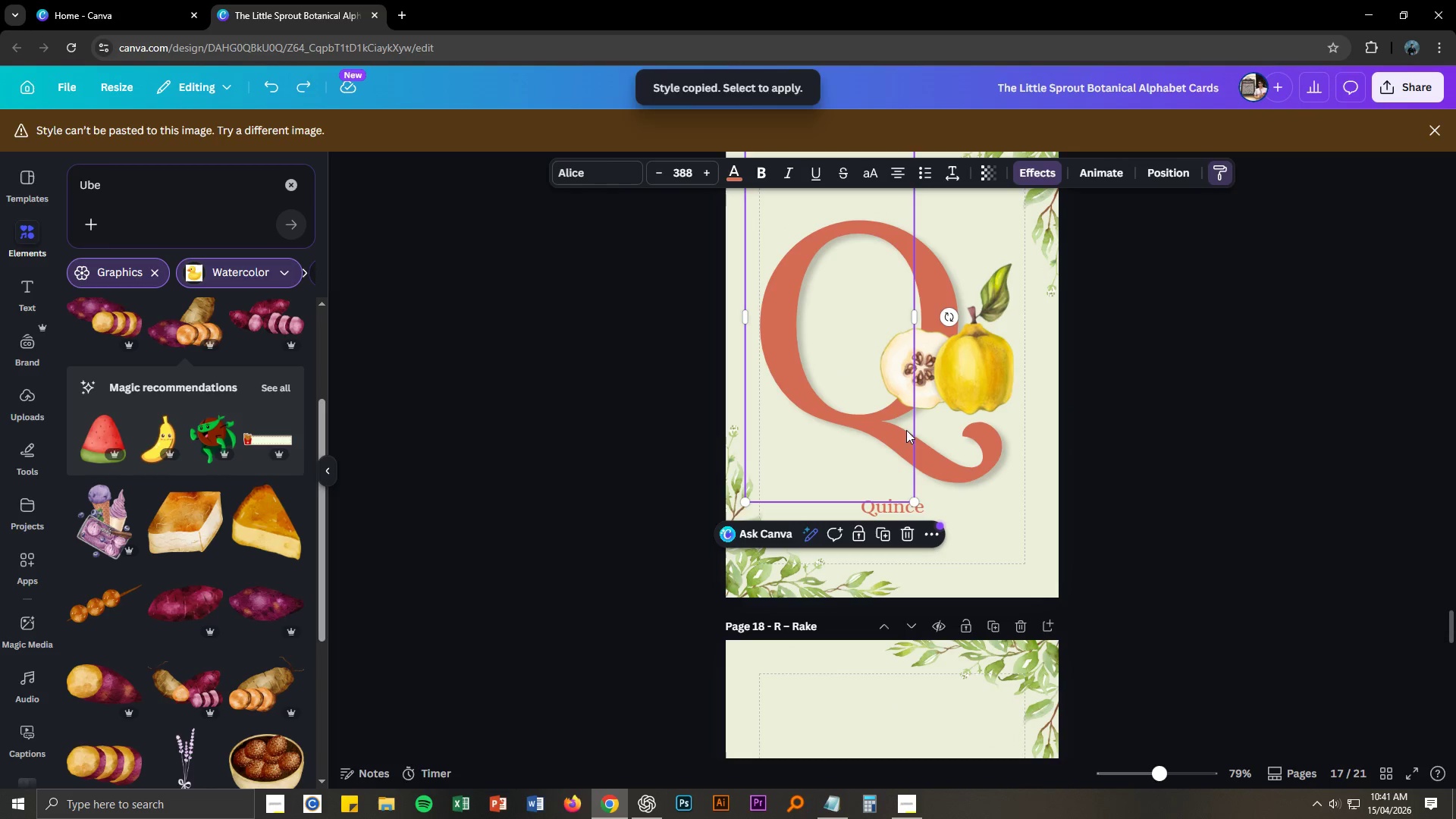 
left_click([1330, 562])
 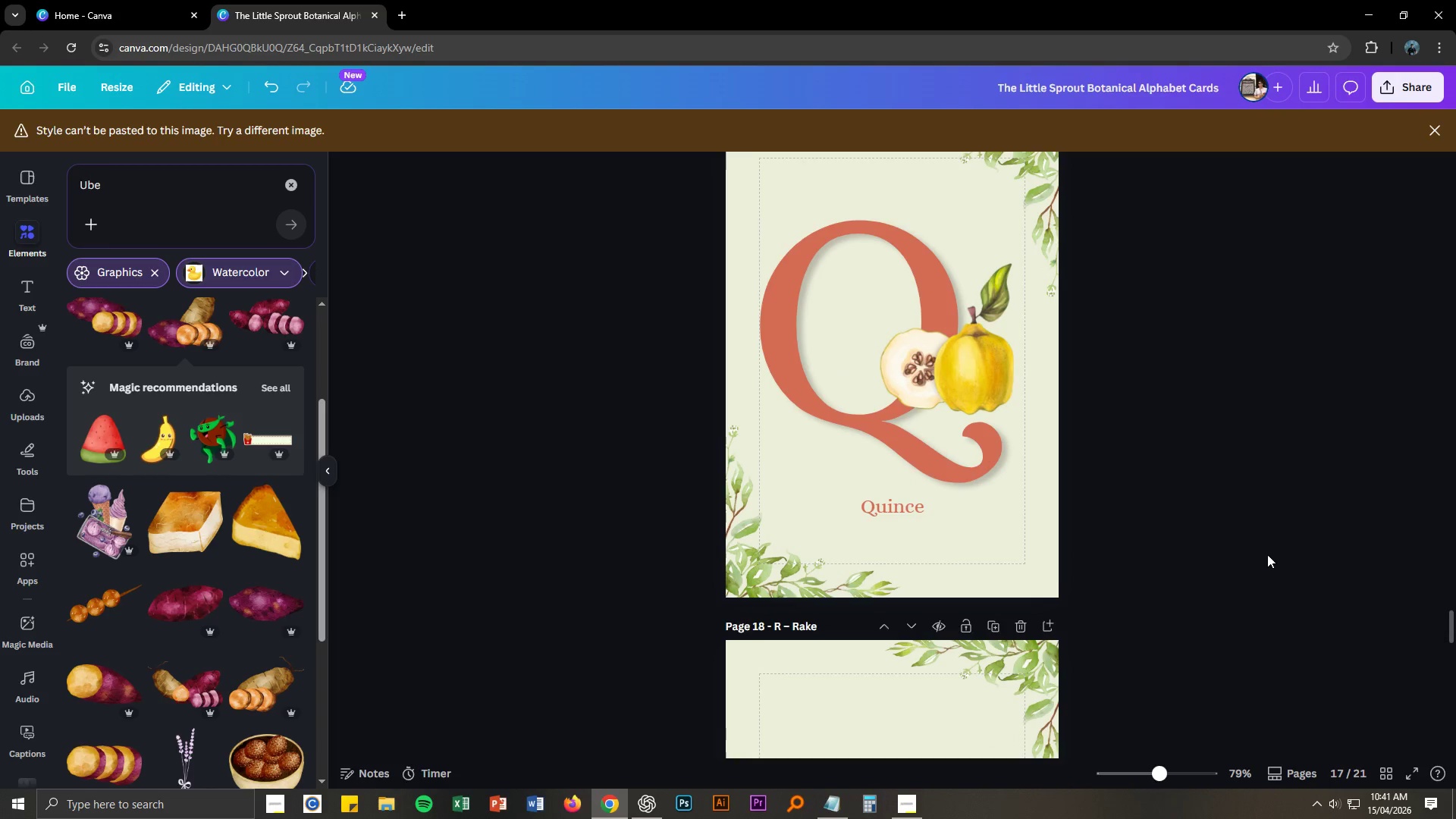 
scroll: coordinate [1266, 554], scroll_direction: up, amount: 3.0
 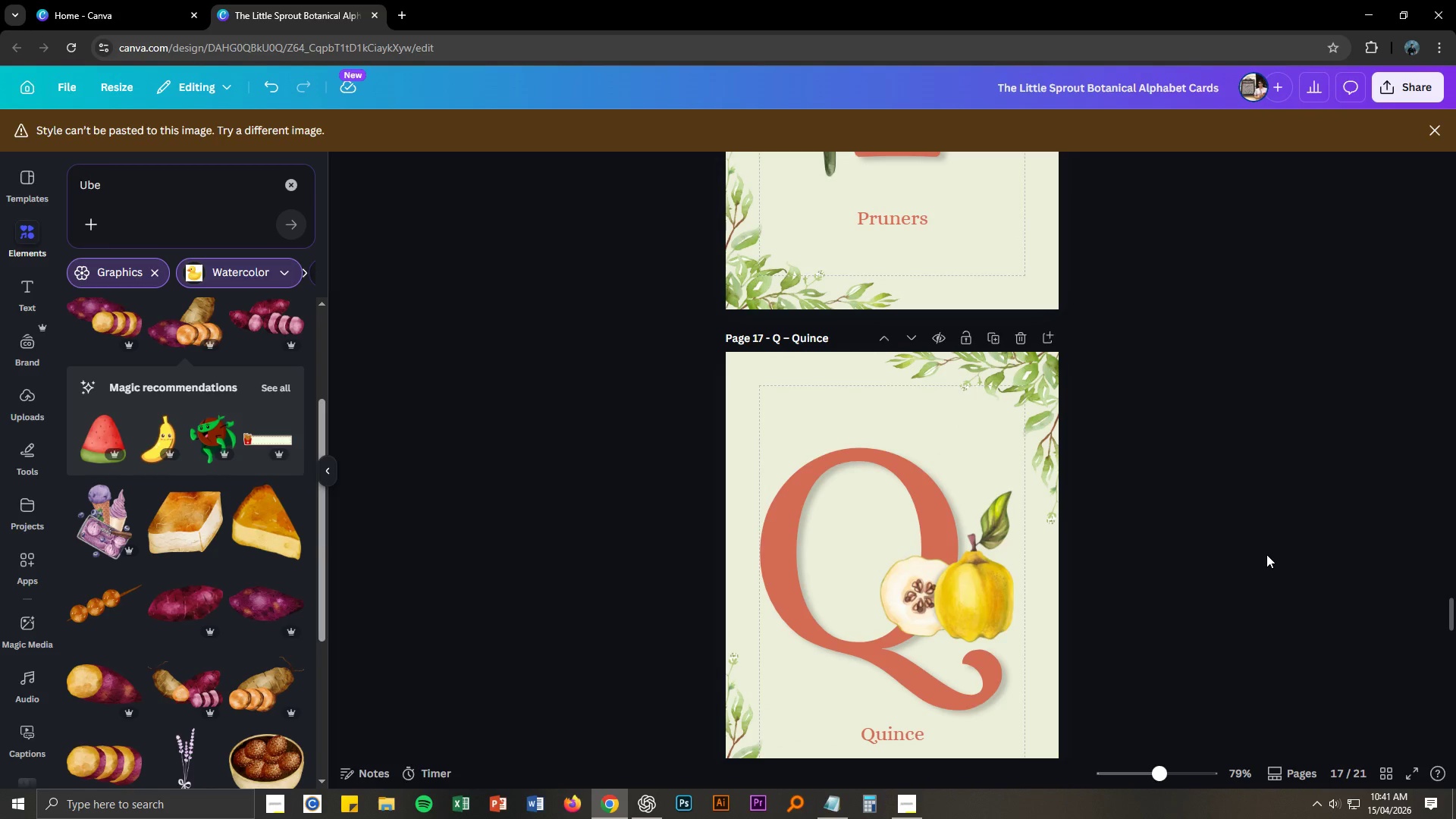 
scroll: coordinate [1254, 566], scroll_direction: down, amount: 7.0
 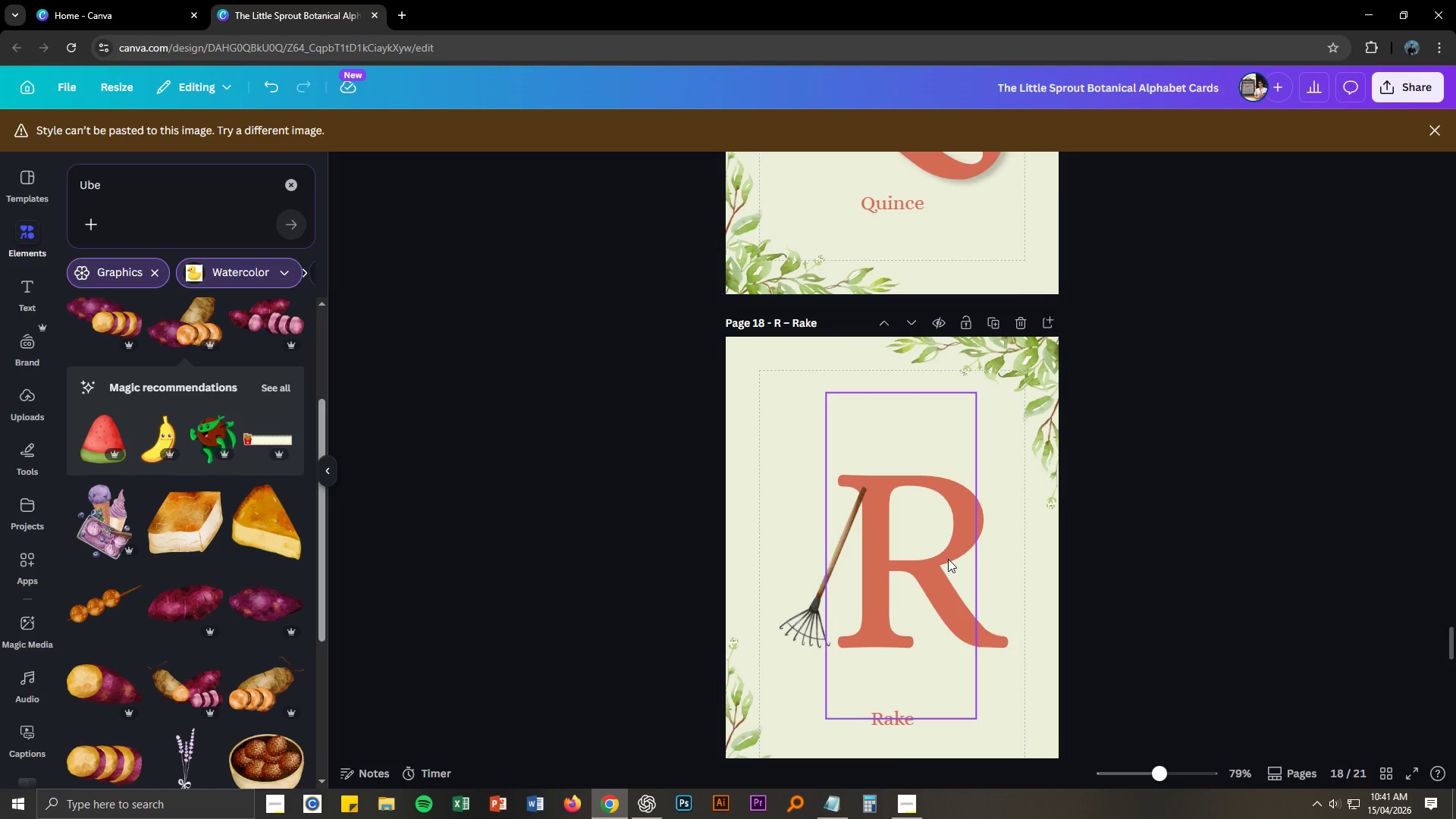 
left_click([946, 559])
 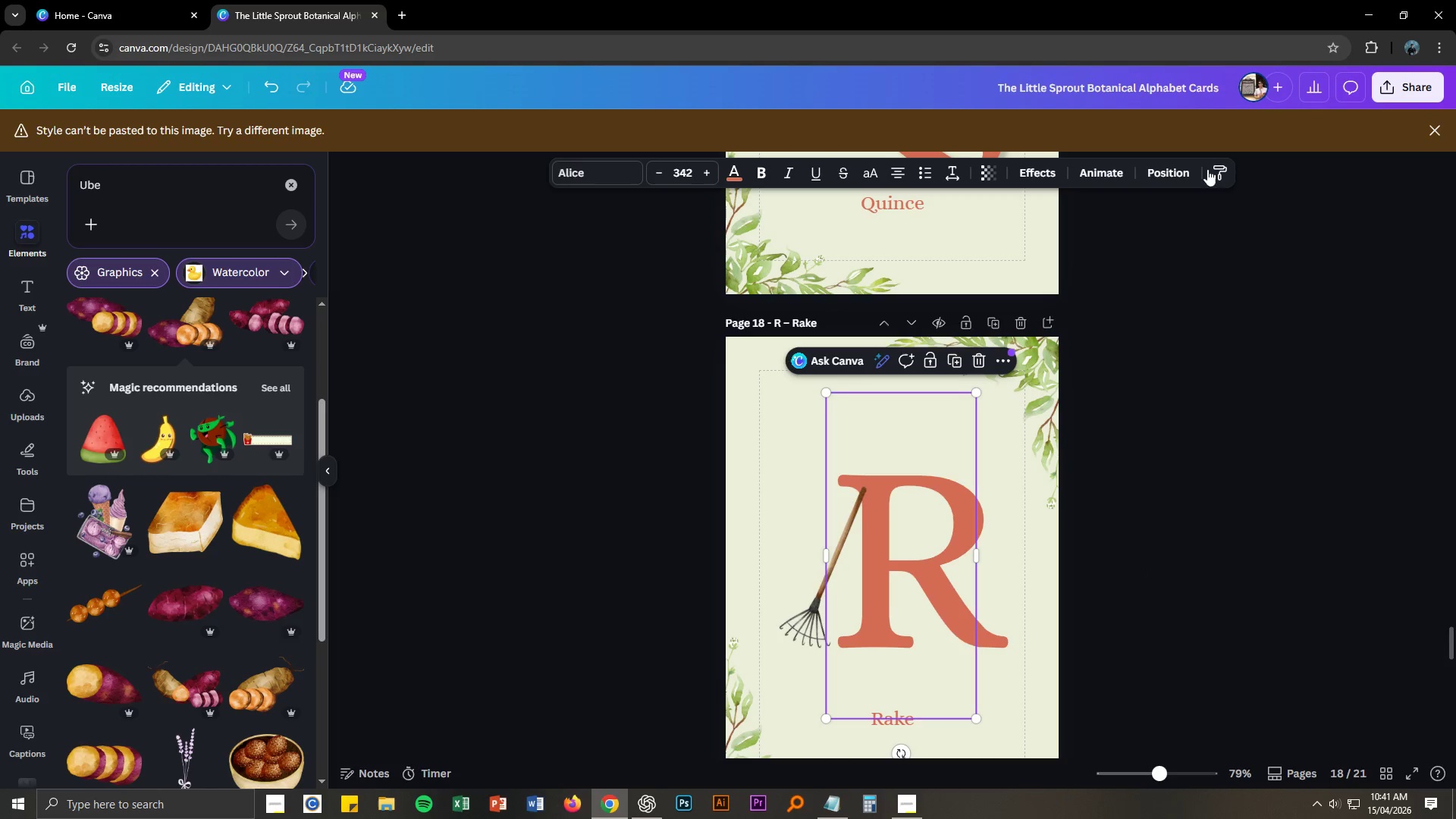 
scroll: coordinate [1046, 309], scroll_direction: up, amount: 3.0
 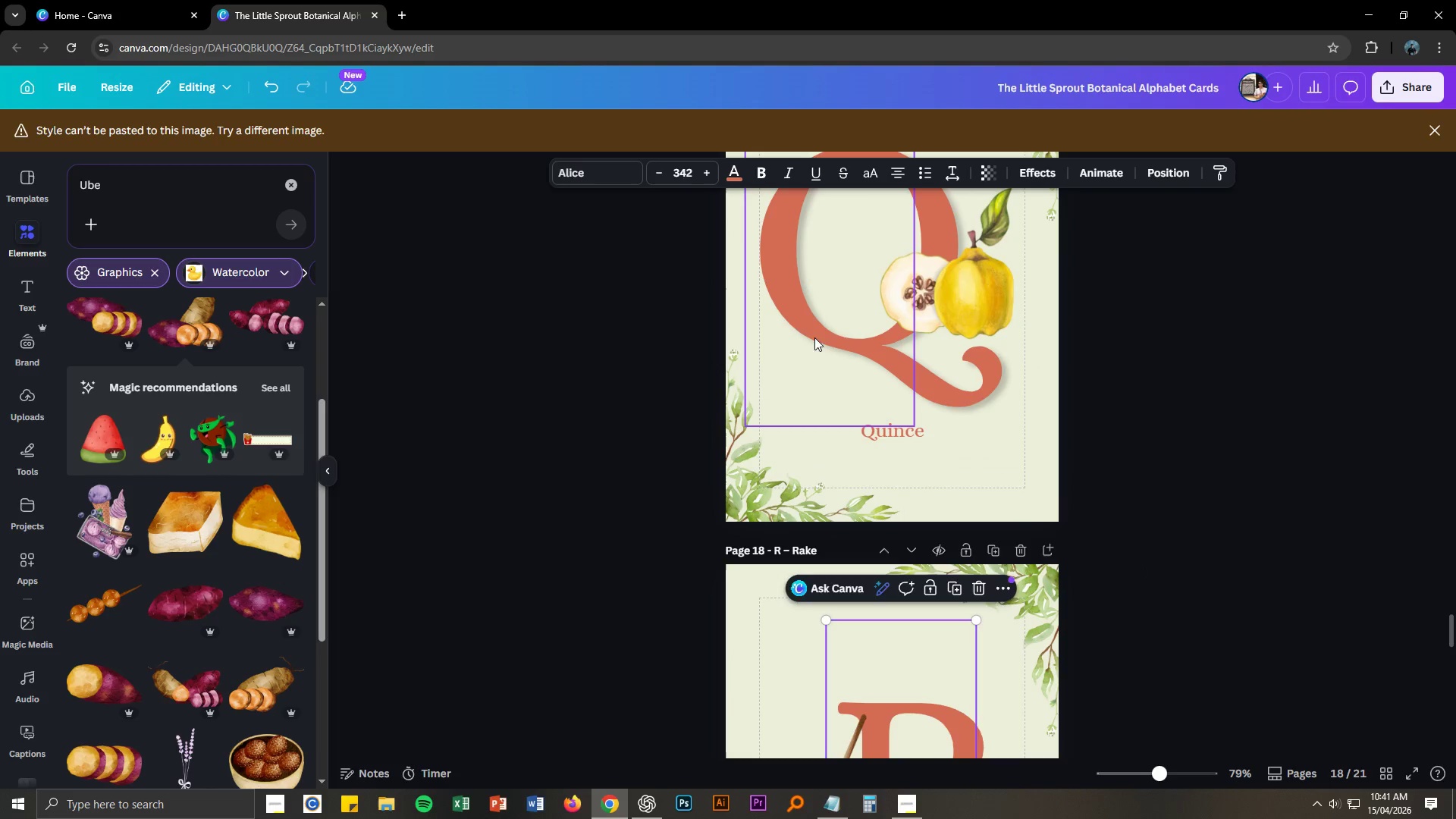 
left_click([795, 333])
 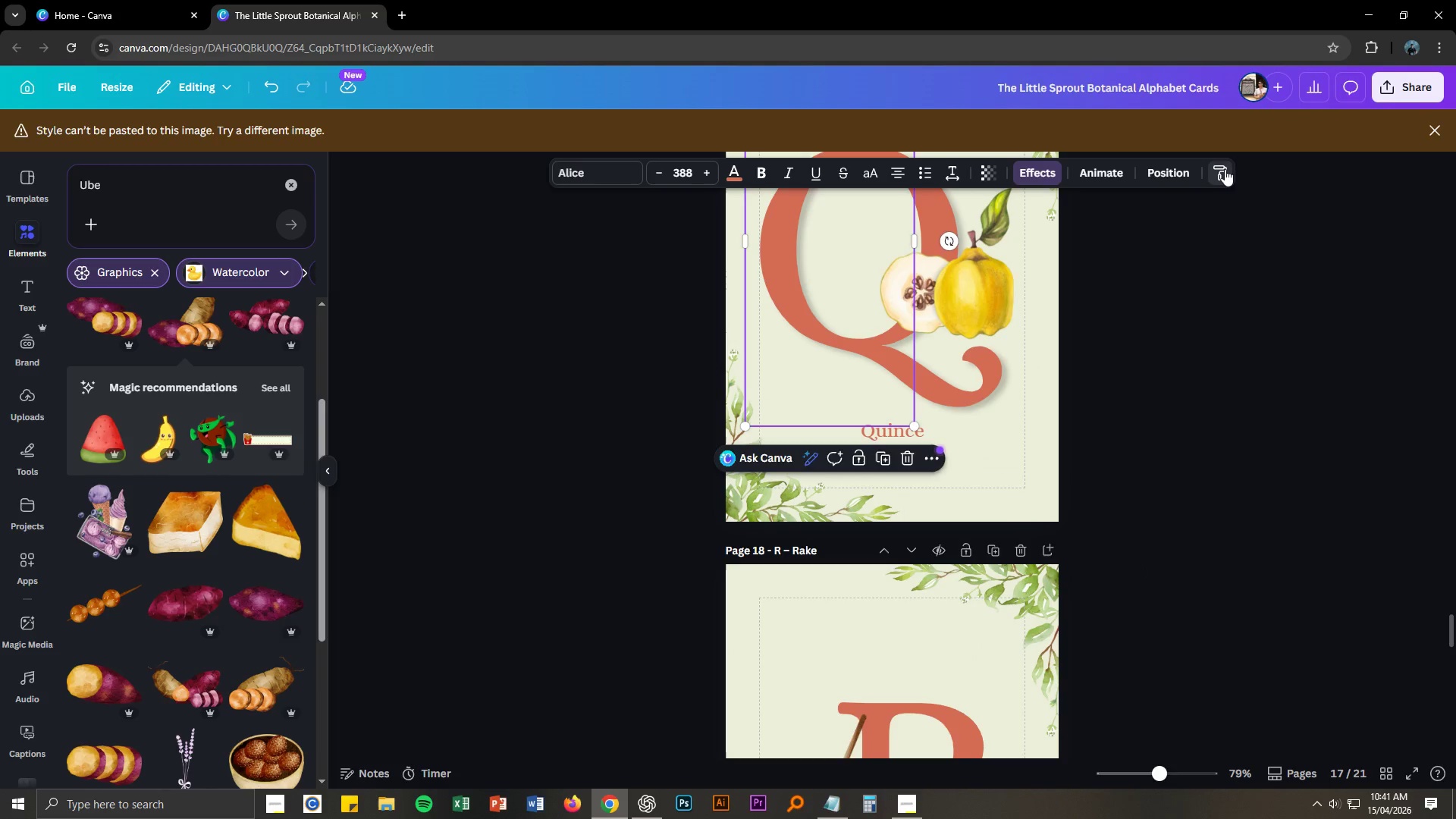 
scroll: coordinate [1163, 492], scroll_direction: down, amount: 4.0
 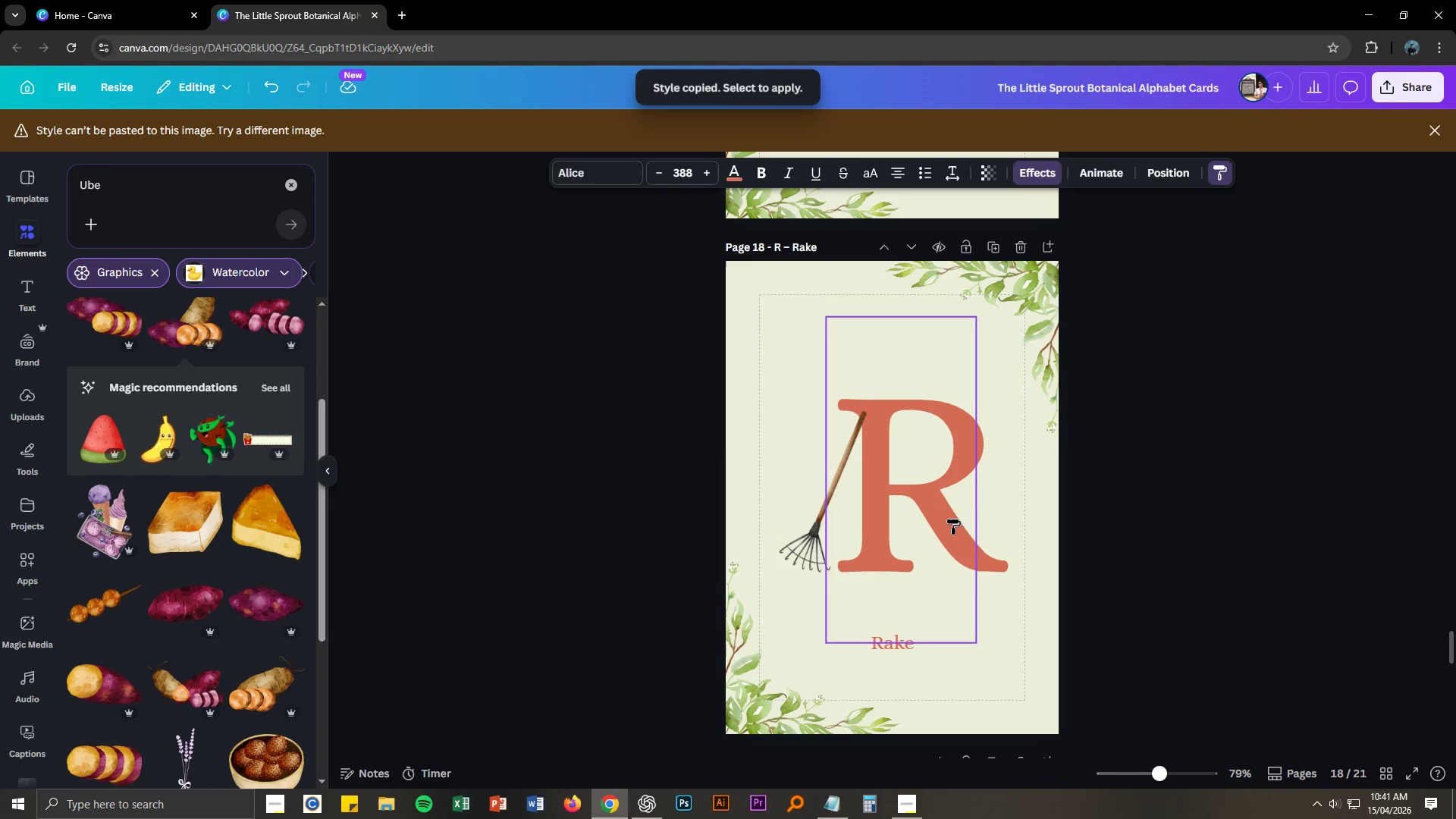 
left_click([953, 519])
 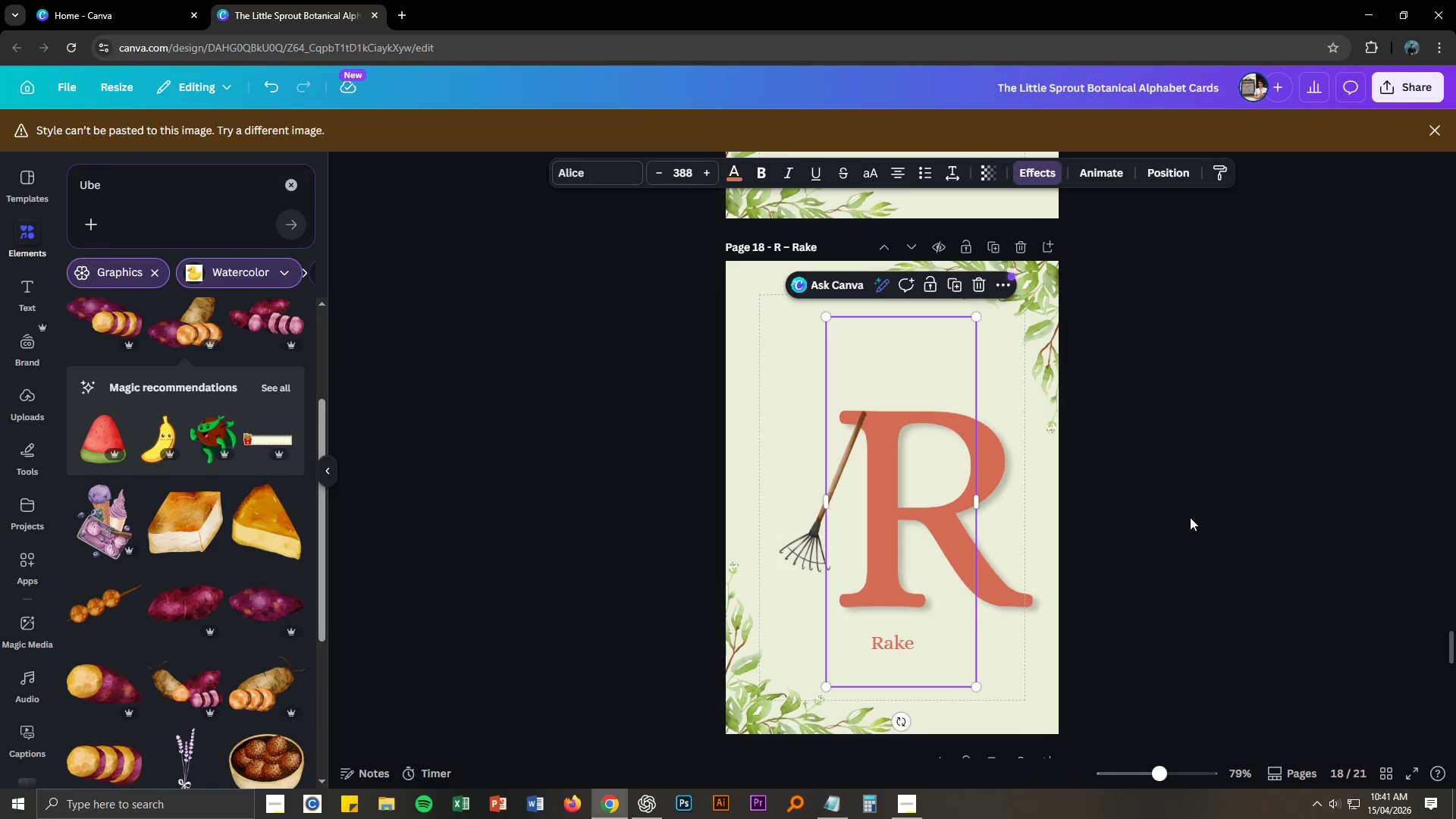 
left_click([1276, 515])
 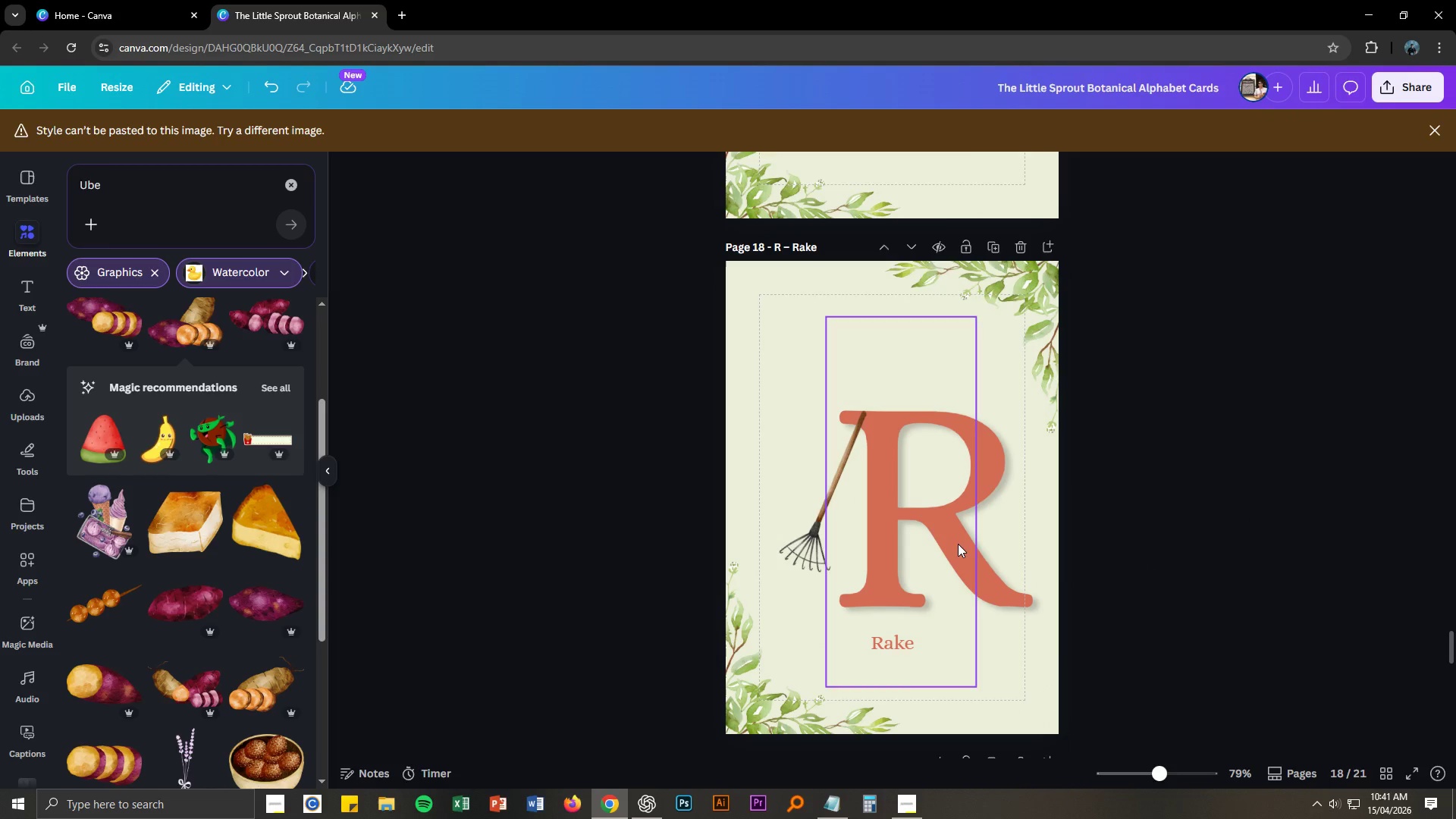 
left_click_drag(start_coordinate=[959, 544], to_coordinate=[943, 511])
 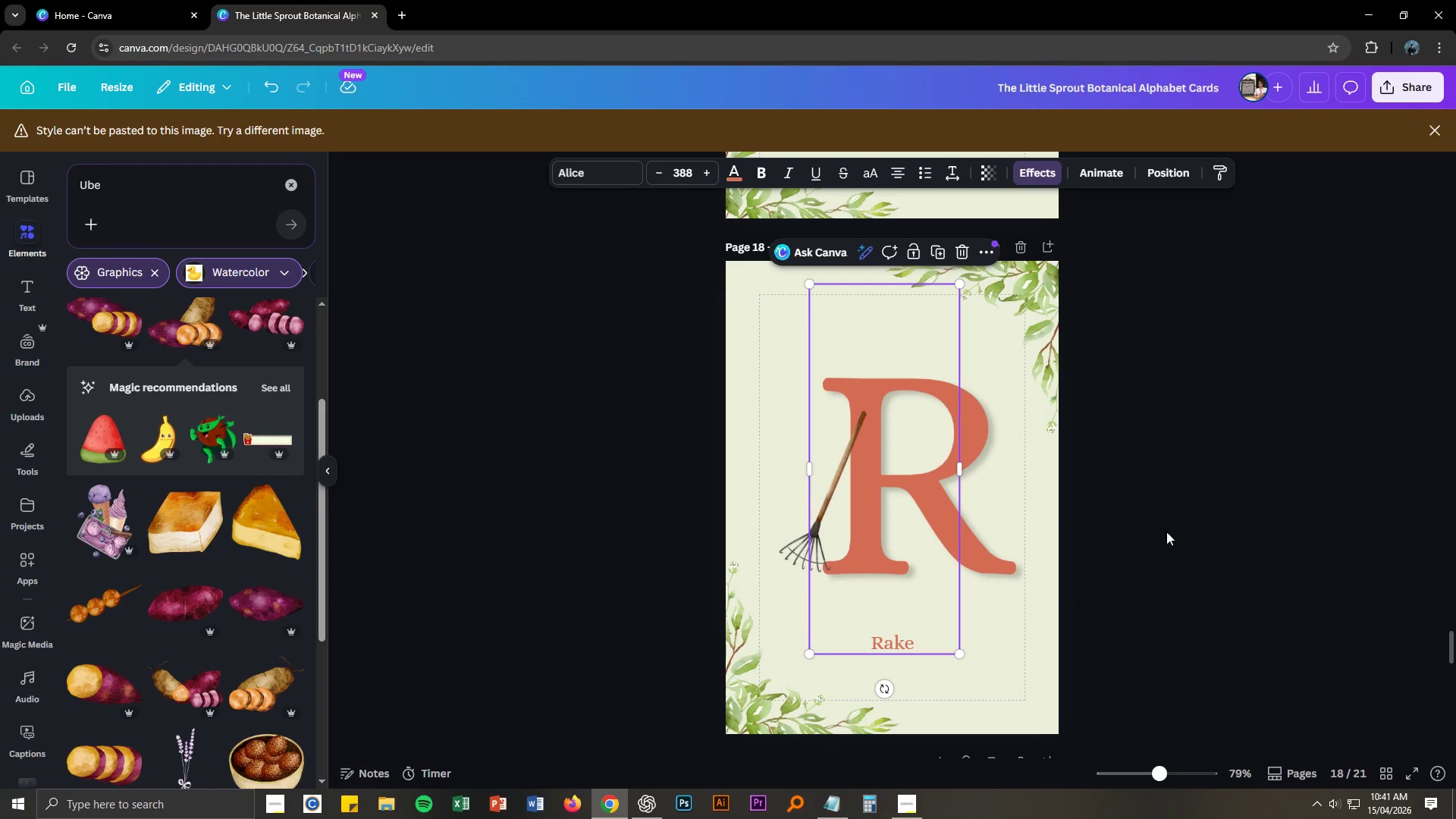 
left_click([1216, 534])
 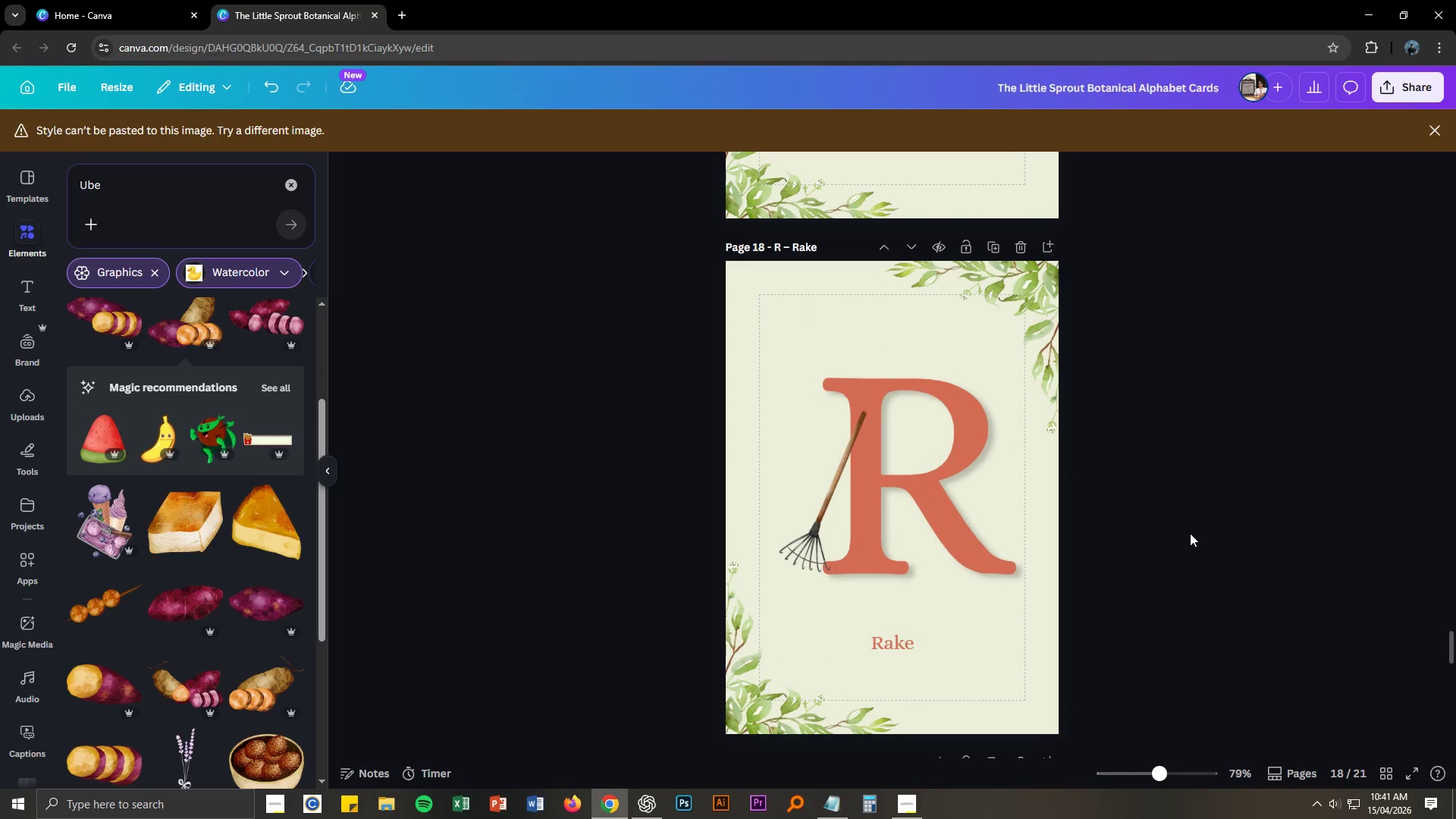 
scroll: coordinate [1179, 548], scroll_direction: down, amount: 7.0
 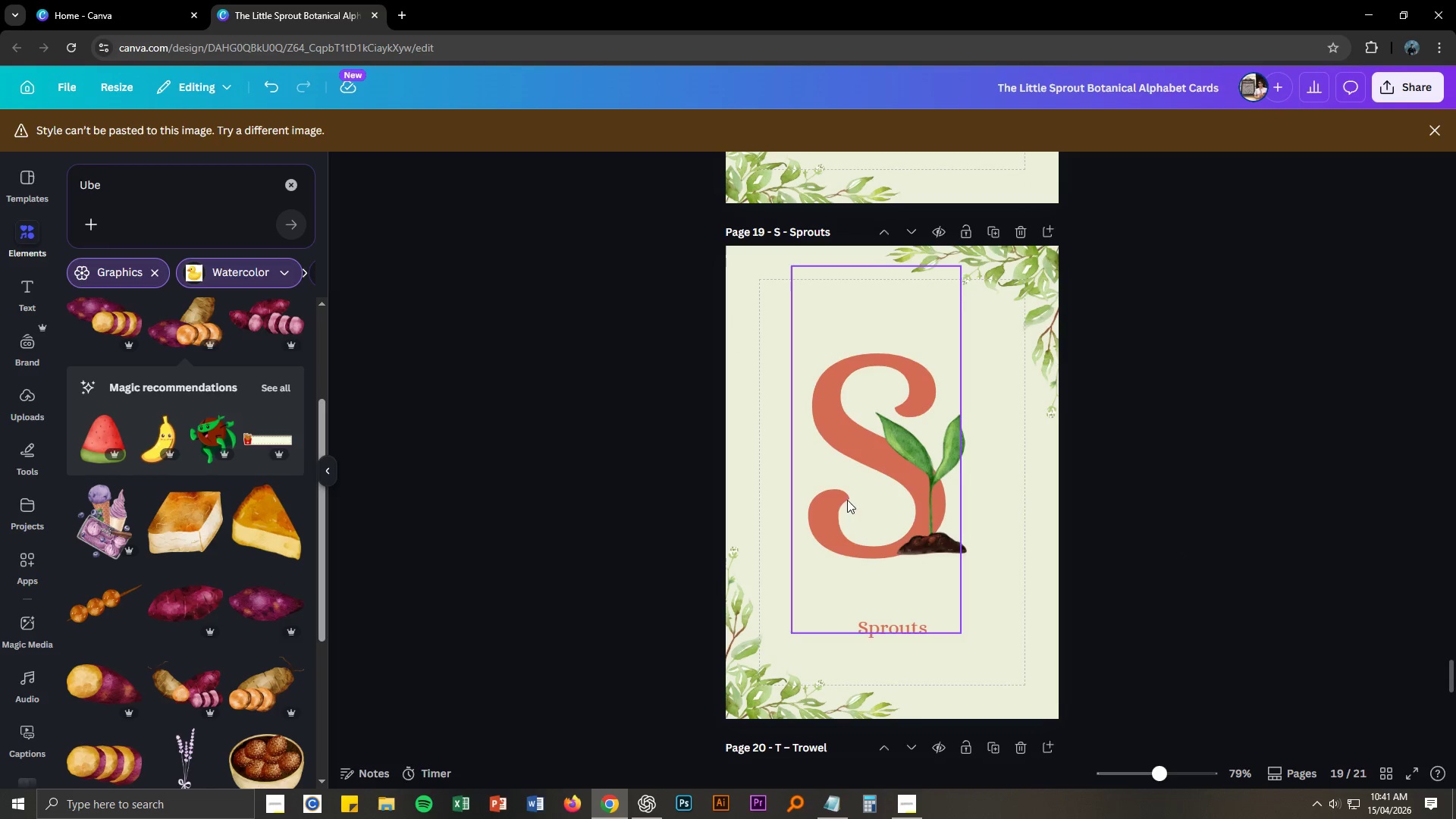 
scroll: coordinate [952, 315], scroll_direction: up, amount: 3.0
 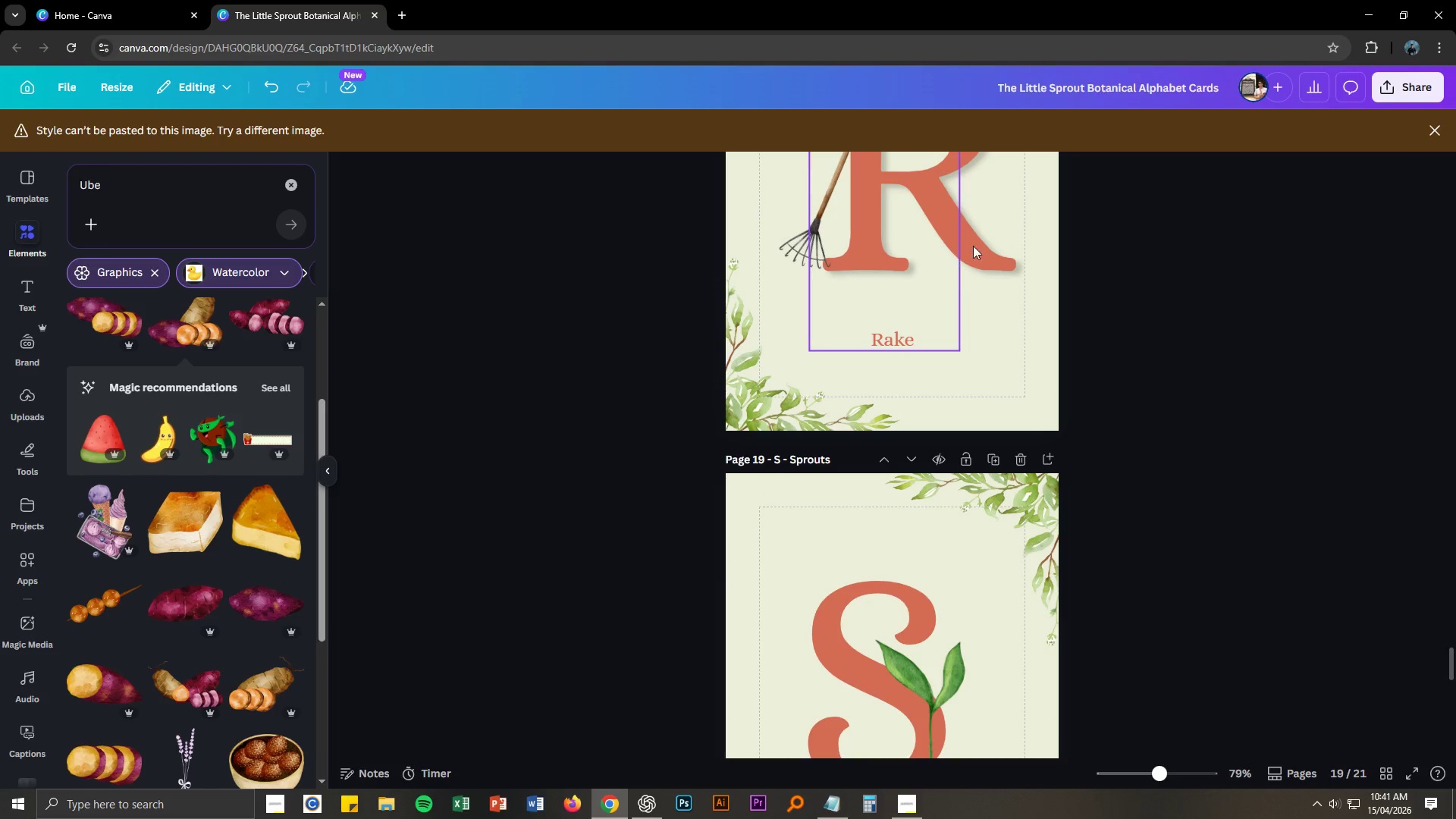 
left_click([983, 240])
 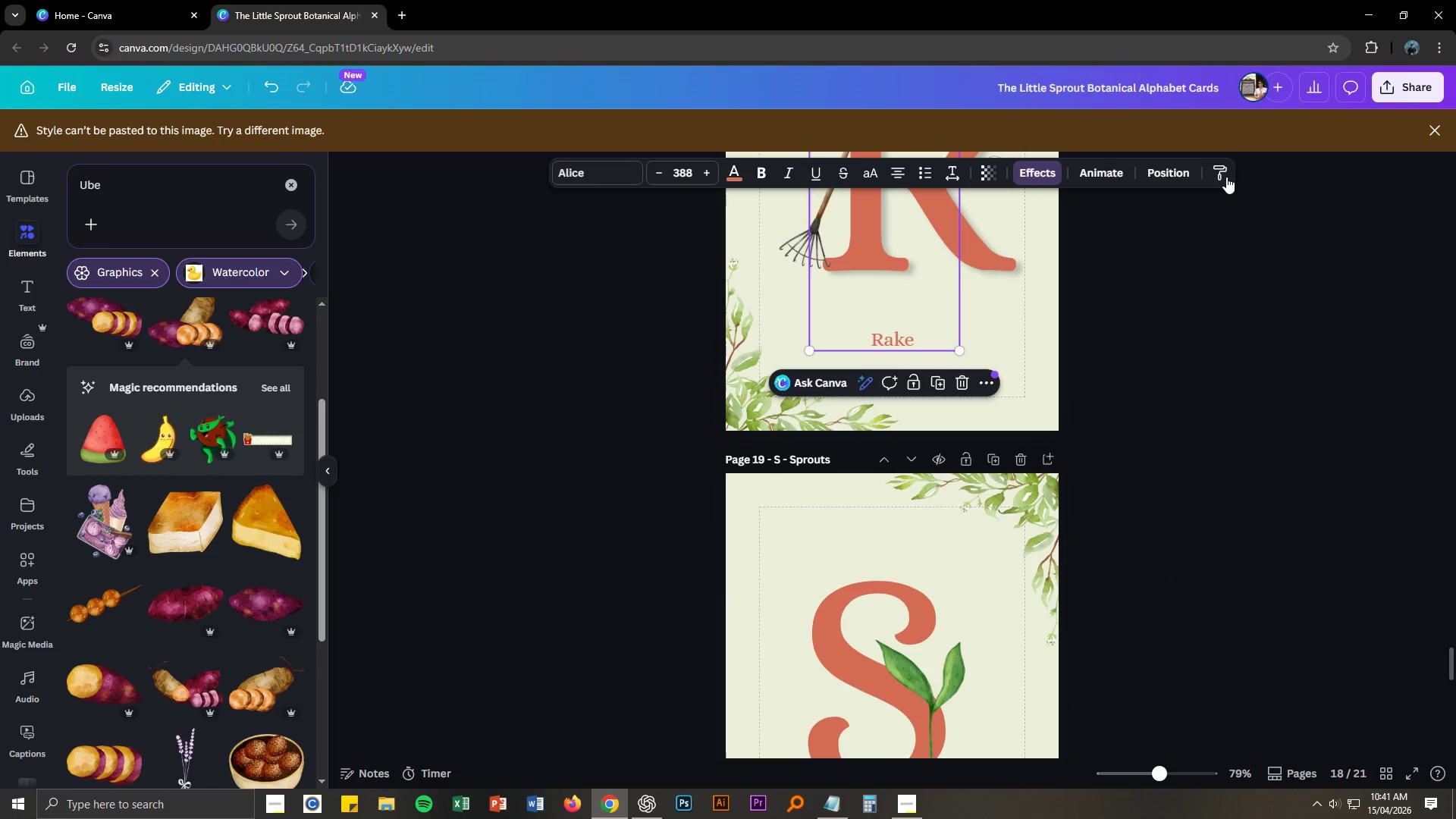 
double_click([1159, 444])
 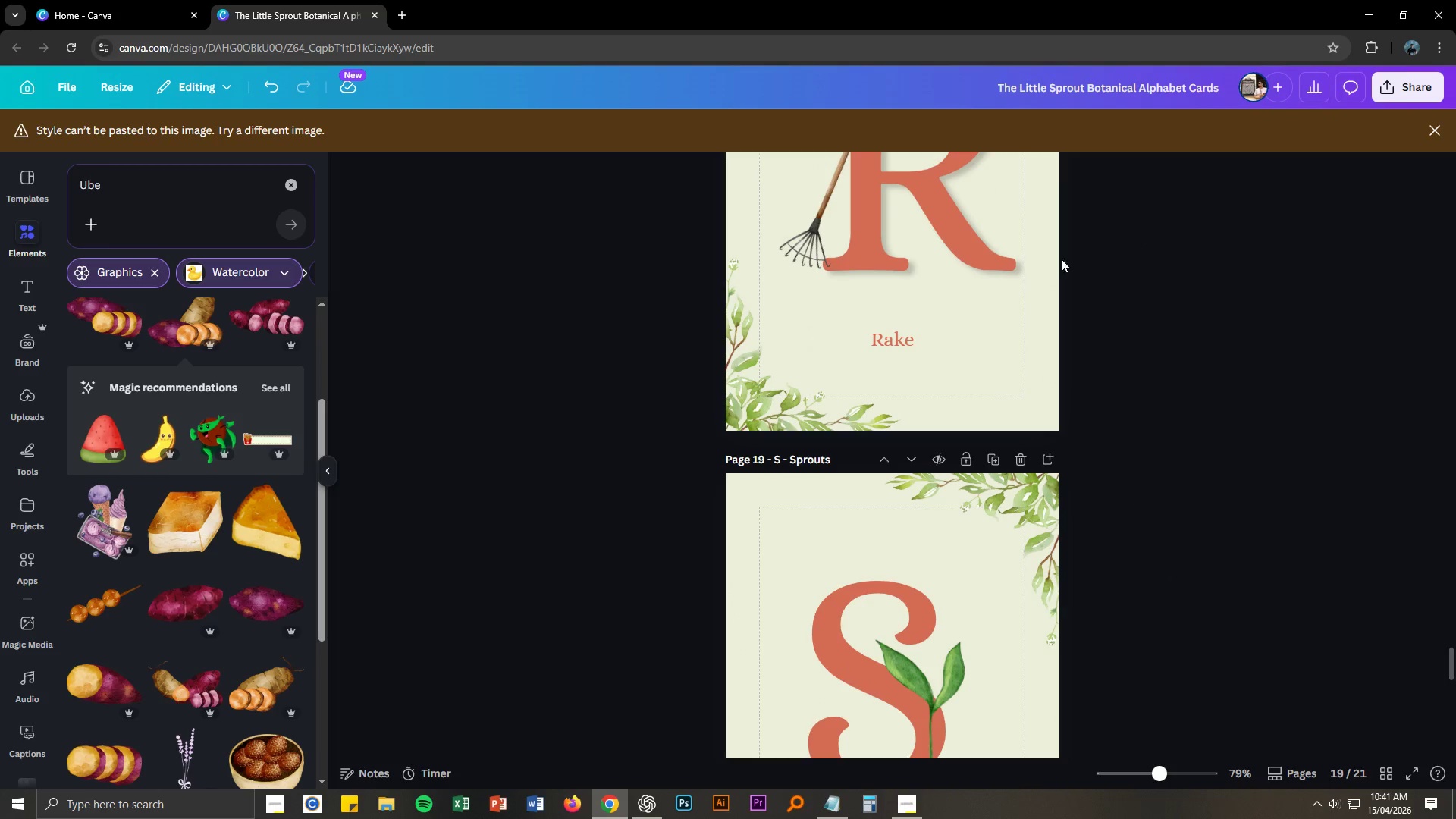 
left_click([974, 251])
 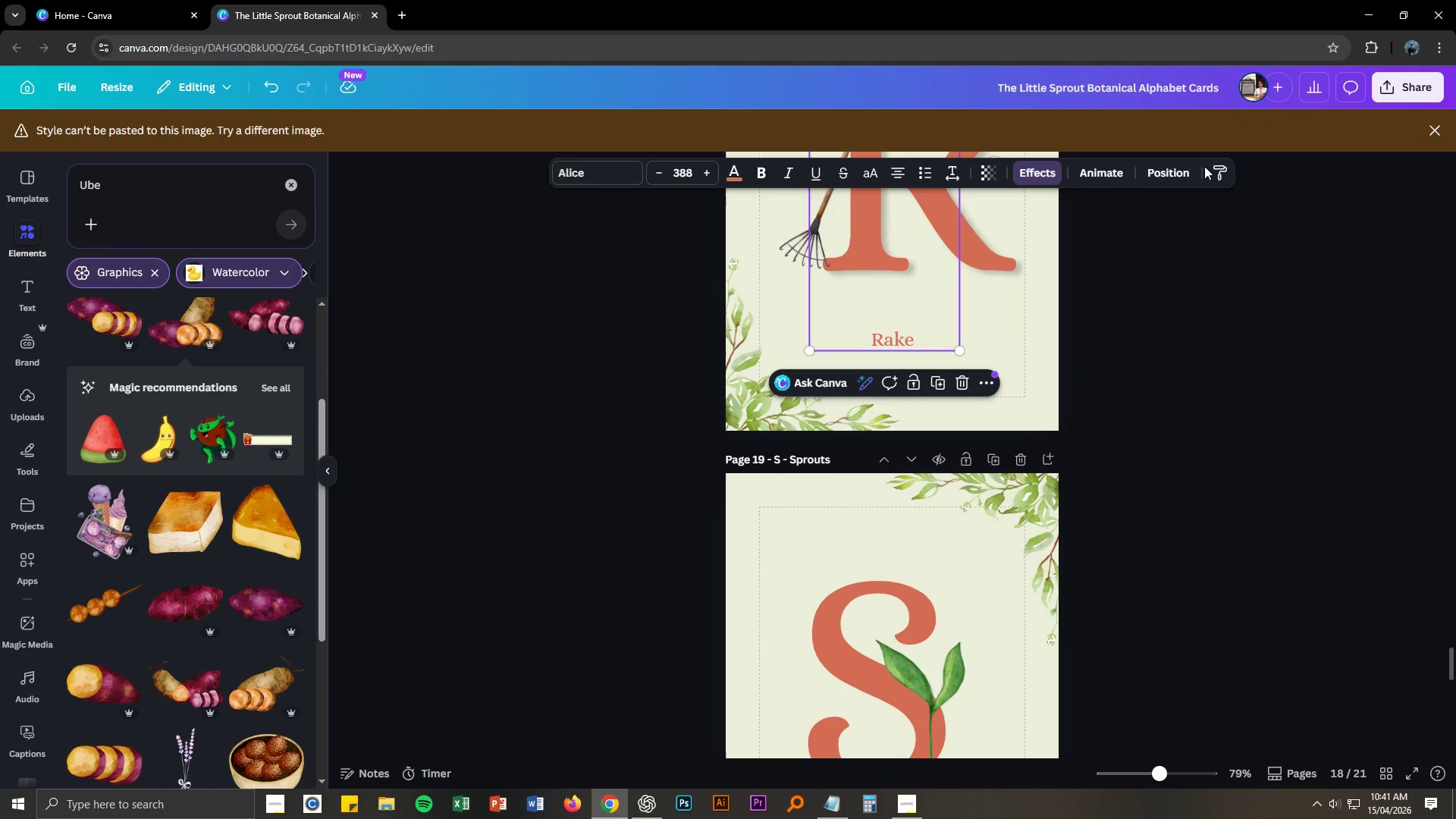 
left_click([1218, 180])
 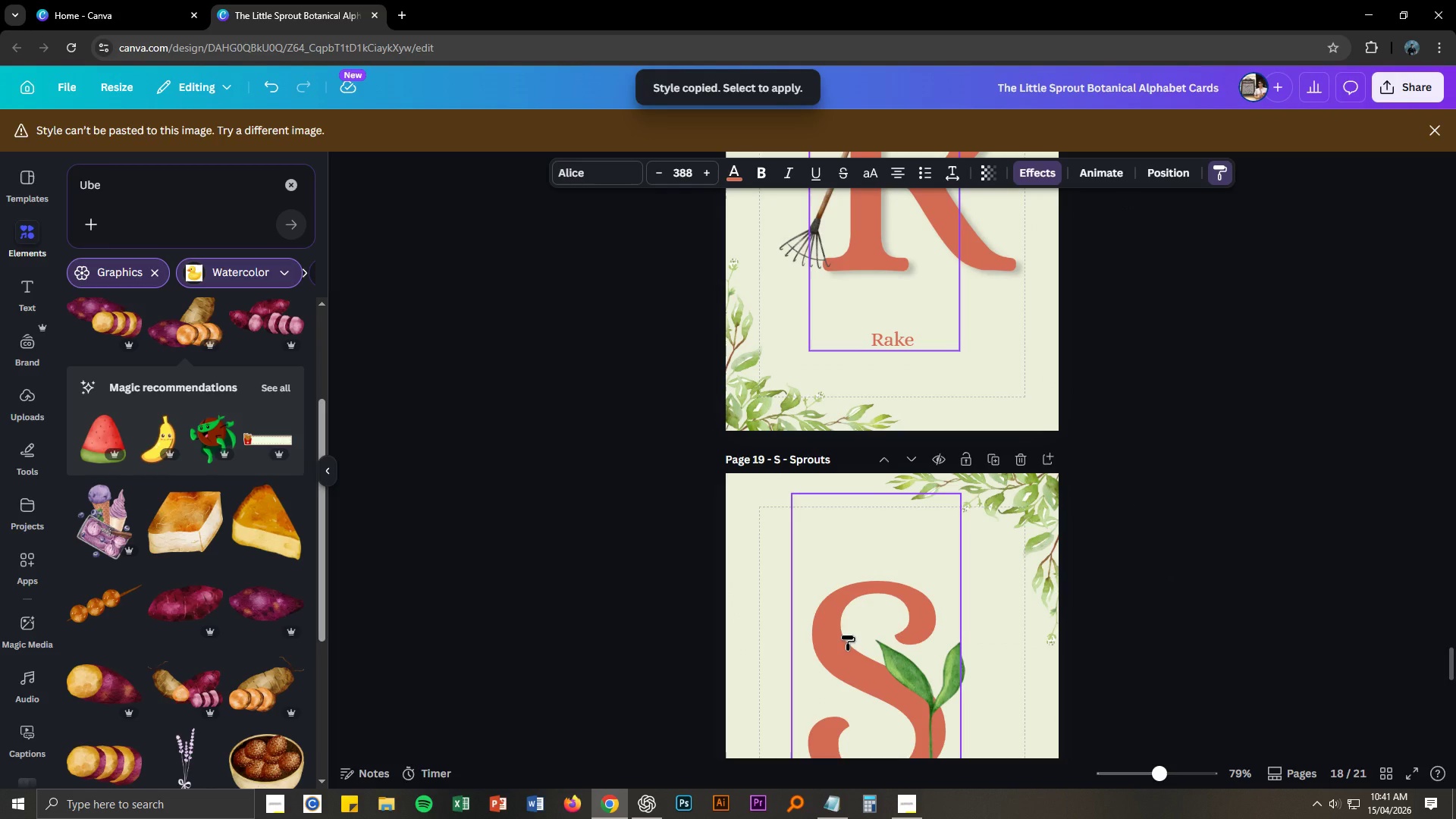 
left_click([848, 635])
 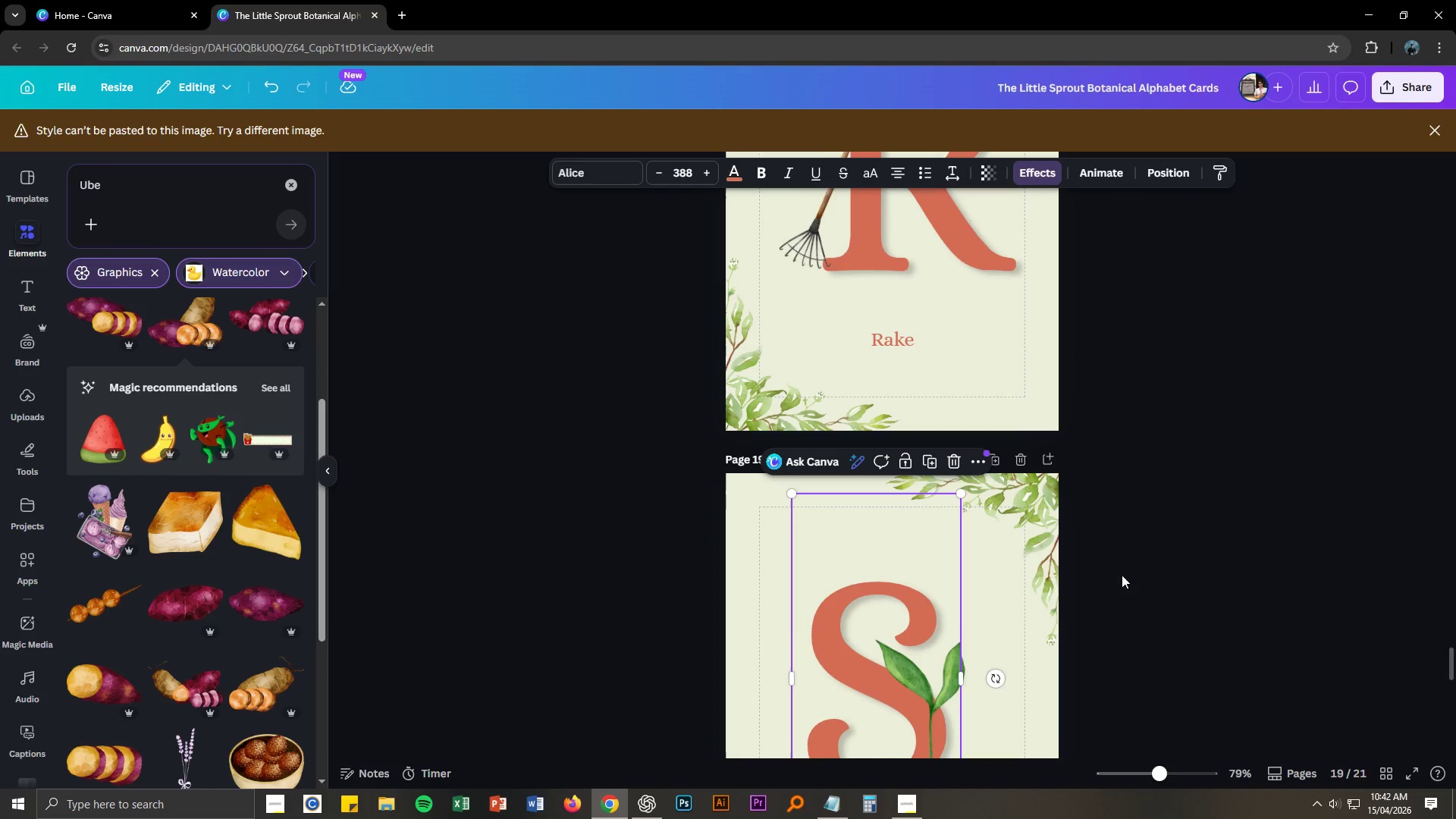 
left_click([1150, 570])
 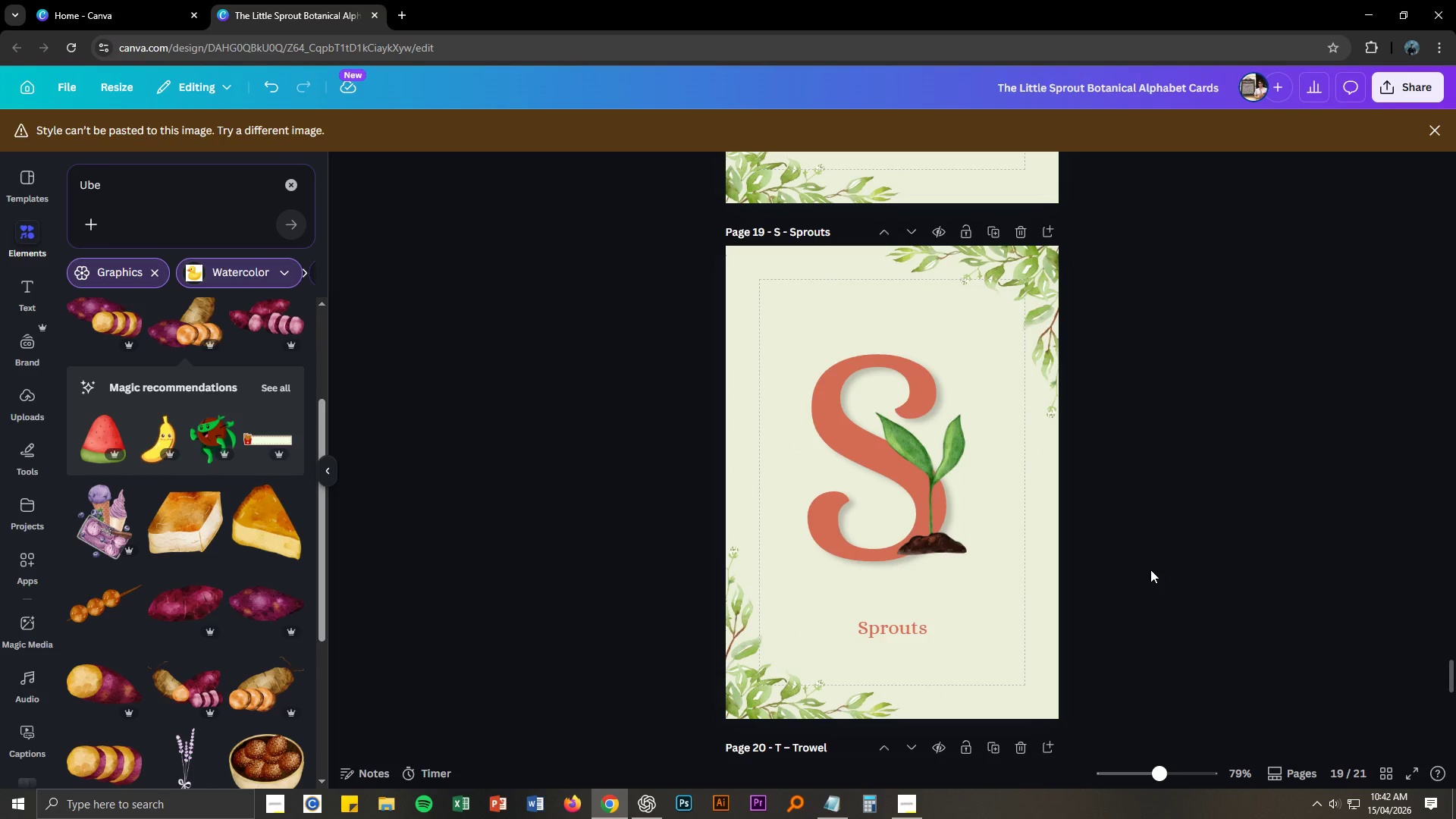 
scroll: coordinate [1148, 581], scroll_direction: down, amount: 7.0
 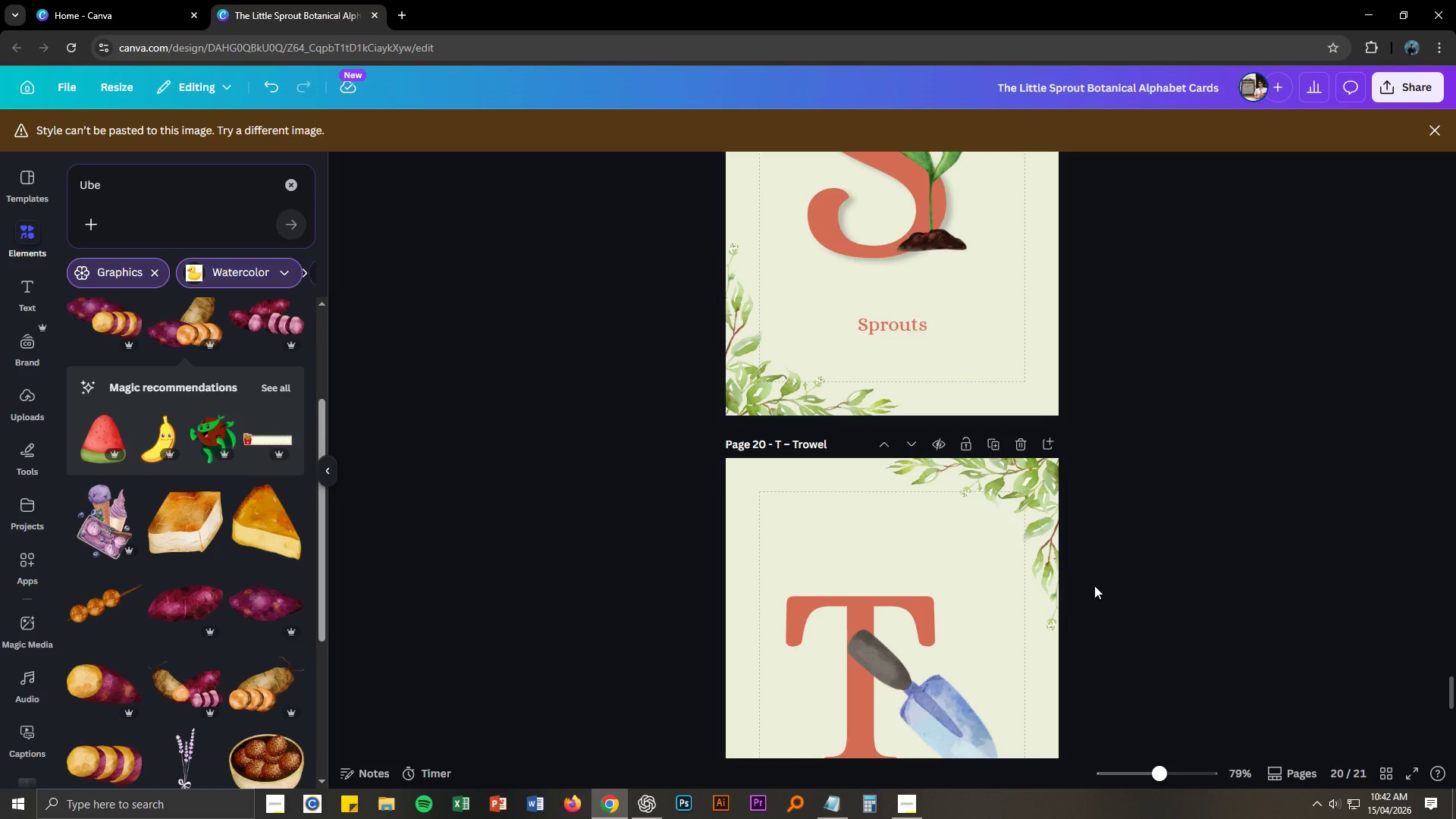 
scroll: coordinate [1015, 403], scroll_direction: up, amount: 1.0
 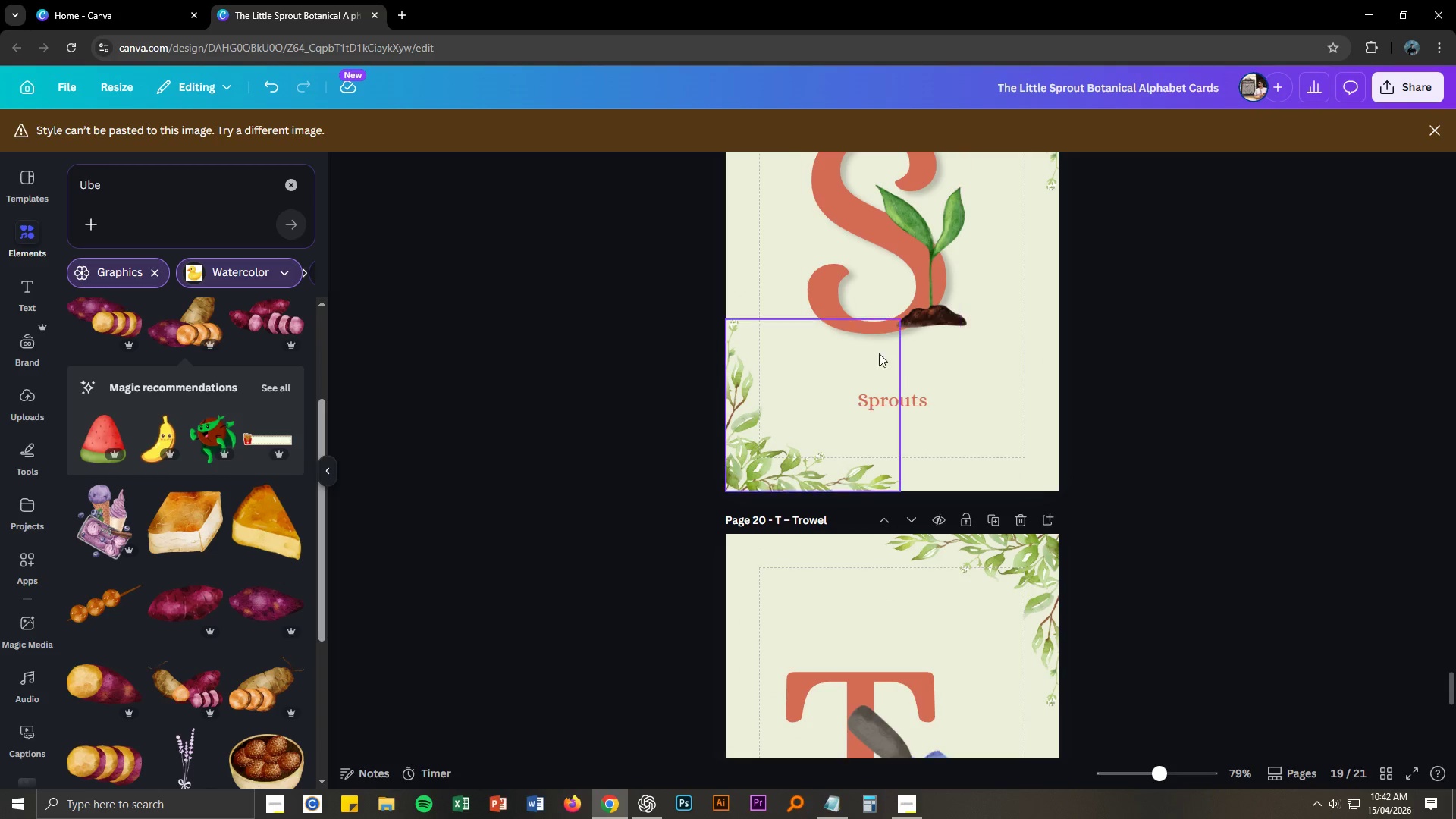 
left_click([849, 319])
 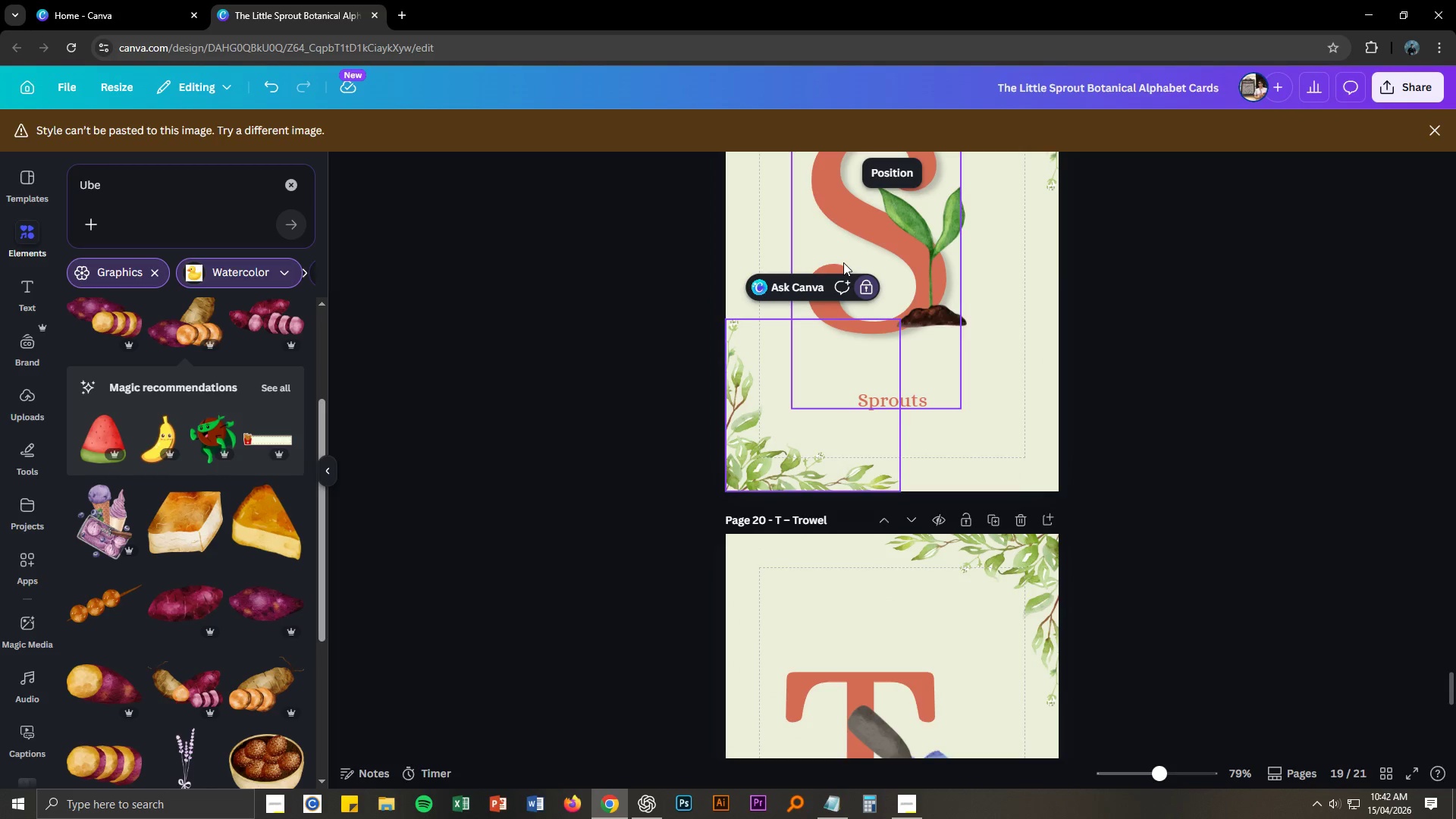 
left_click([843, 244])
 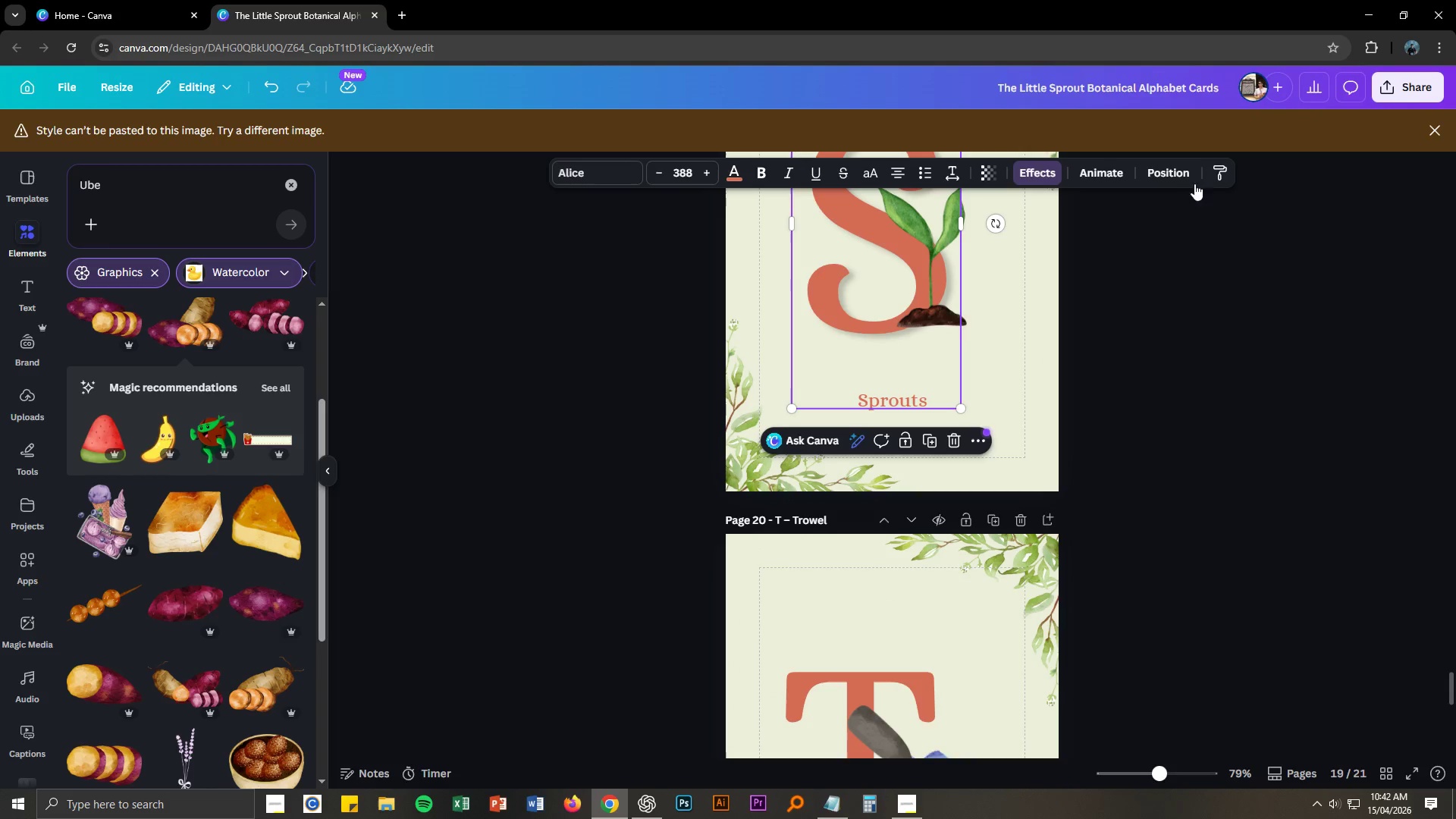 
left_click([1216, 171])
 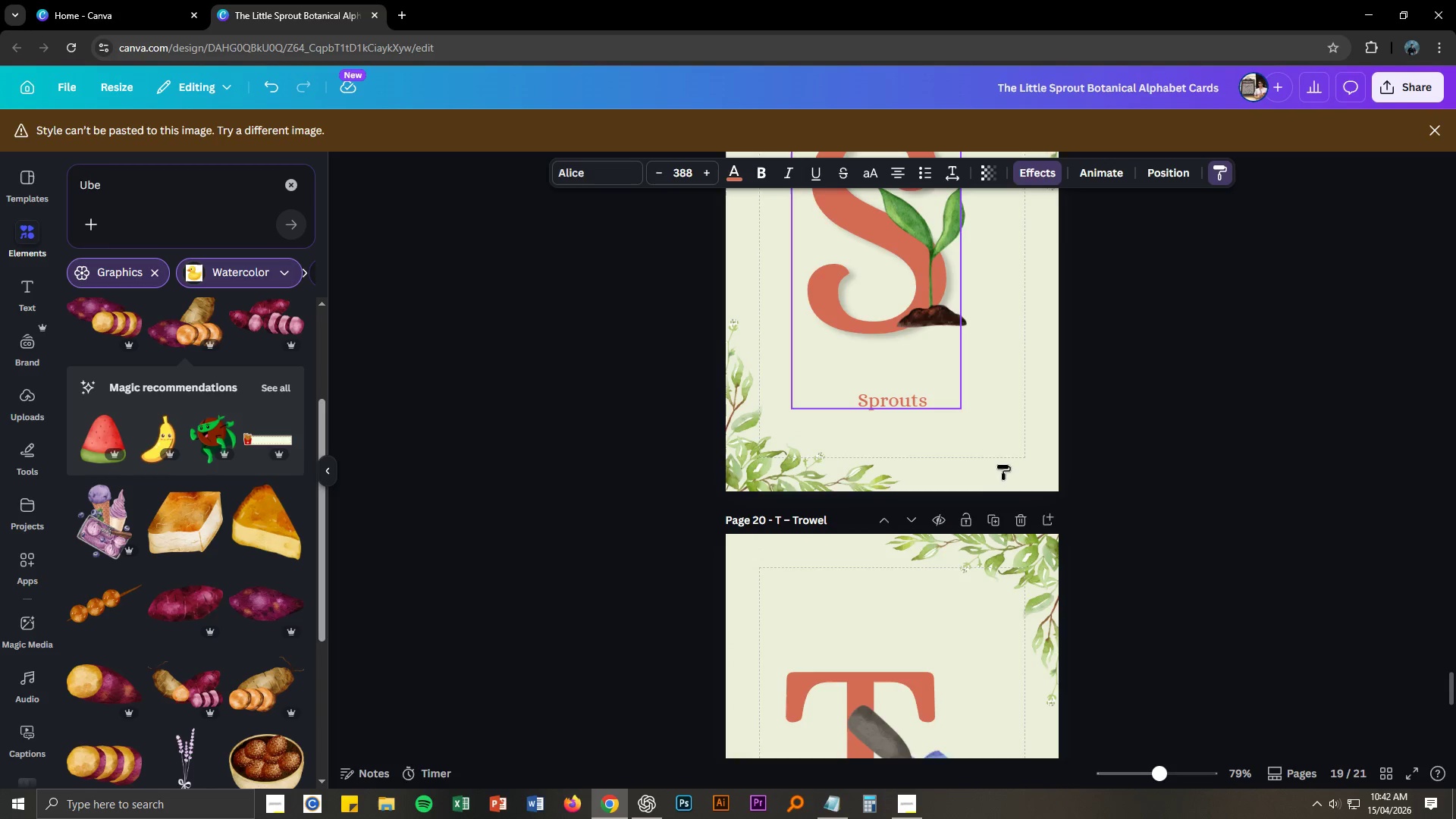 
scroll: coordinate [968, 531], scroll_direction: down, amount: 4.0
 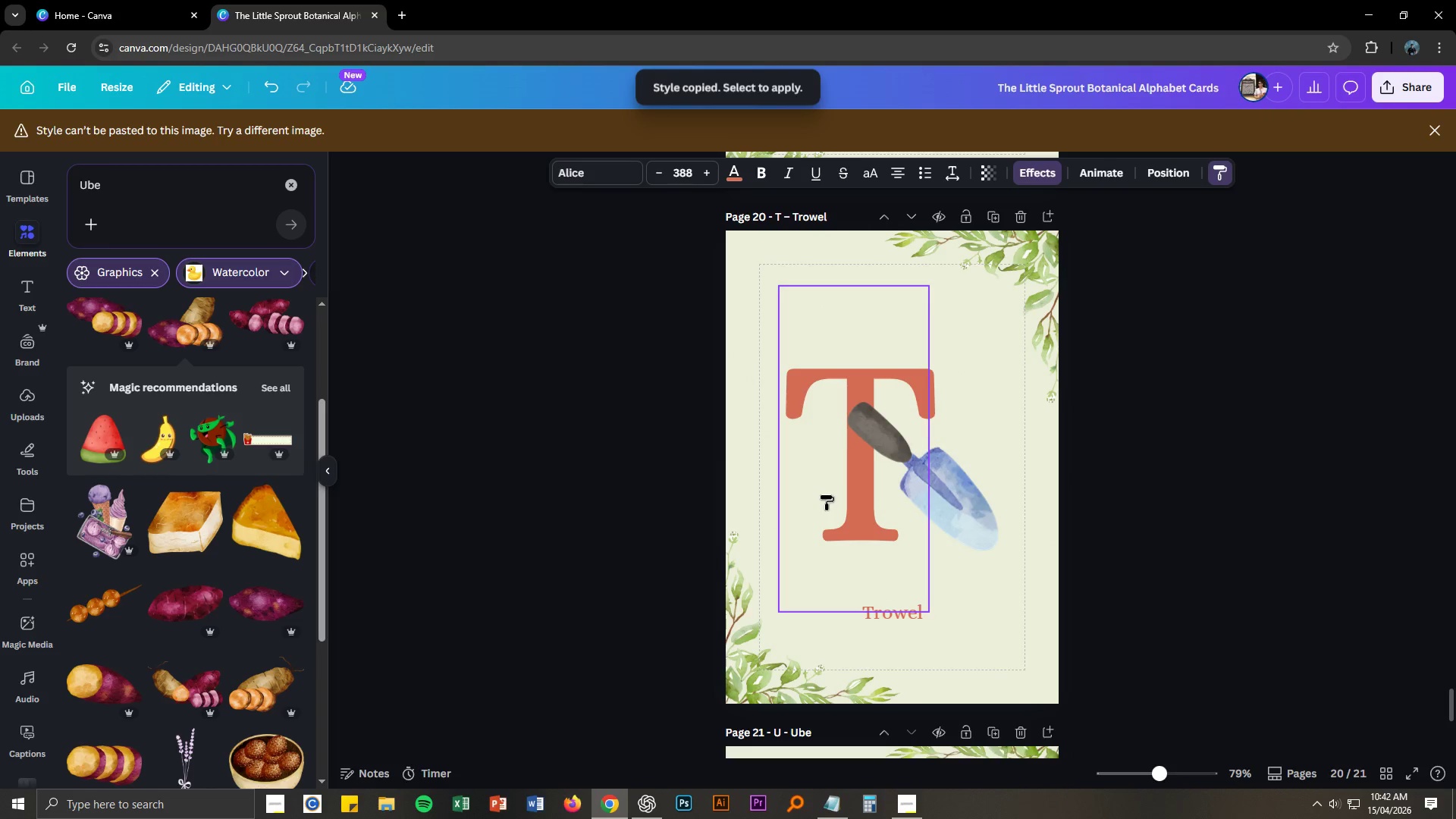 
left_click([827, 494])
 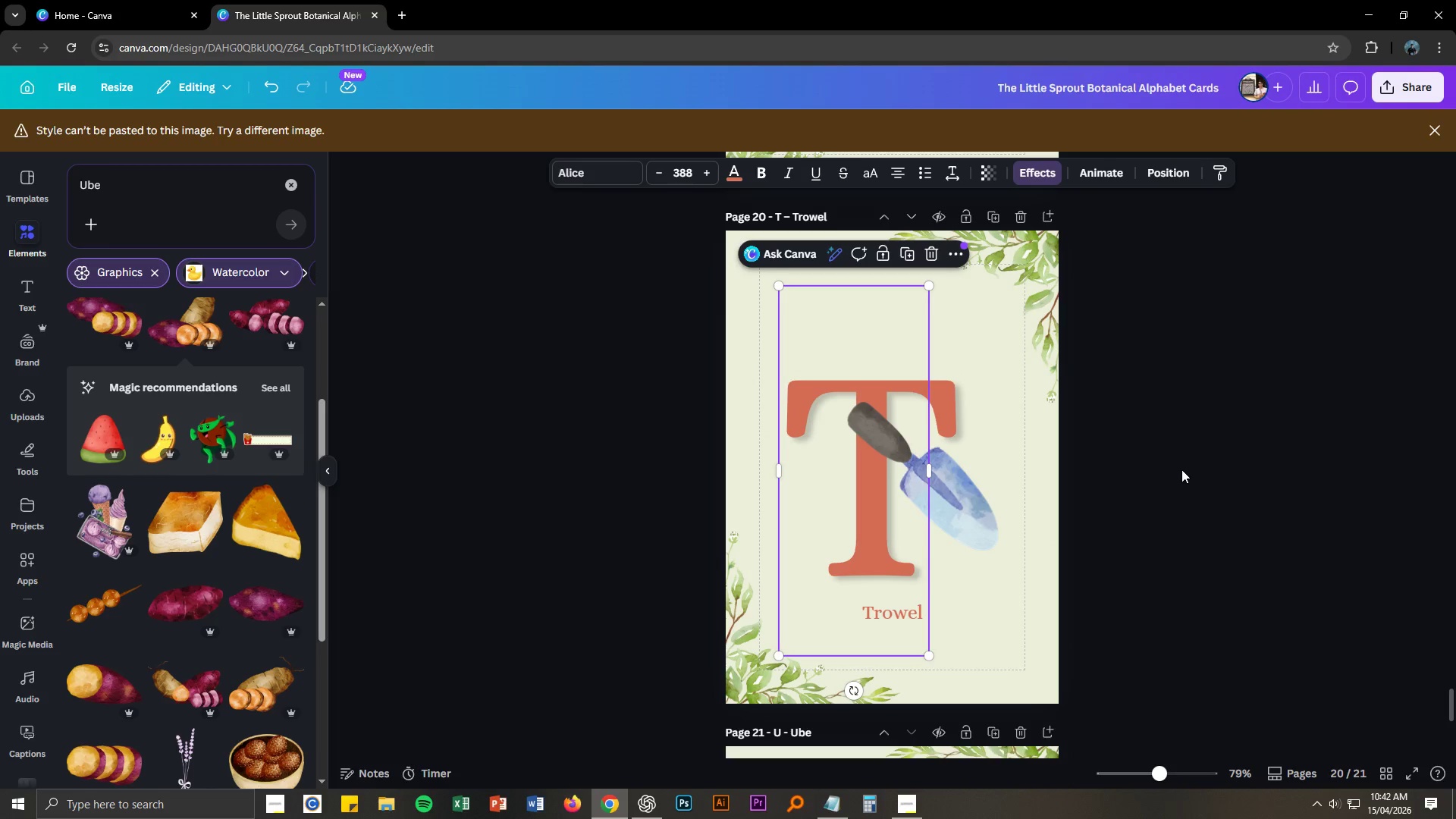 
left_click([1181, 469])
 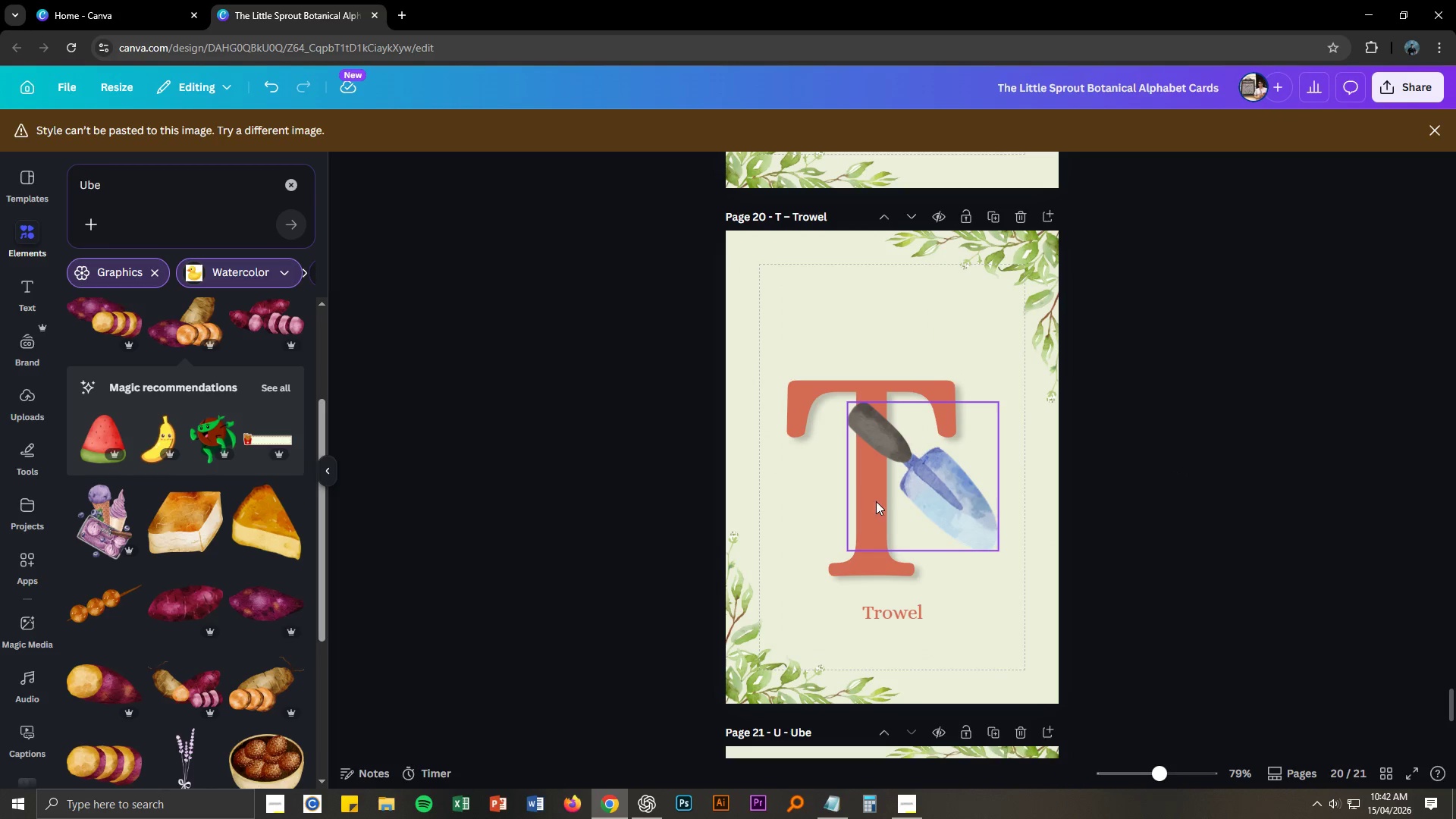 
left_click_drag(start_coordinate=[874, 504], to_coordinate=[878, 527])
 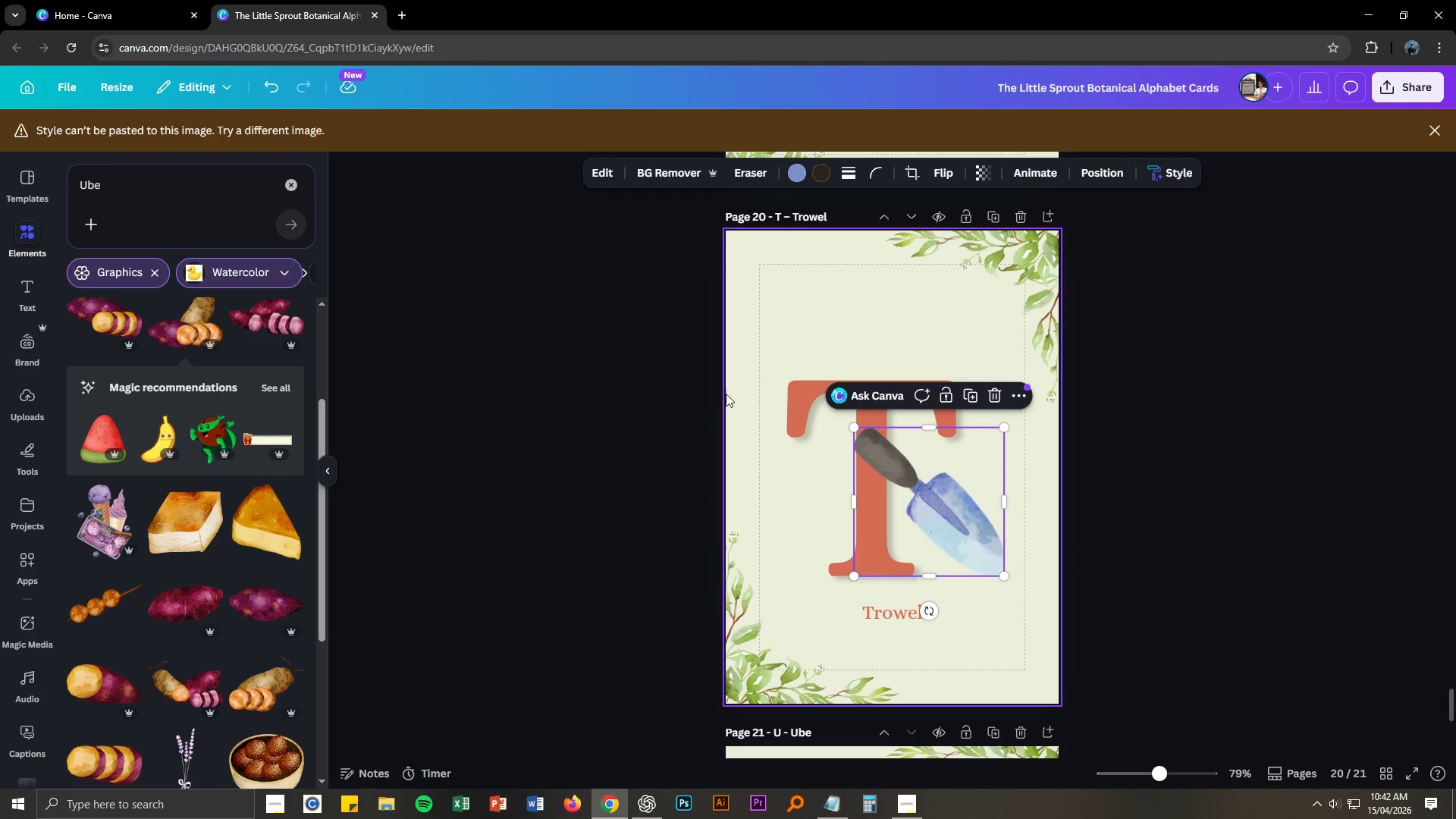 
left_click_drag(start_coordinate=[687, 410], to_coordinate=[1072, 516])
 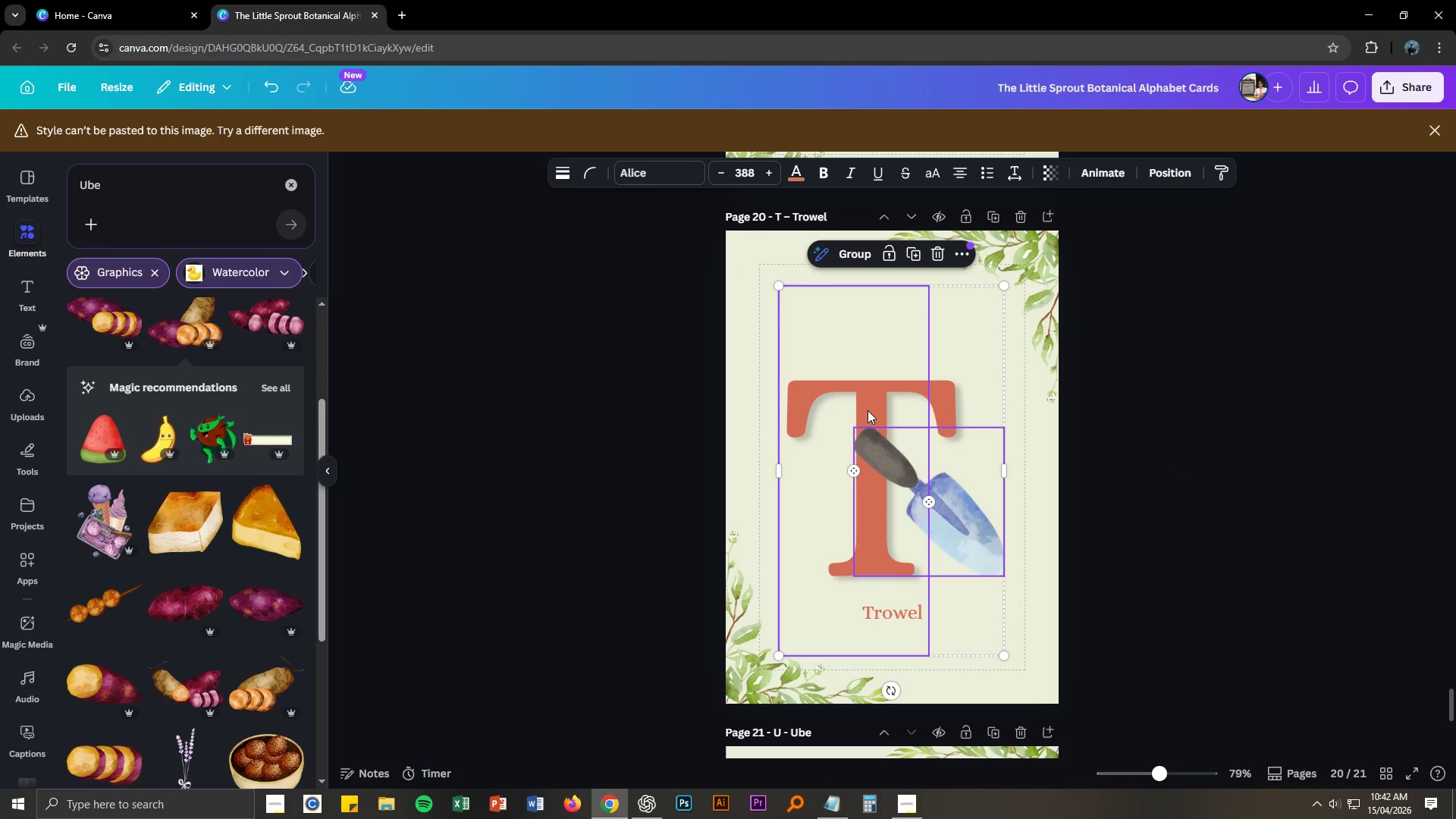 
left_click_drag(start_coordinate=[868, 407], to_coordinate=[862, 389])
 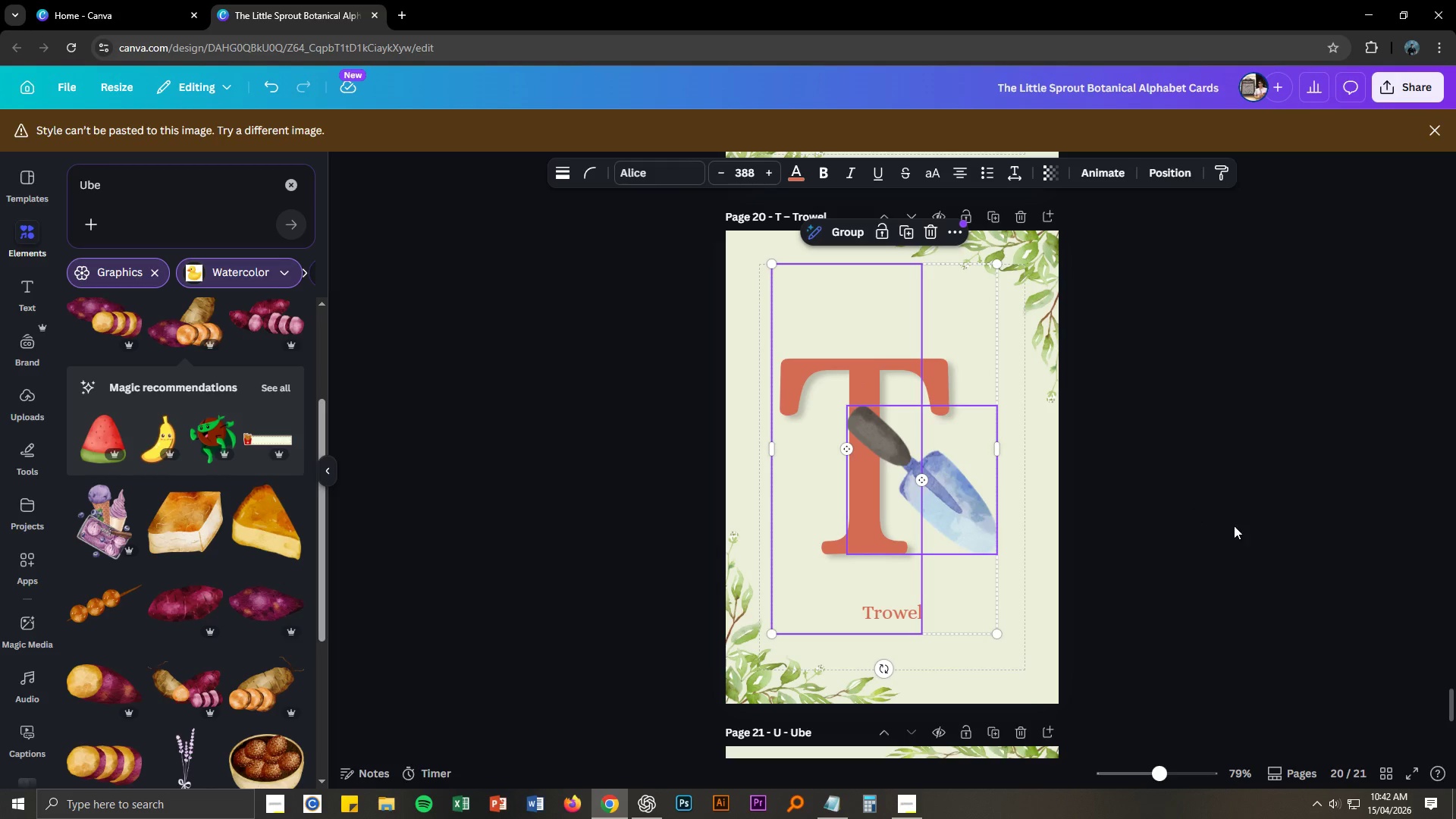 
left_click([1237, 526])
 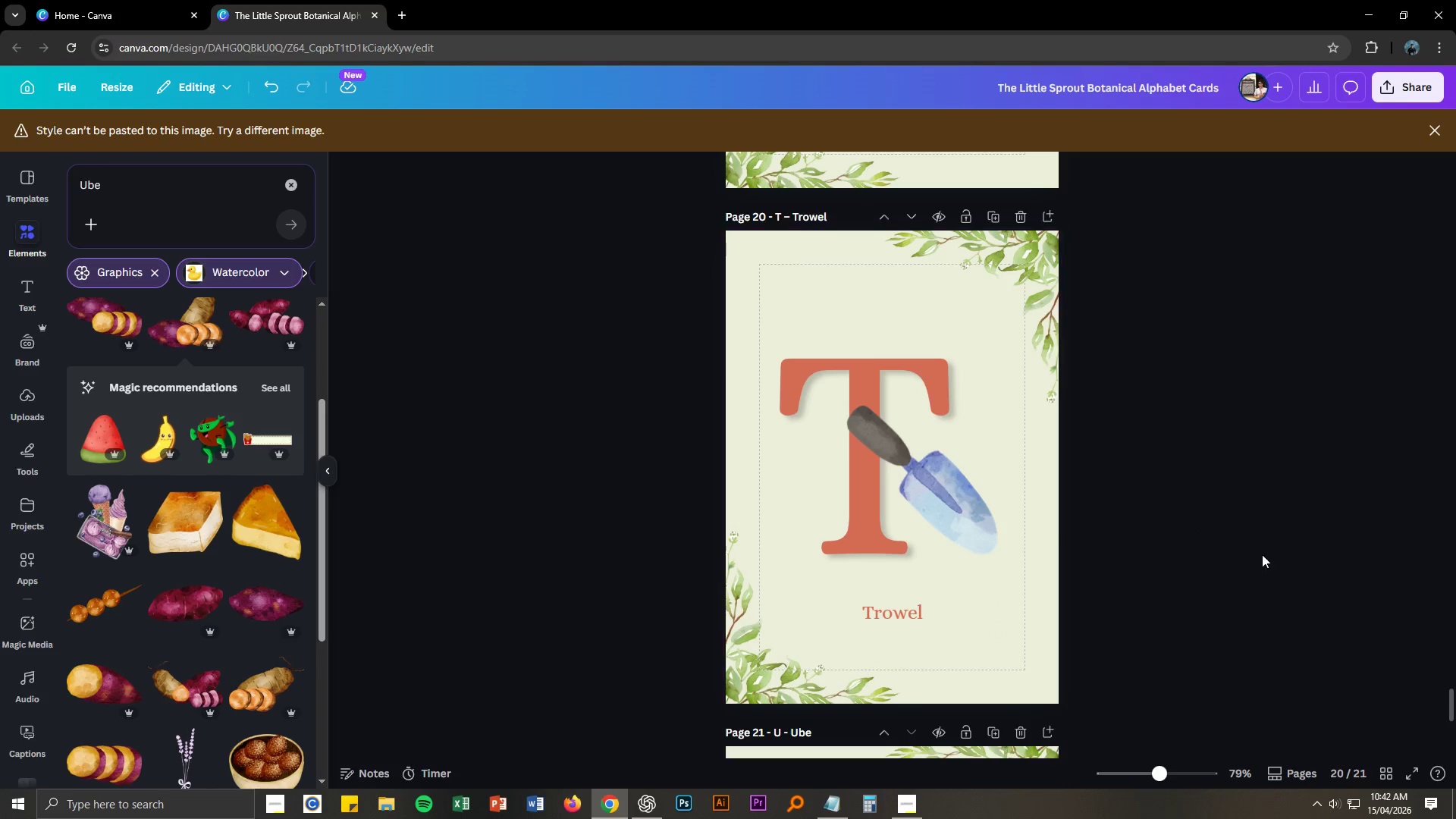 
left_click_drag(start_coordinate=[712, 469], to_coordinate=[1075, 510])
 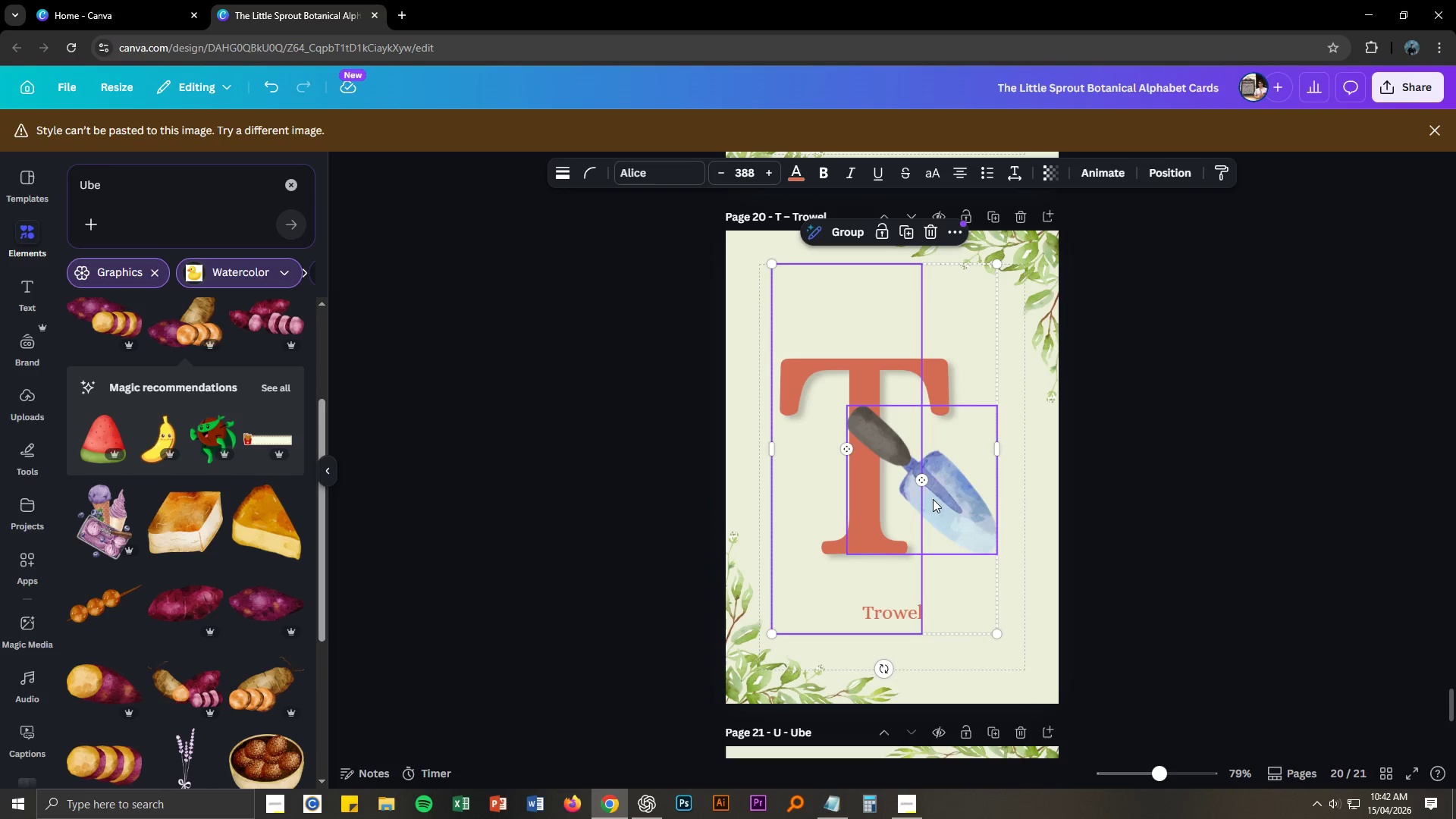 
left_click_drag(start_coordinate=[933, 499], to_coordinate=[937, 499])
 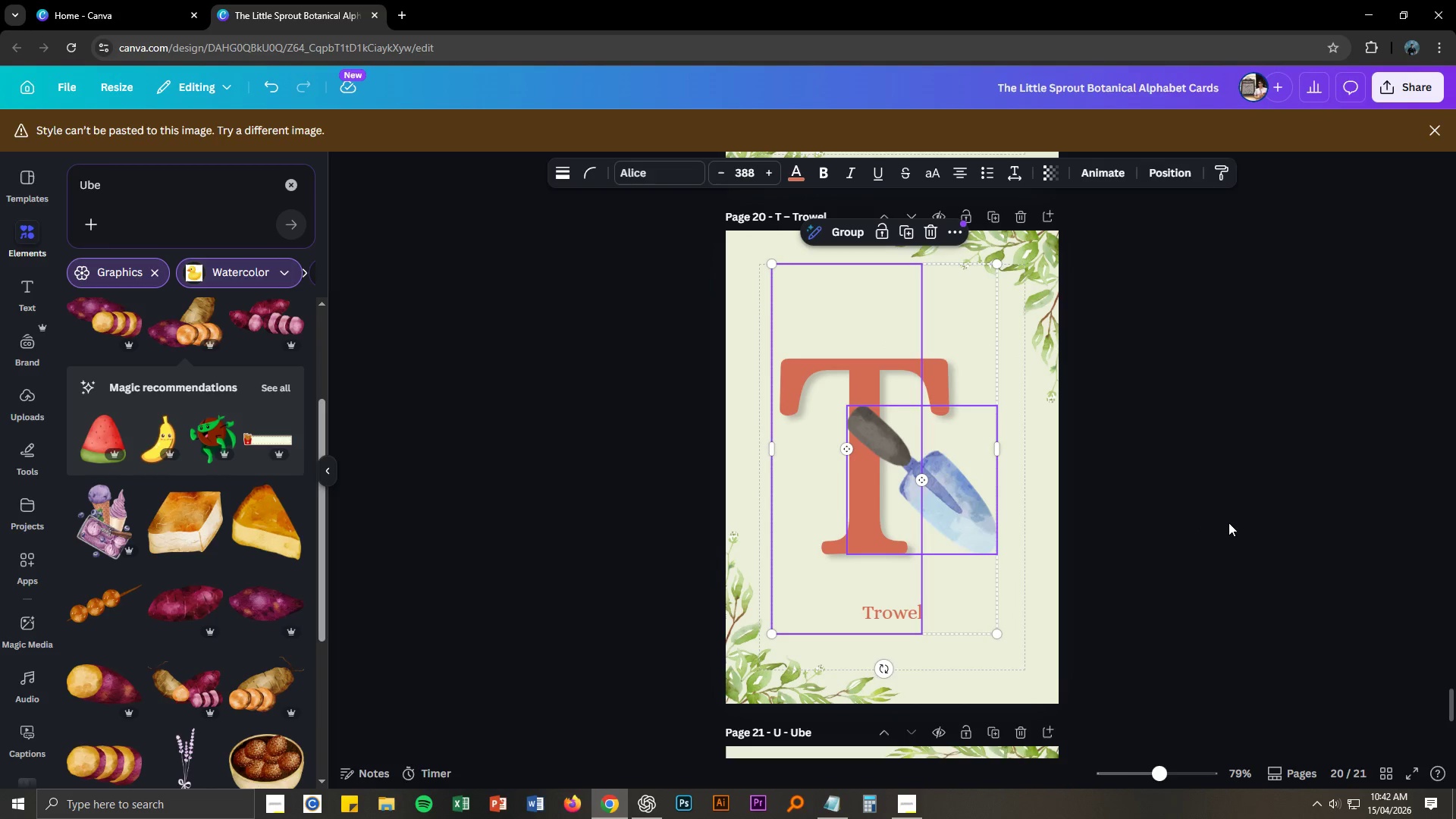 
left_click([1233, 524])
 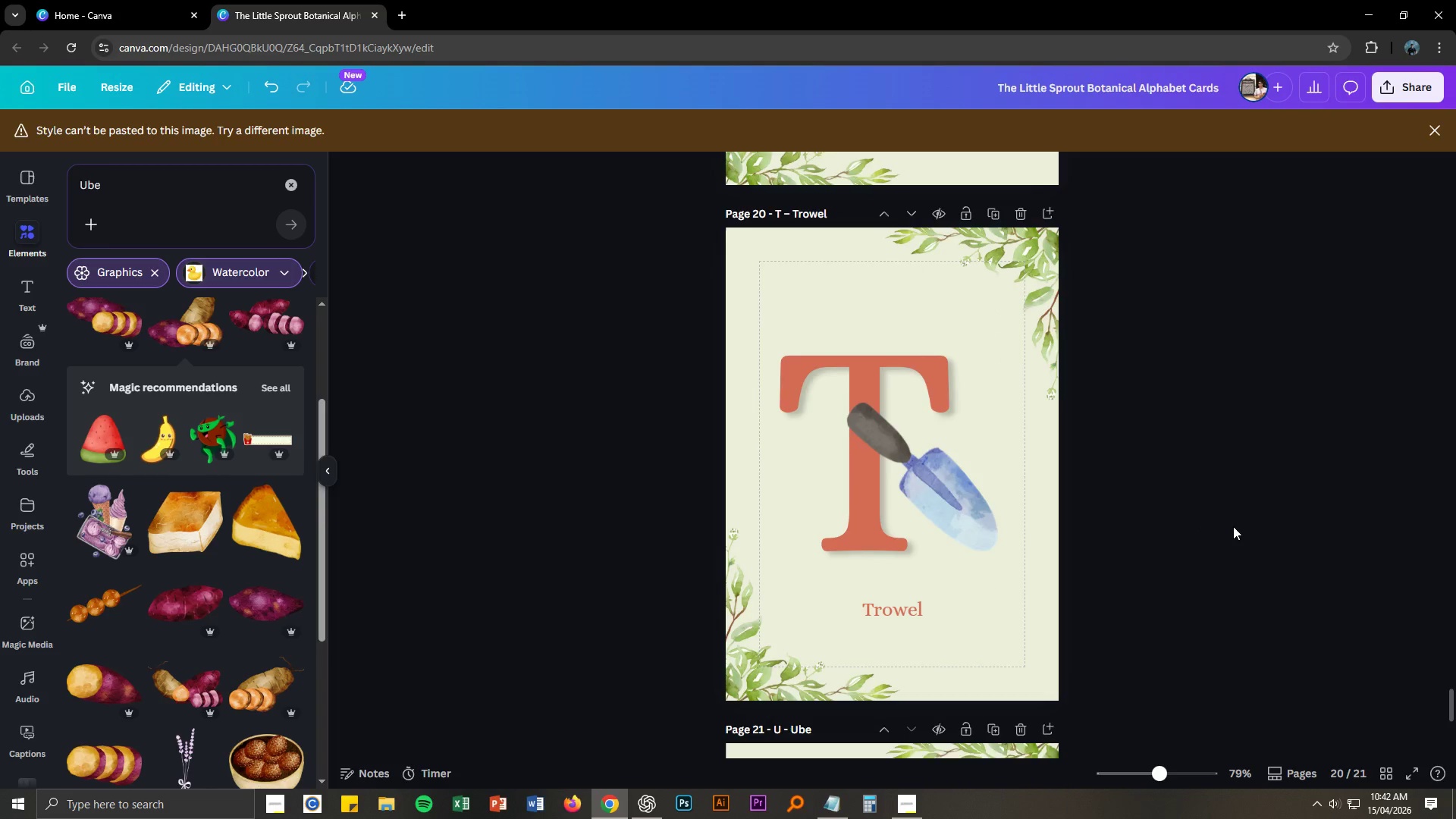 
scroll: coordinate [1233, 526], scroll_direction: down, amount: 5.0
 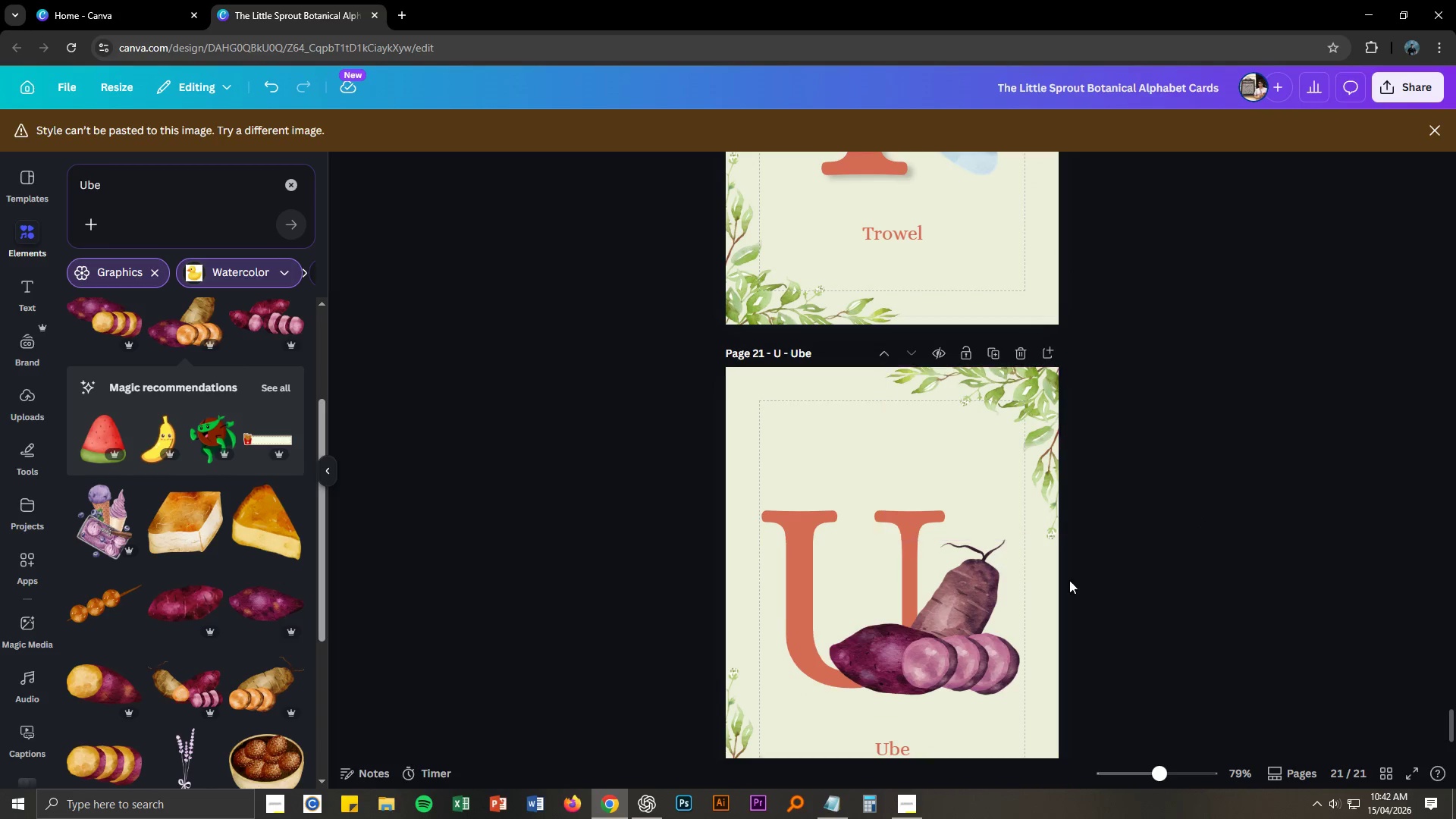 
scroll: coordinate [1010, 320], scroll_direction: up, amount: 5.0
 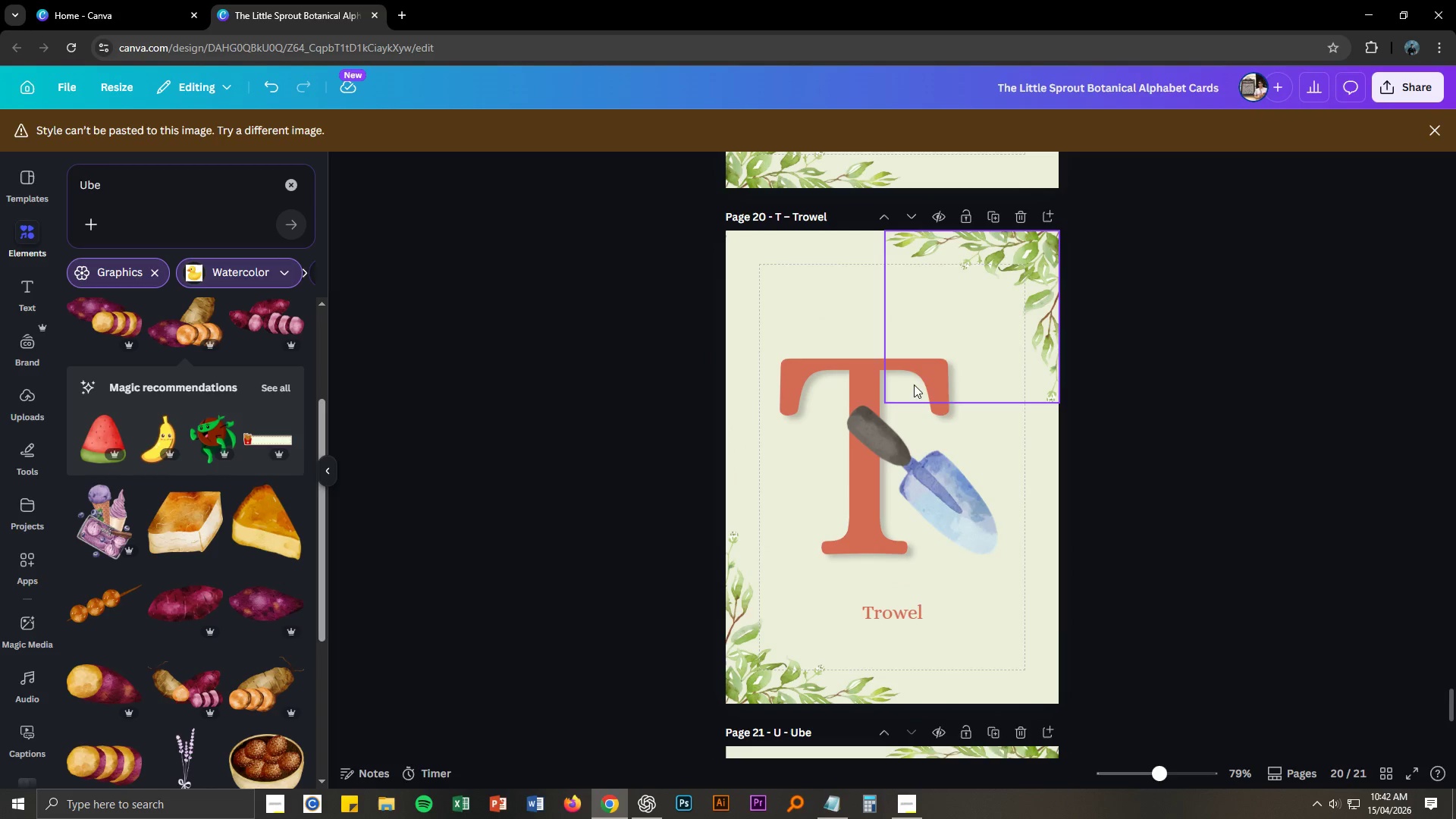 
left_click([921, 376])
 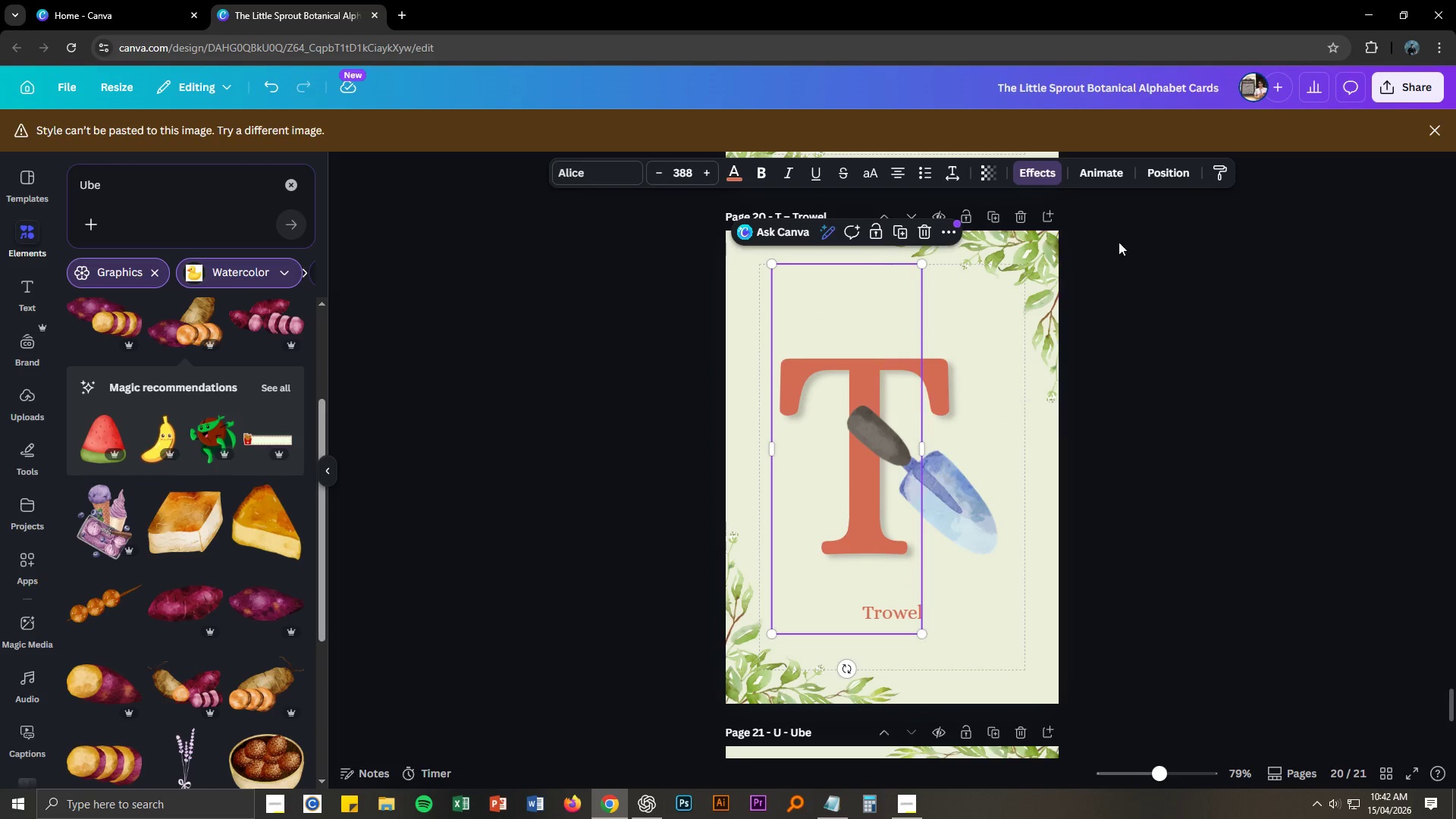 
left_click([1214, 175])
 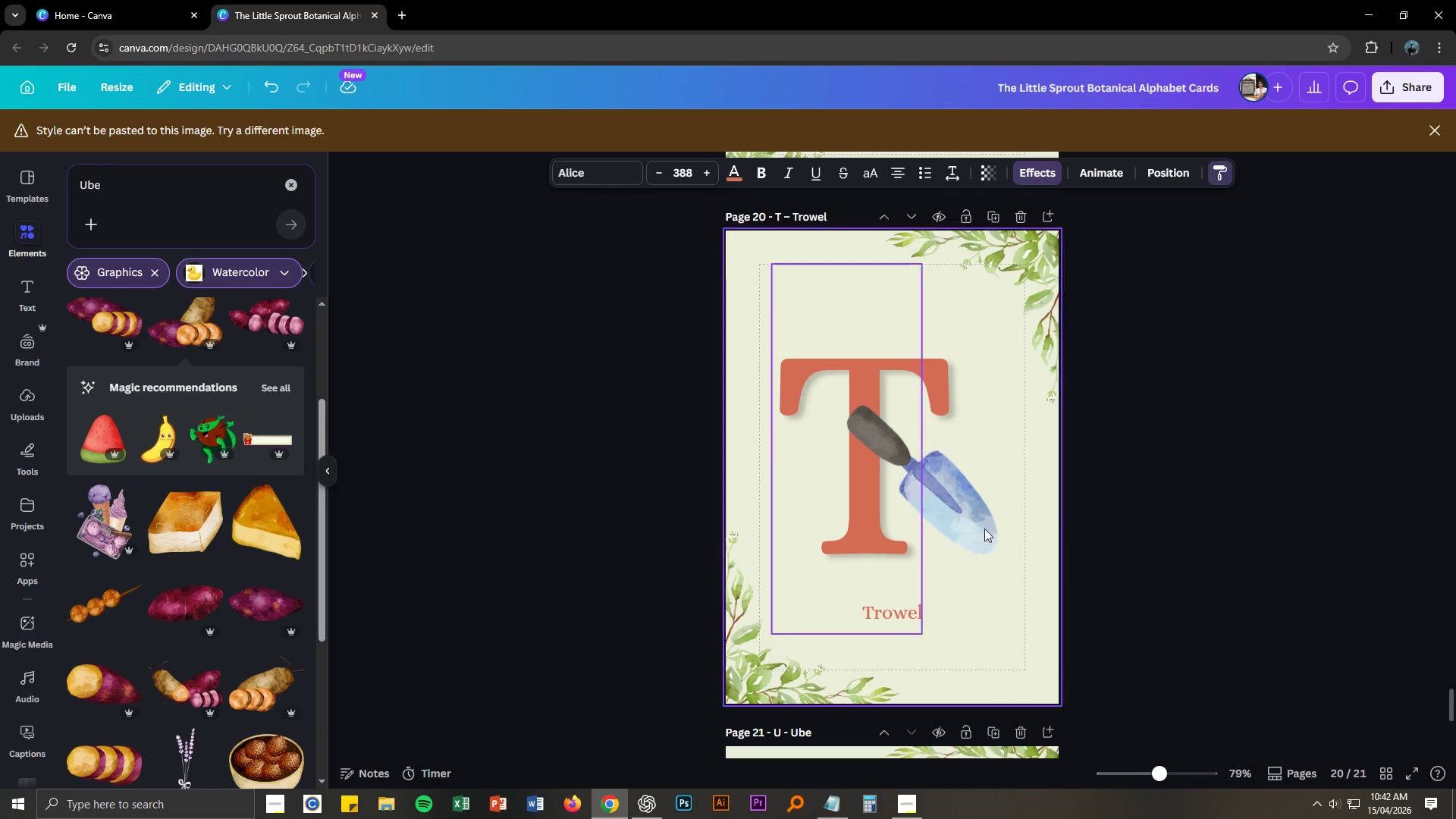 
scroll: coordinate [912, 629], scroll_direction: down, amount: 5.0
 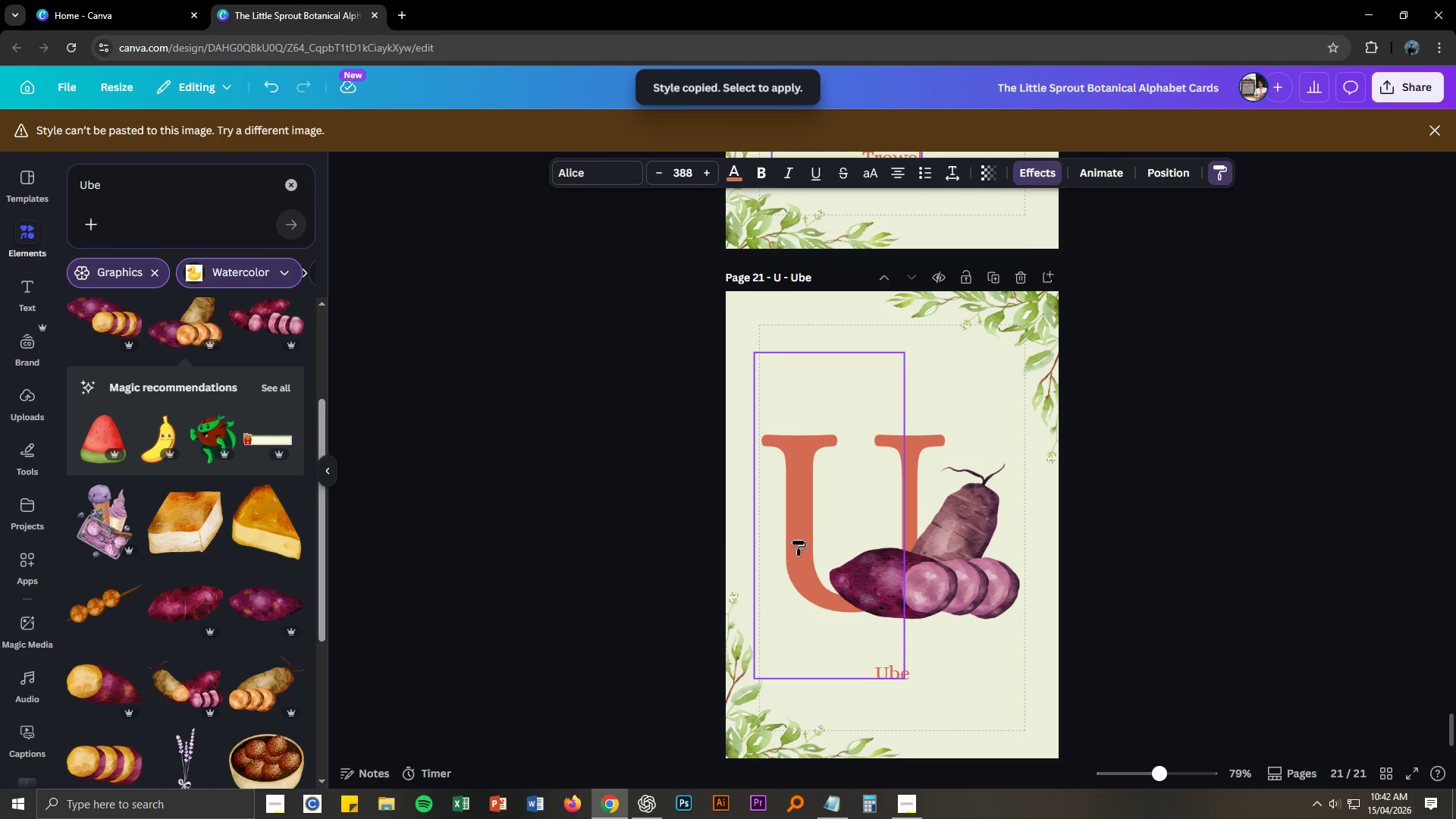 
left_click([799, 541])
 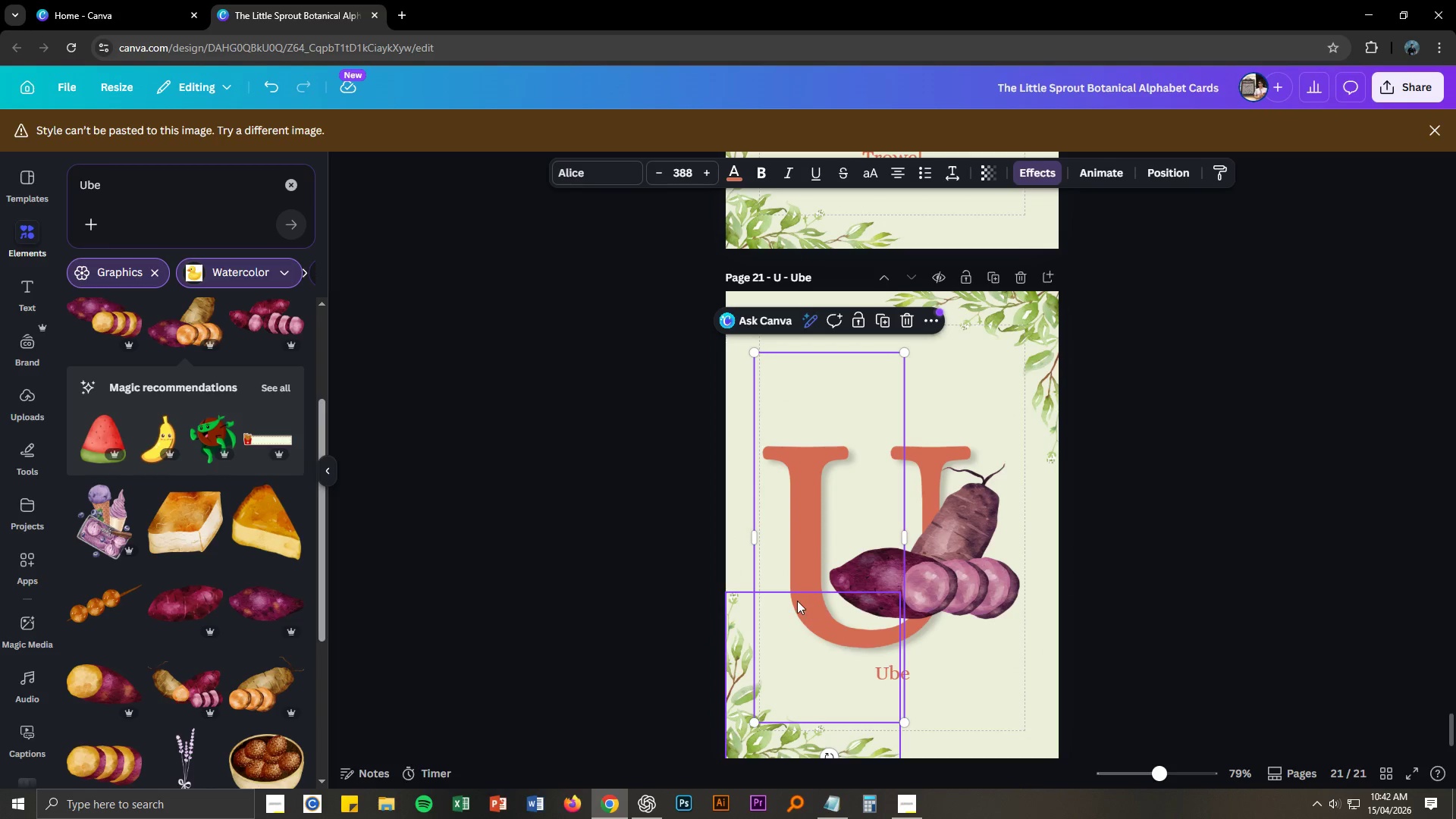 
left_click([786, 519])
 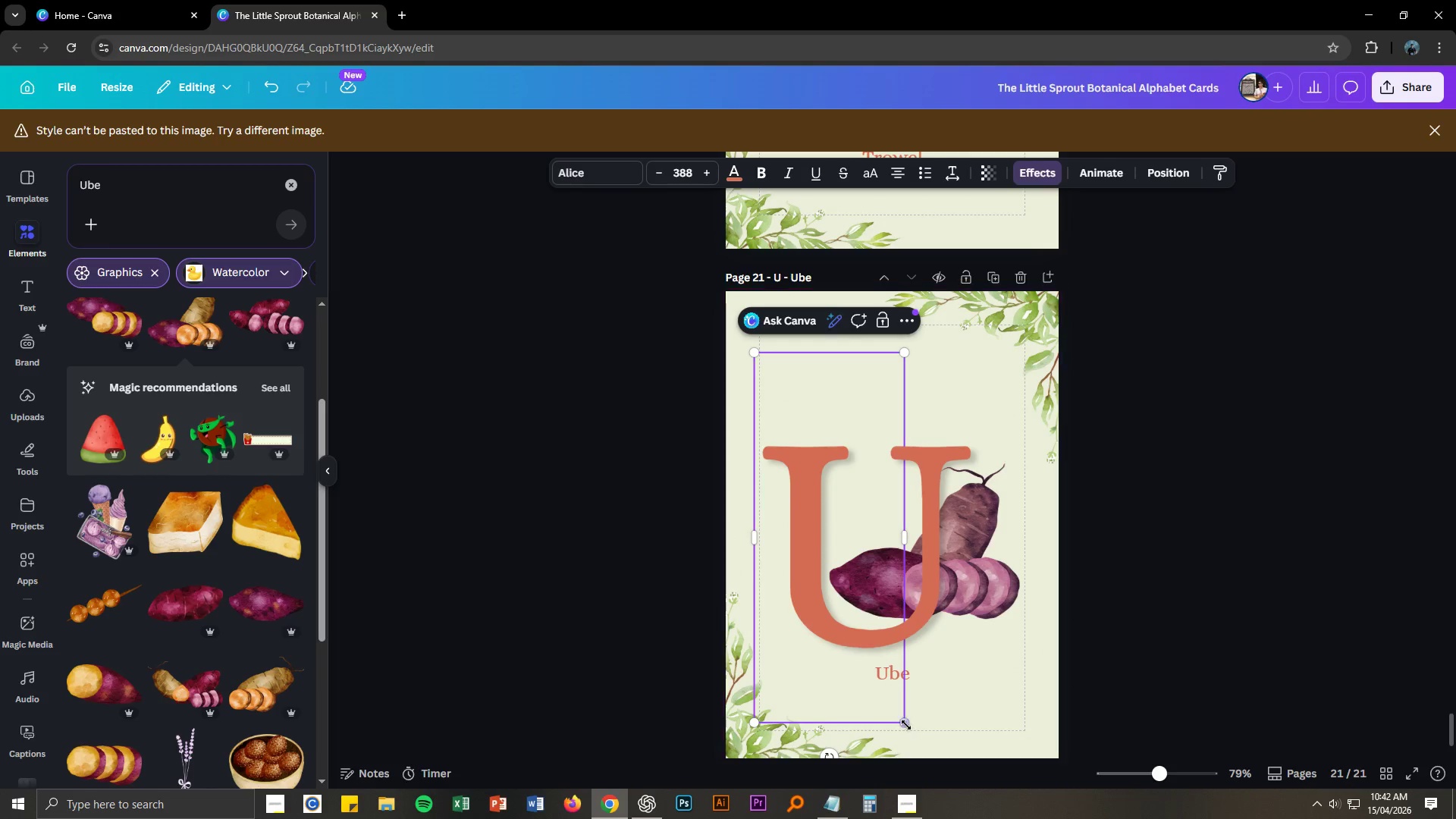 
left_click_drag(start_coordinate=[906, 723], to_coordinate=[887, 694])
 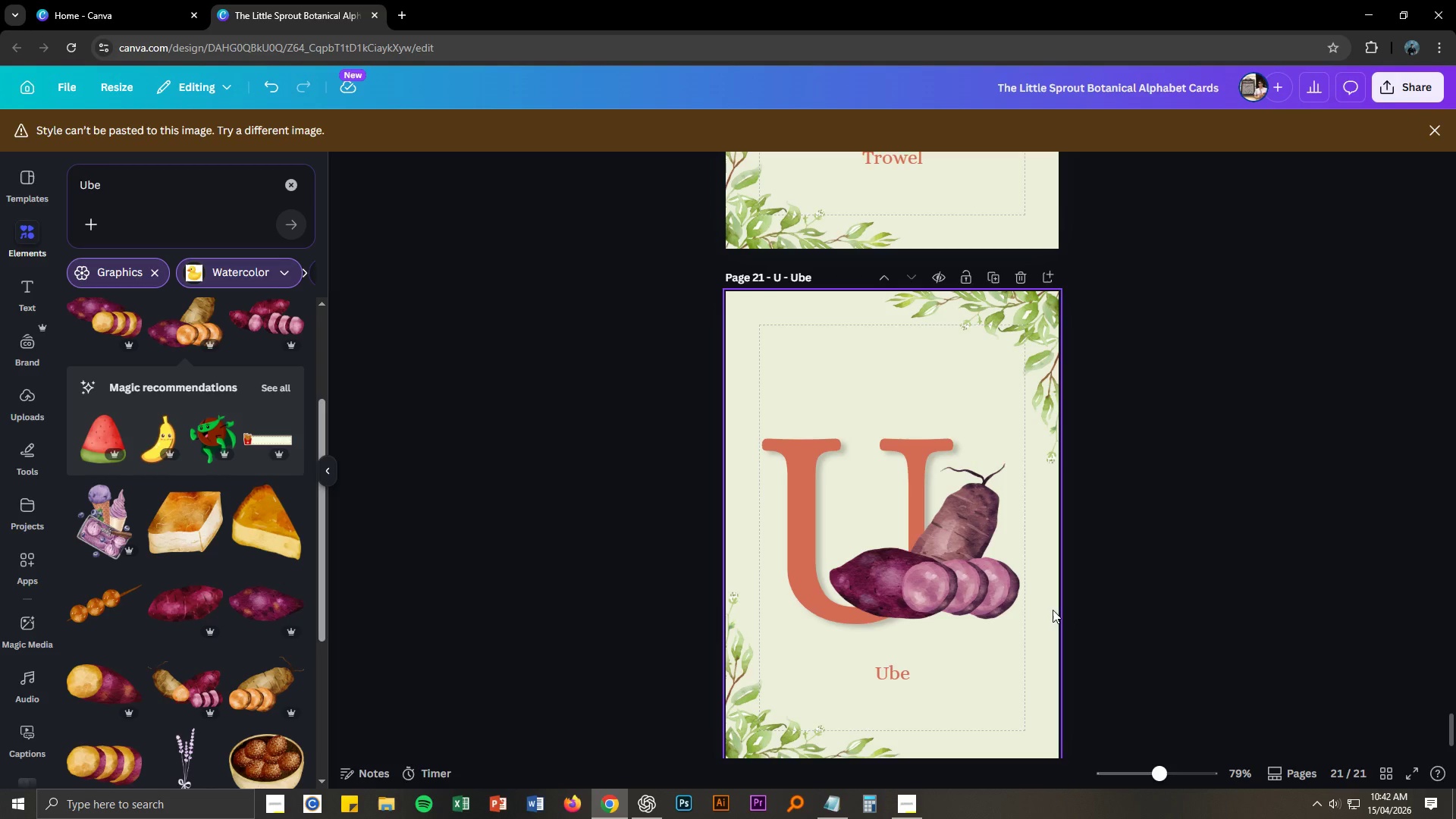 
left_click([809, 444])
 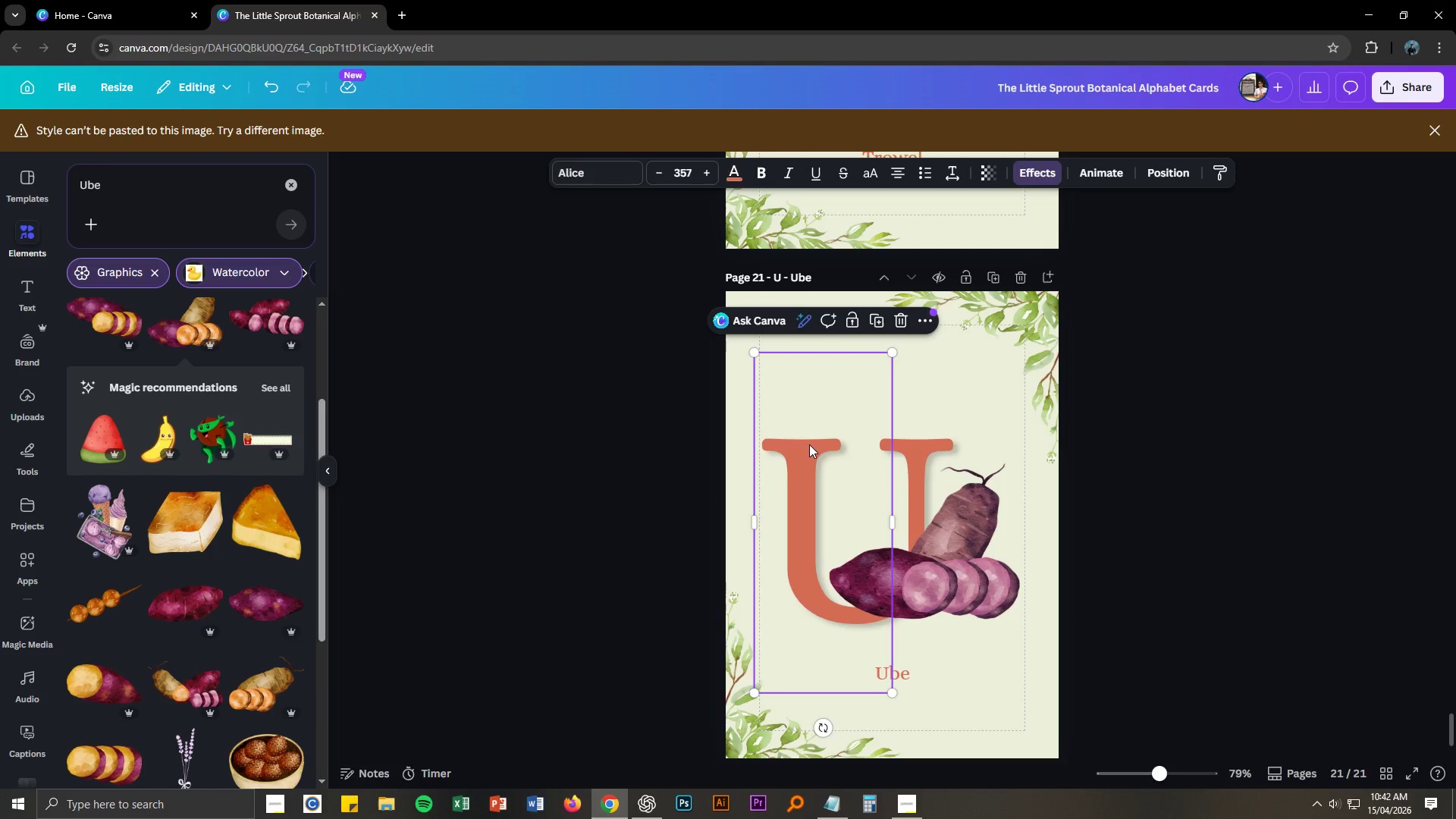 
left_click([1189, 511])
 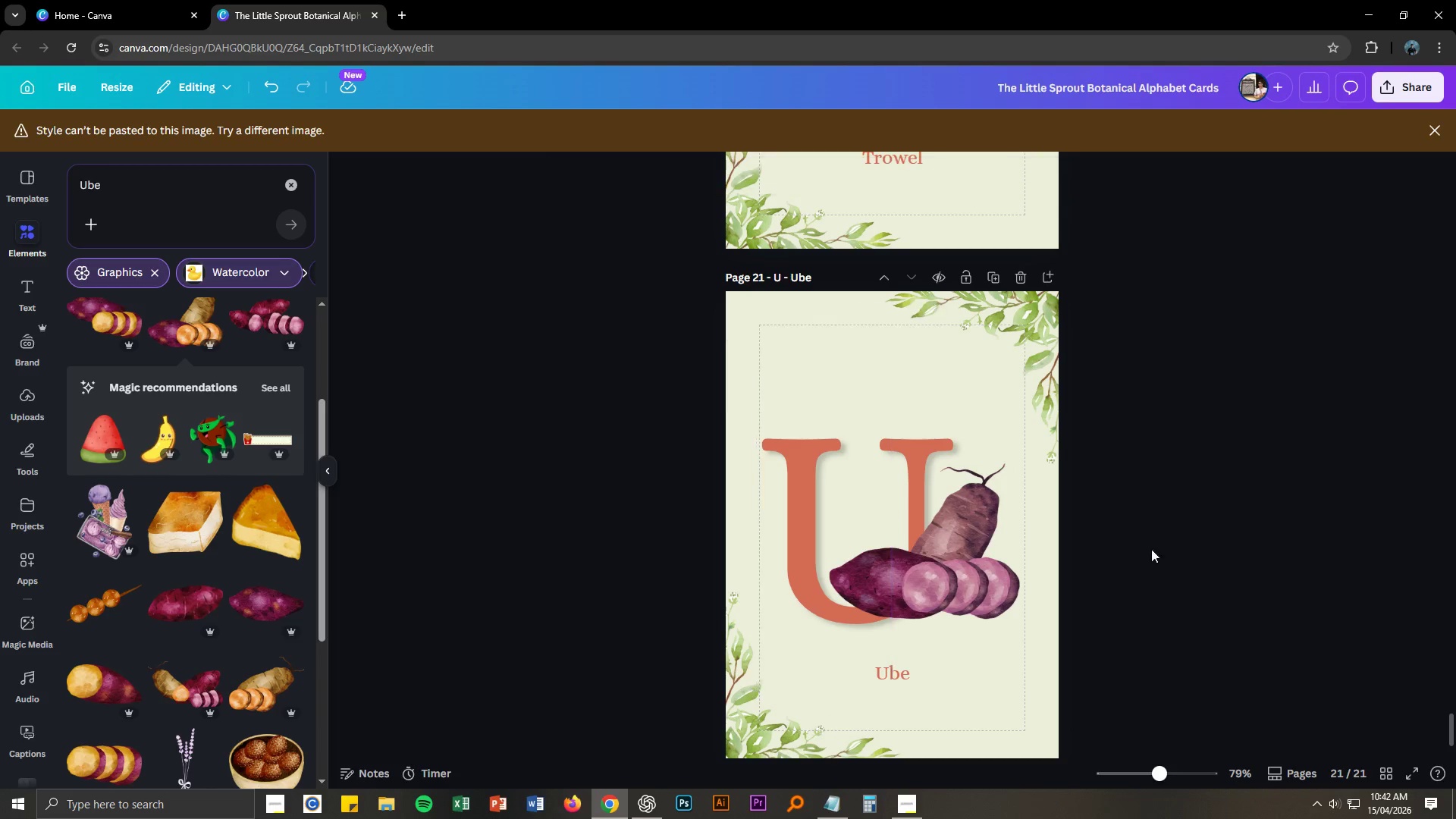 
scroll: coordinate [1147, 555], scroll_direction: down, amount: 7.0
 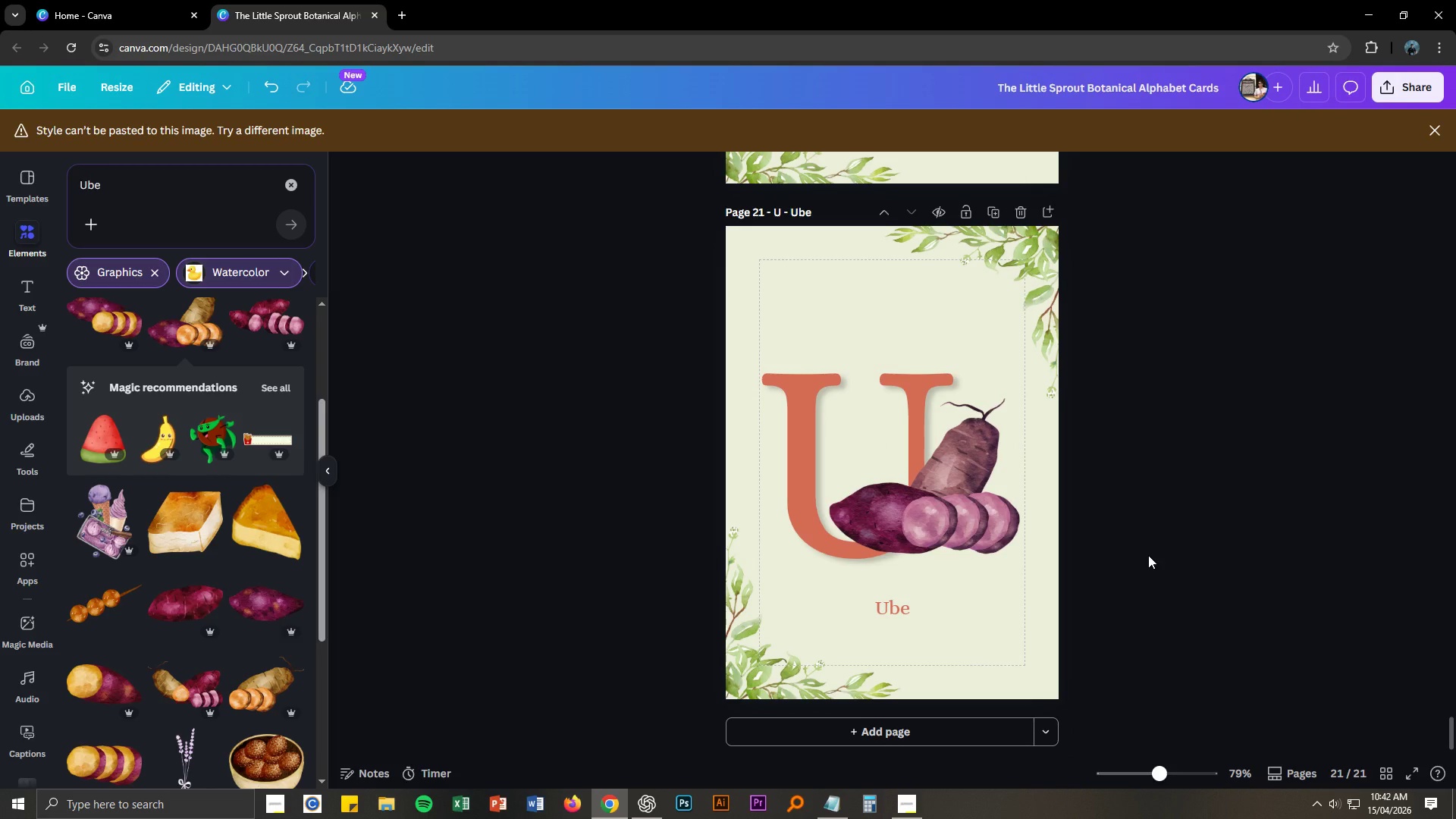 
left_click([1148, 555])
 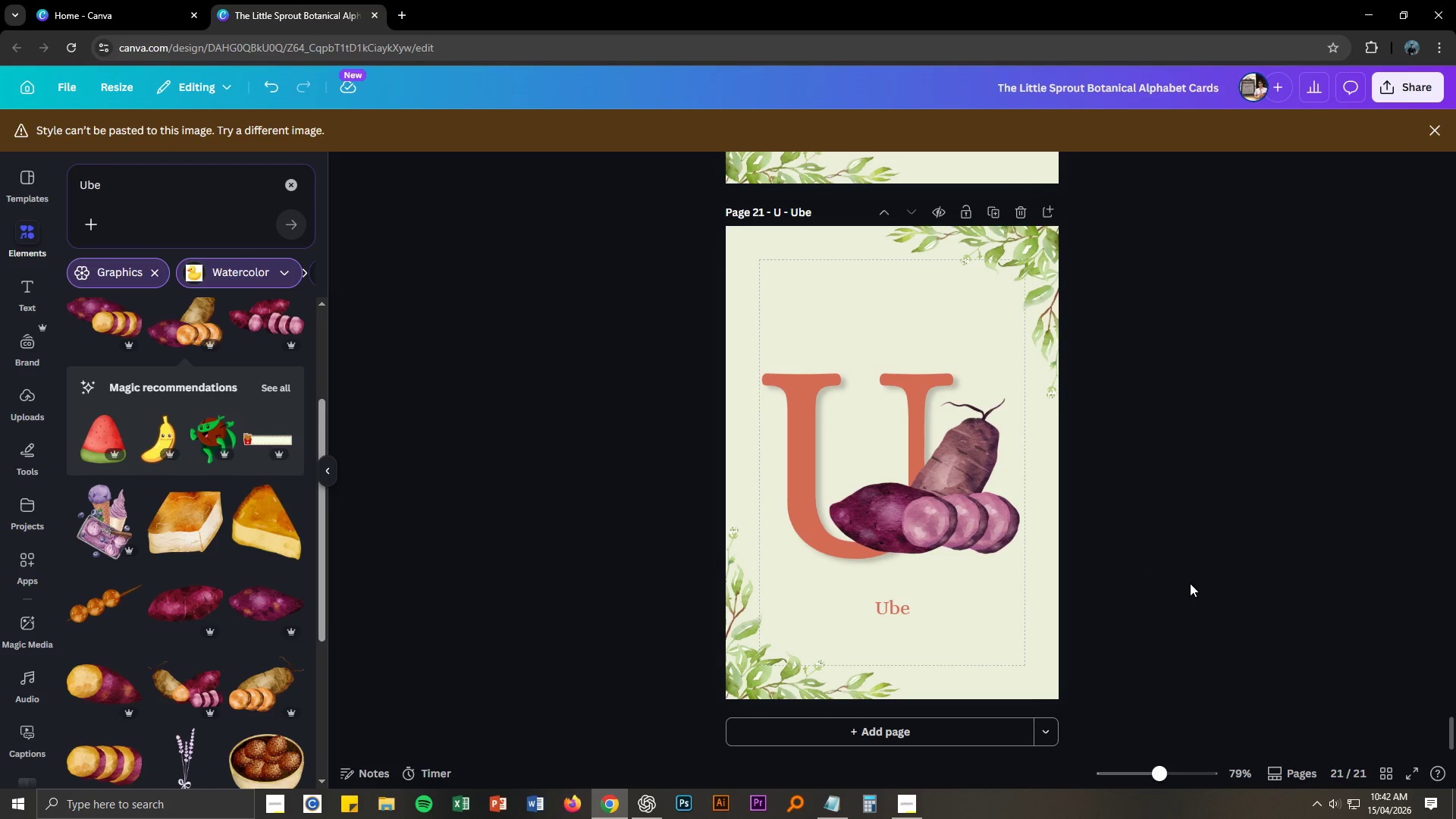 
key(Control+S)
 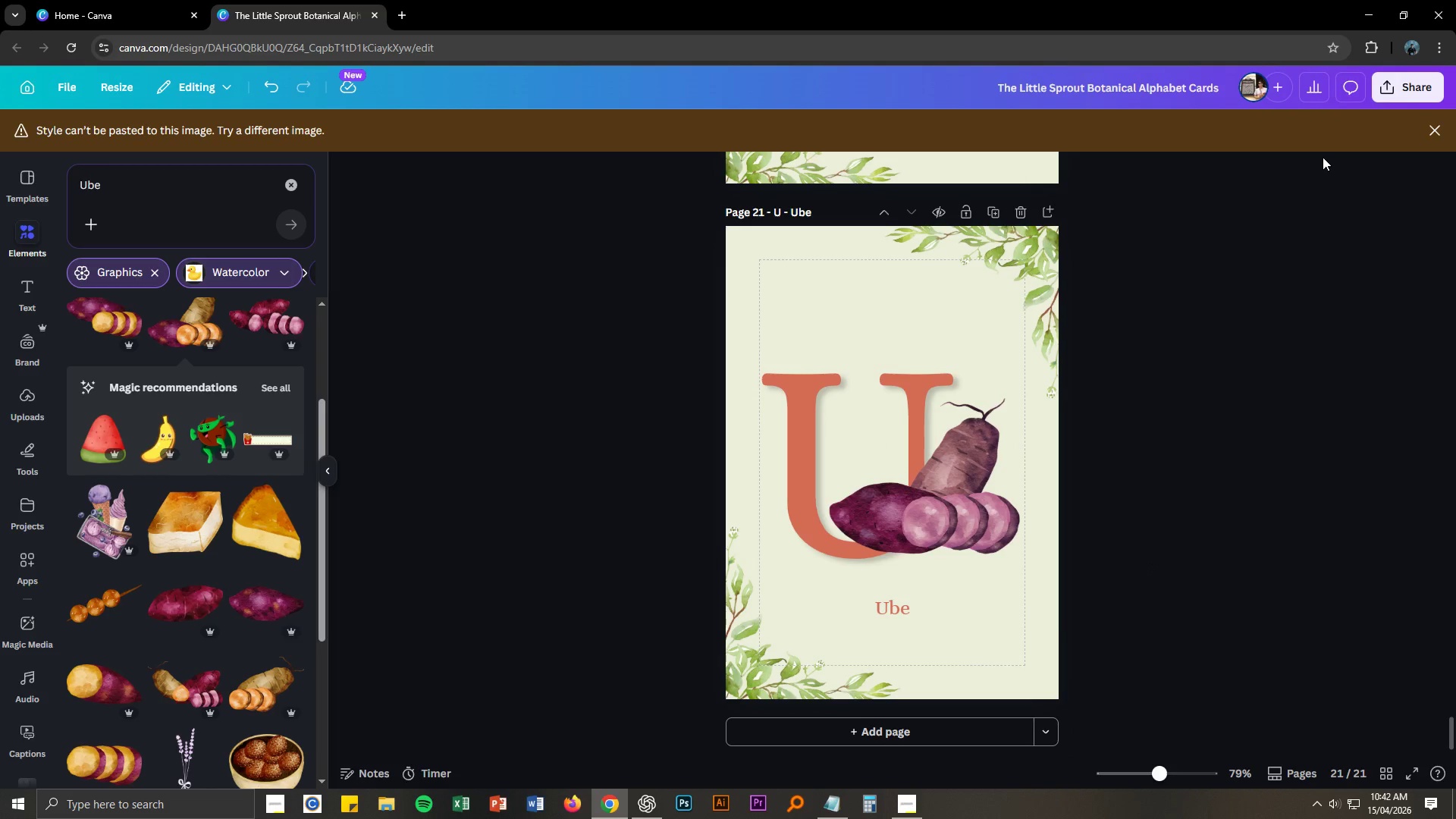 
left_click([1421, 94])
 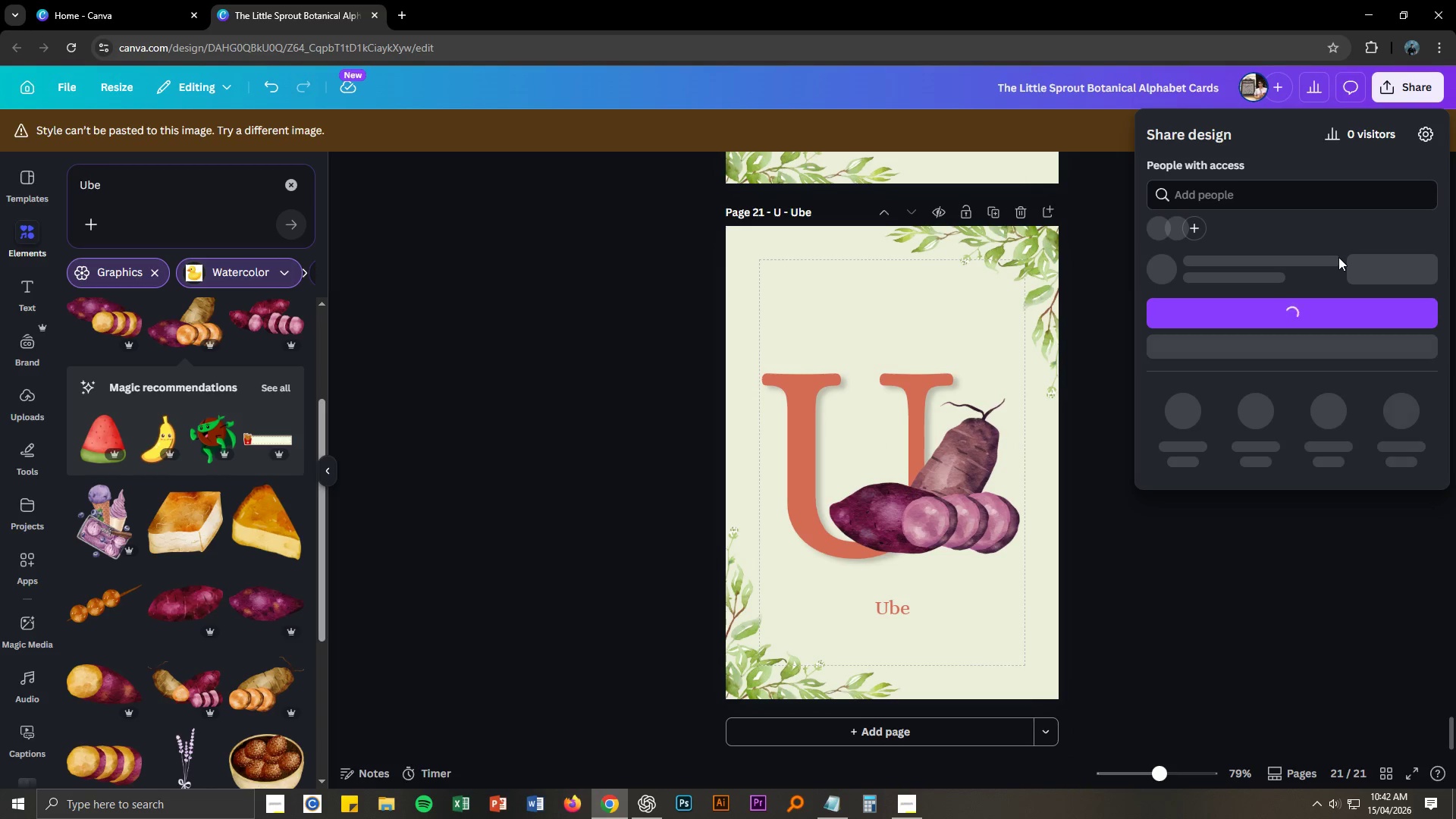 
mouse_move([1241, 363])
 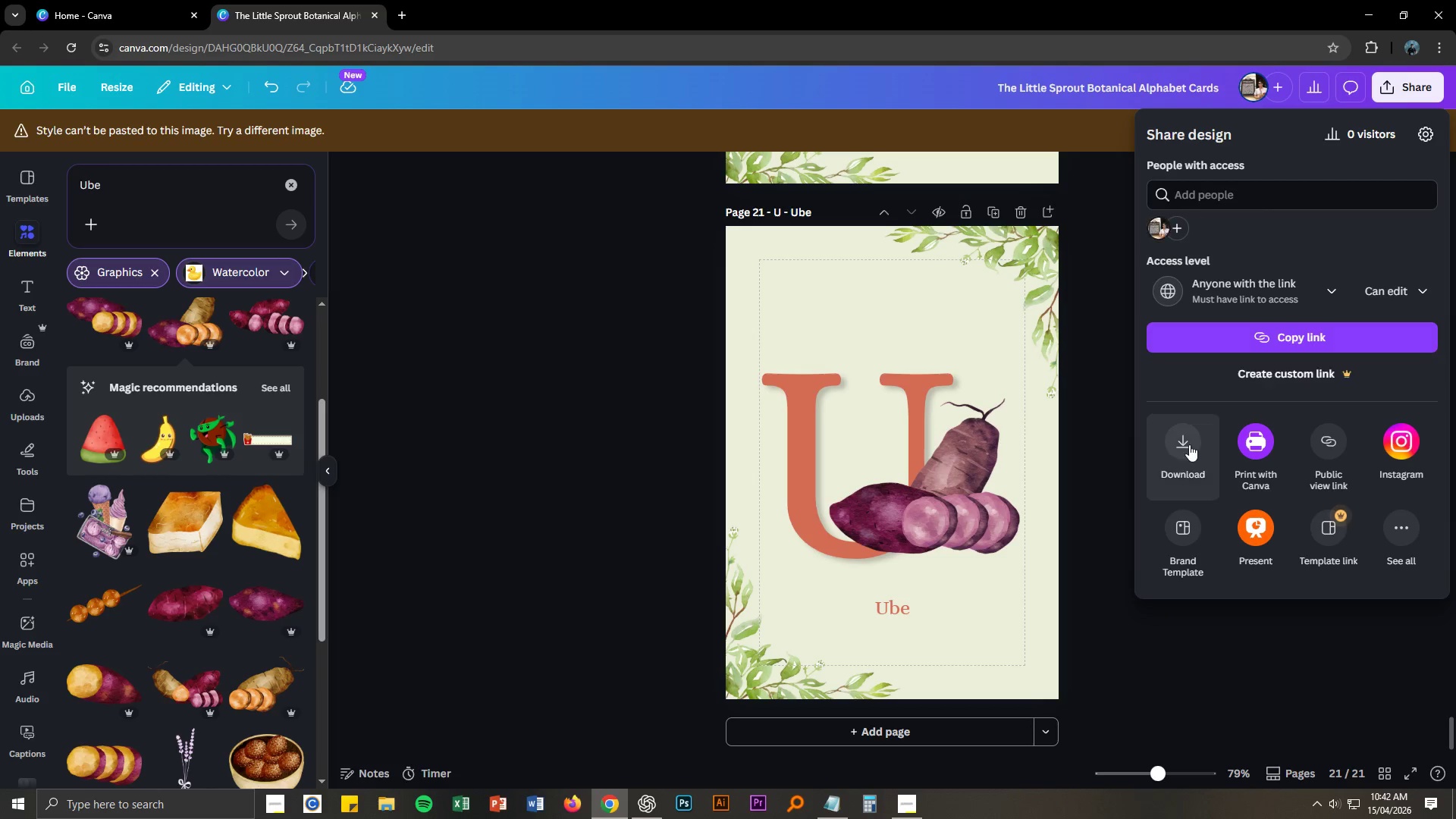 
left_click([1188, 444])
 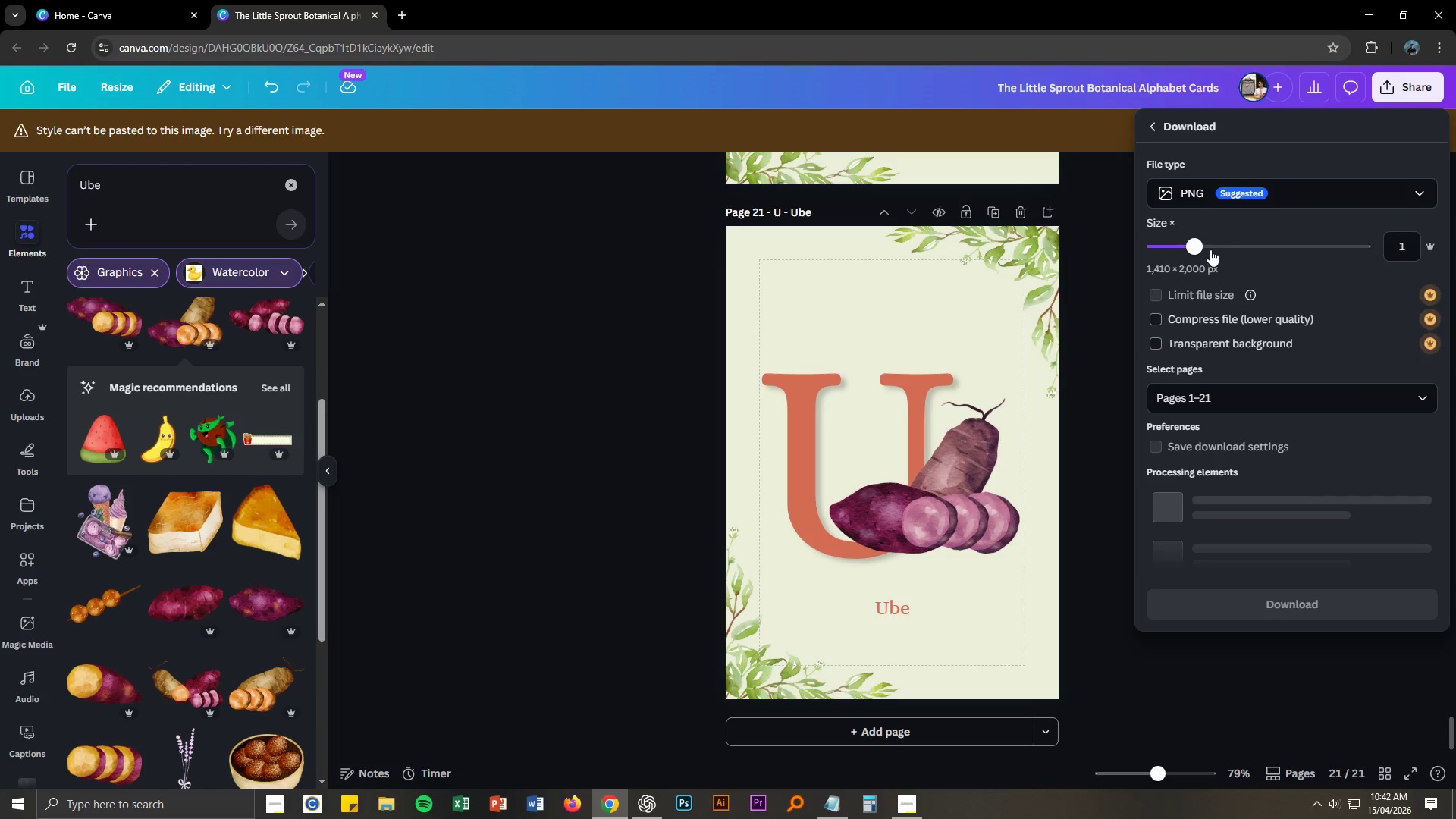 
left_click_drag(start_coordinate=[1205, 246], to_coordinate=[1367, 249])
 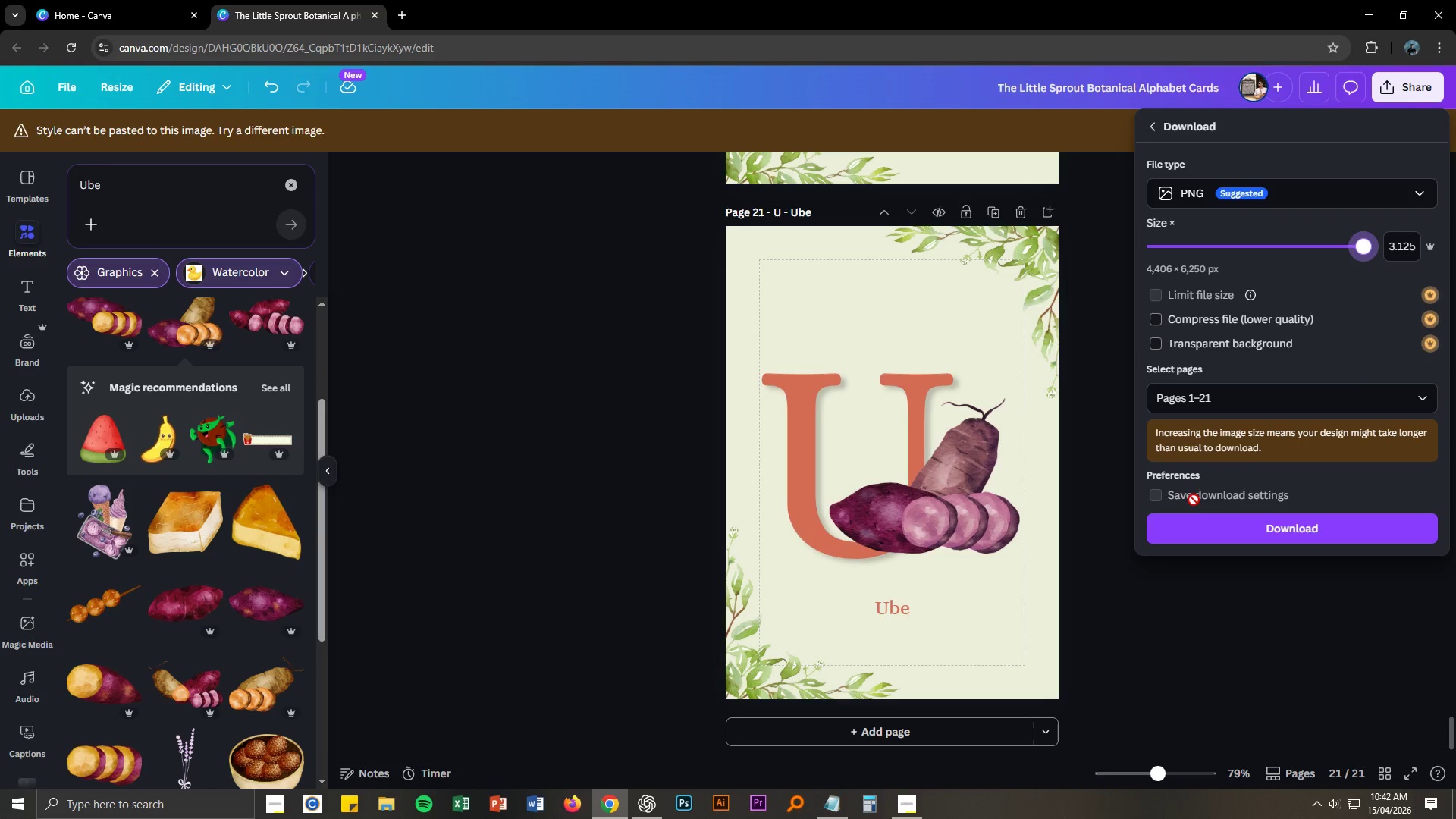 
left_click([1242, 525])
 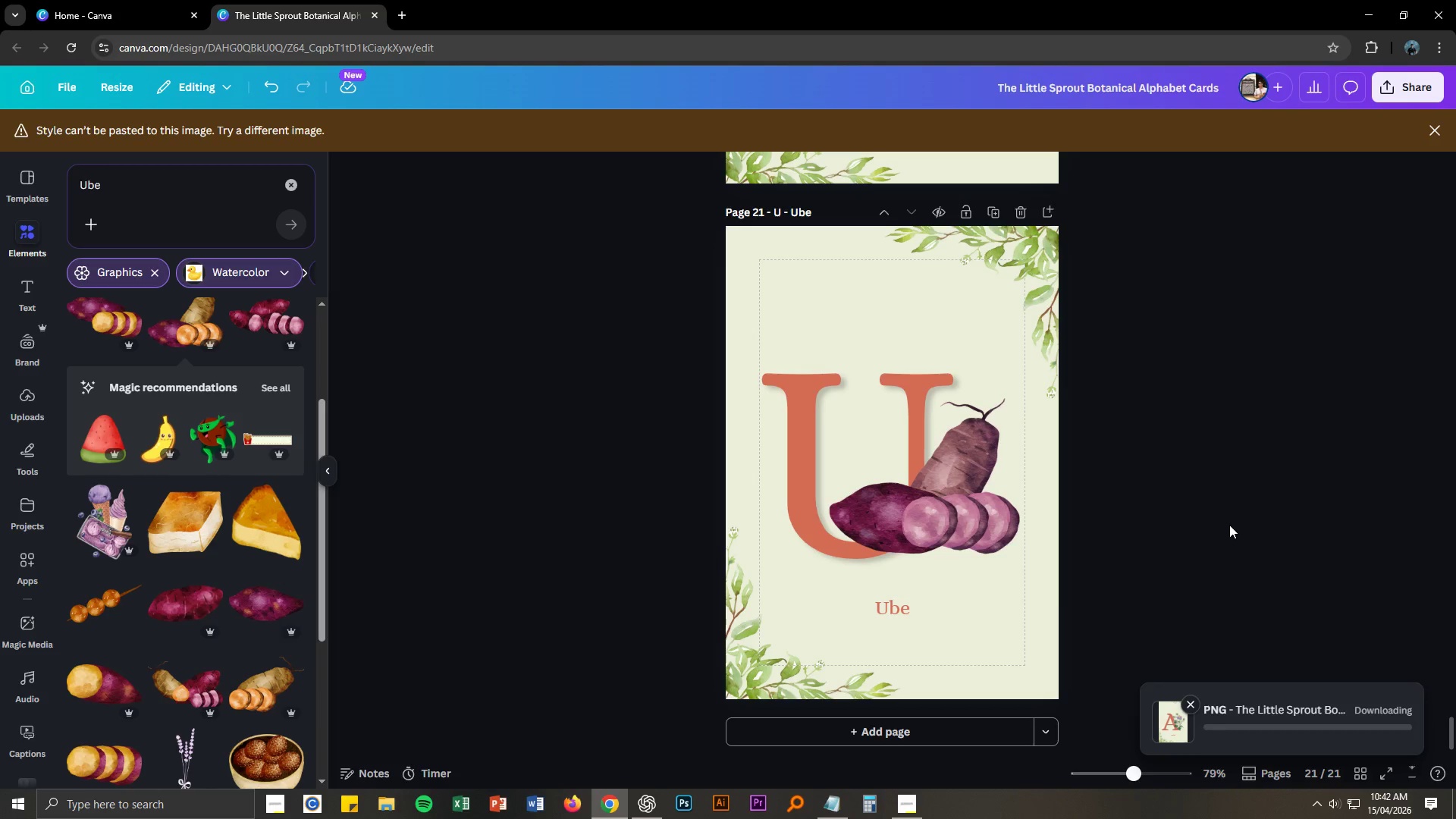 
left_click([910, 808])